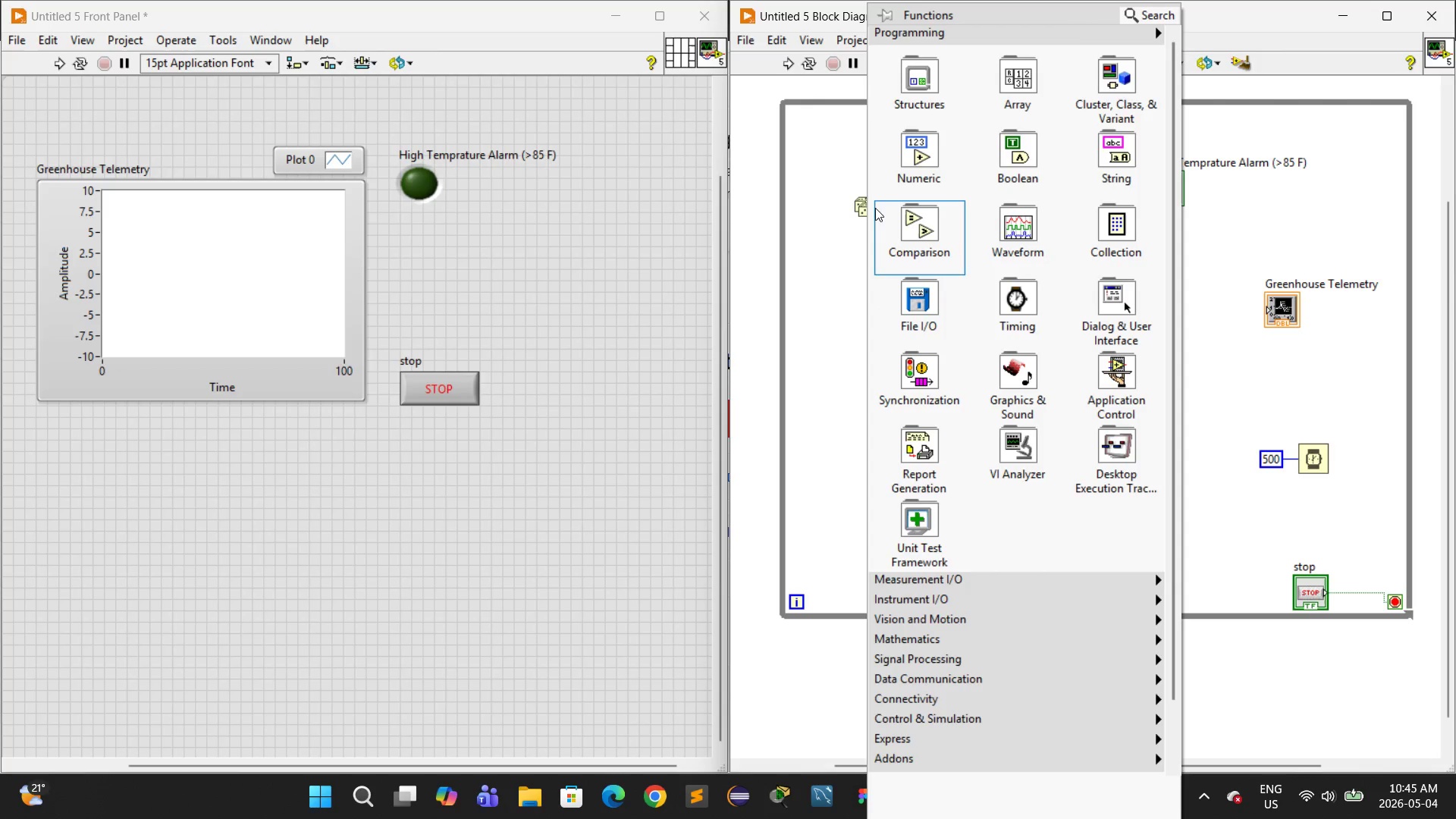 
left_click([912, 167])
 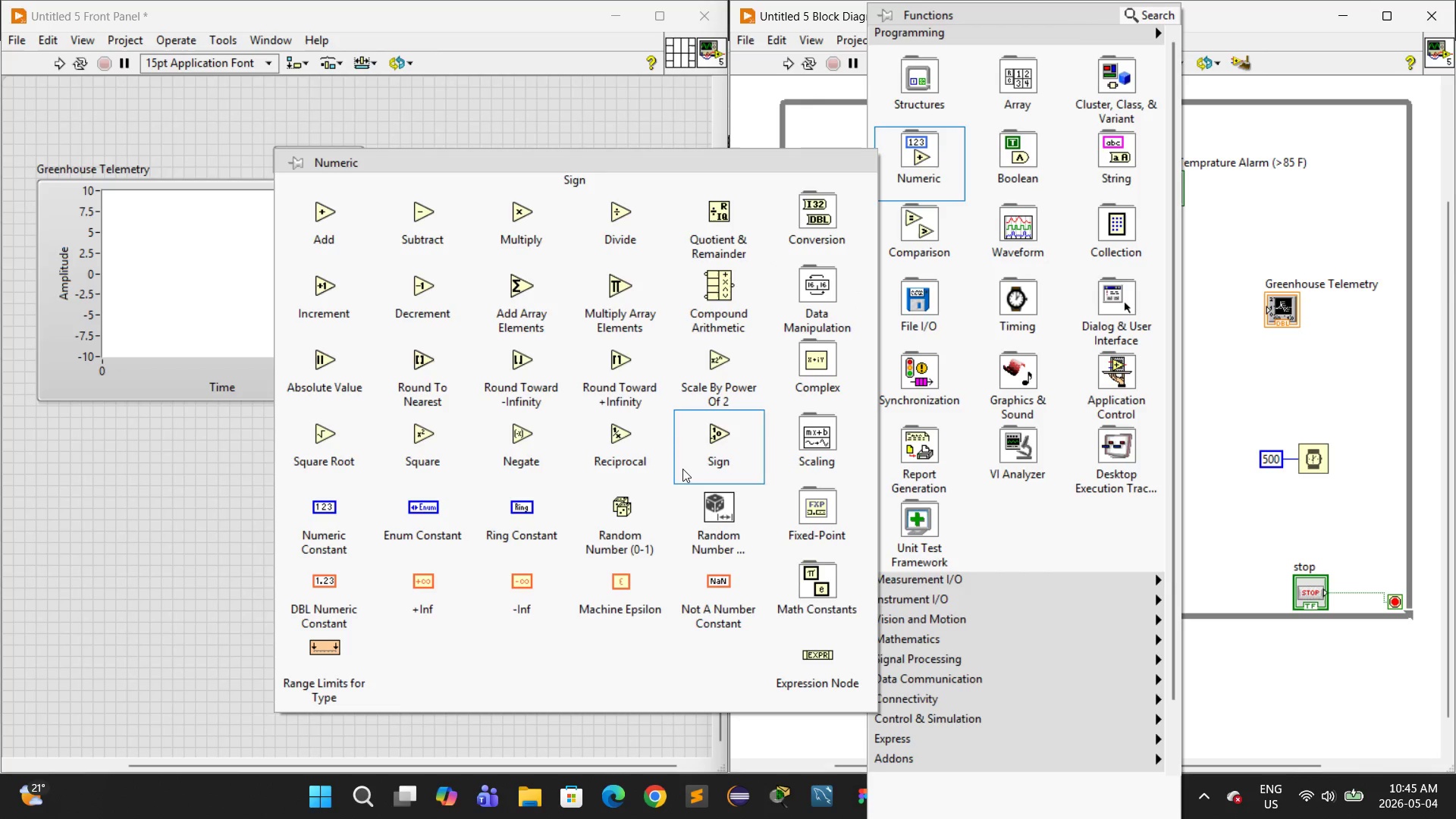 
left_click([627, 513])
 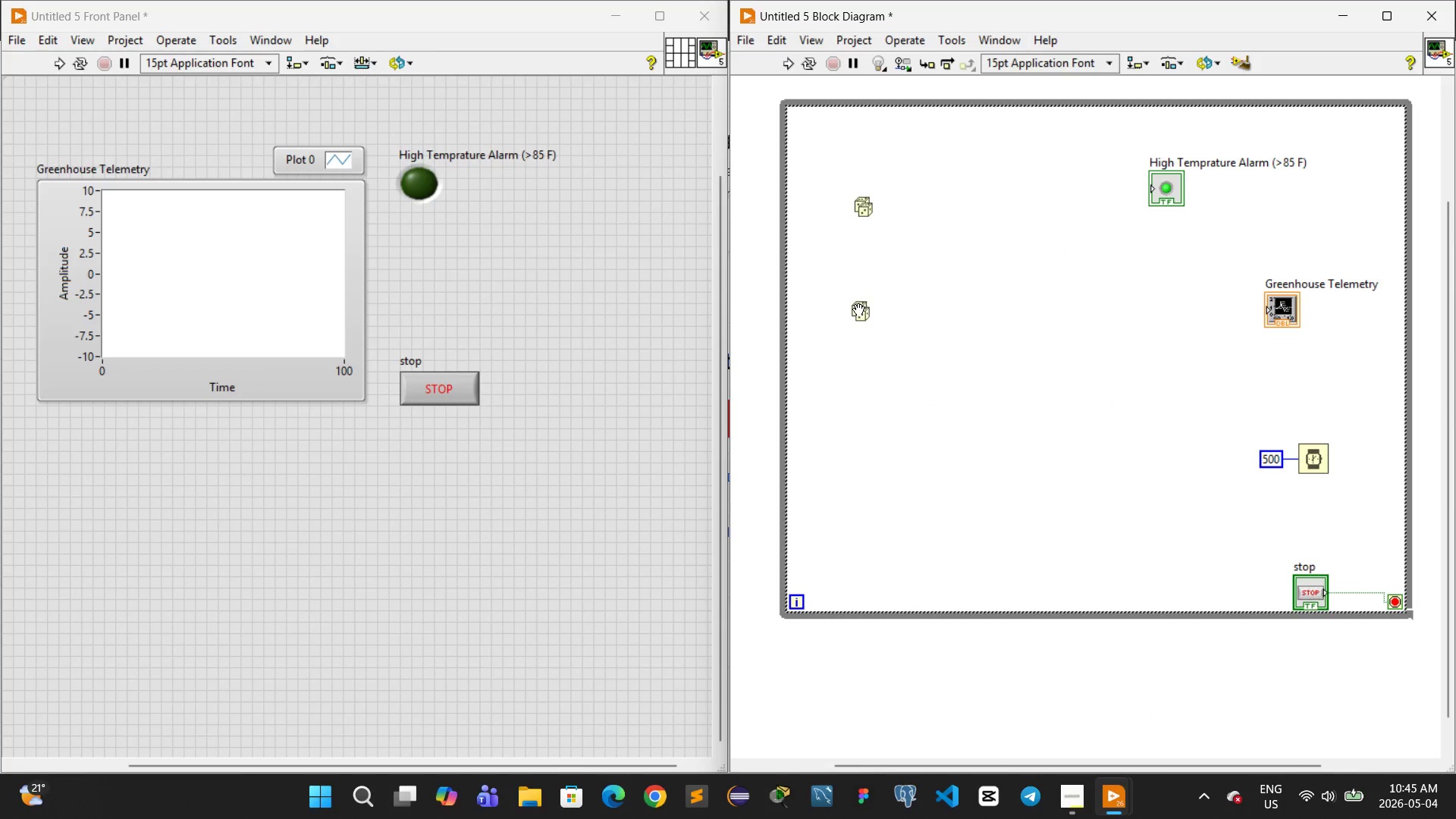 
wait(5.25)
 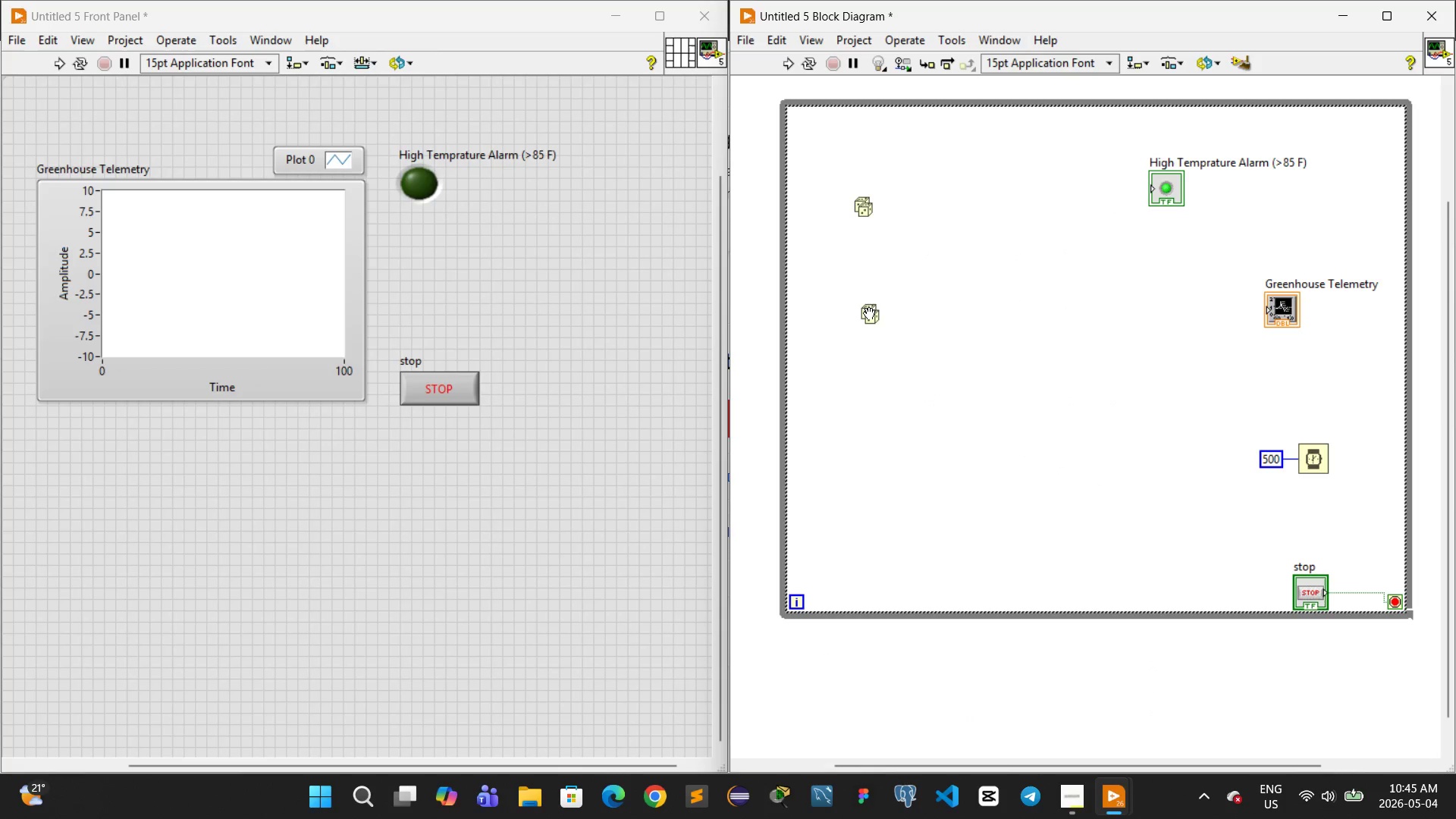 
left_click([864, 314])
 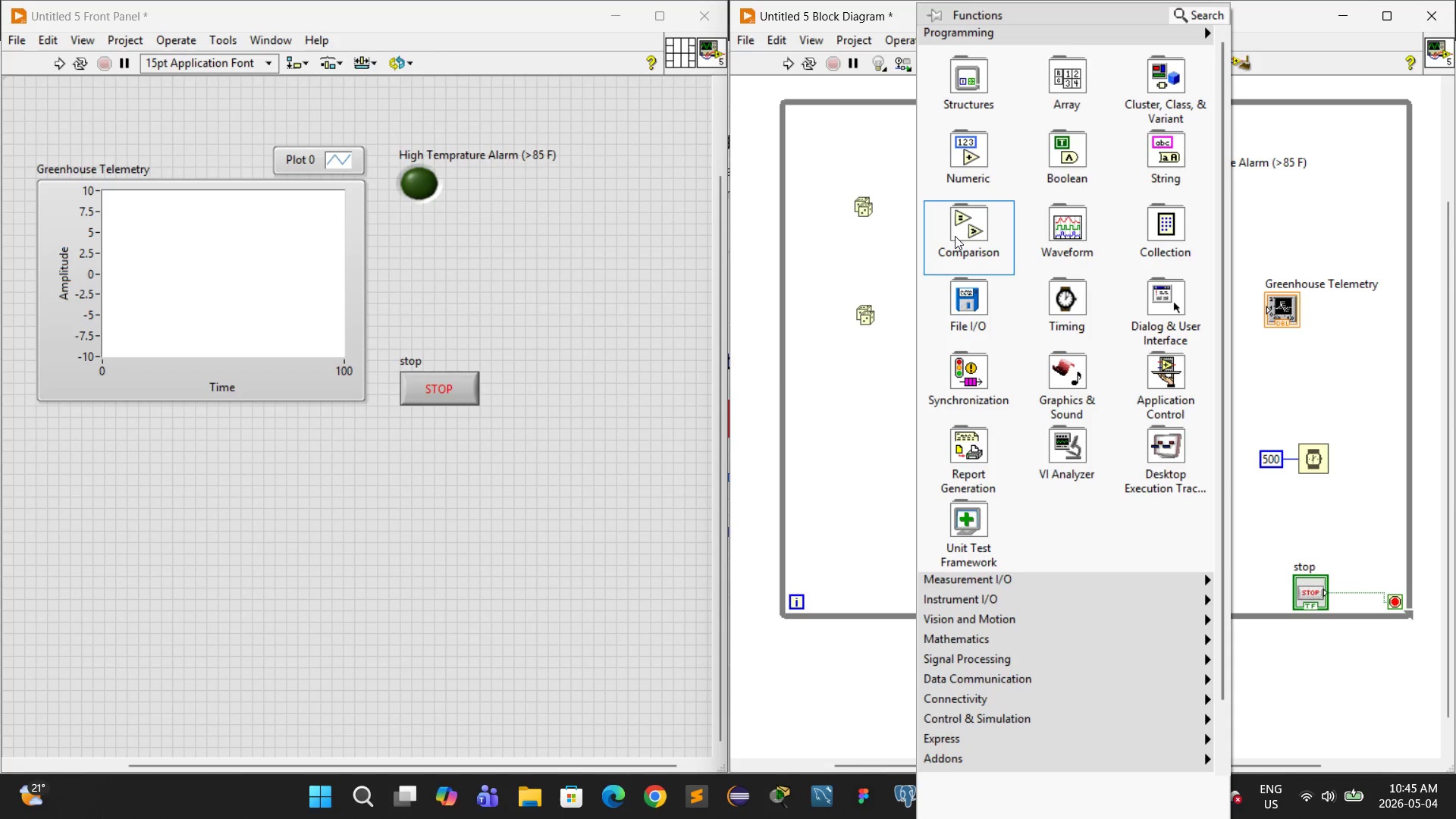 
left_click([971, 155])
 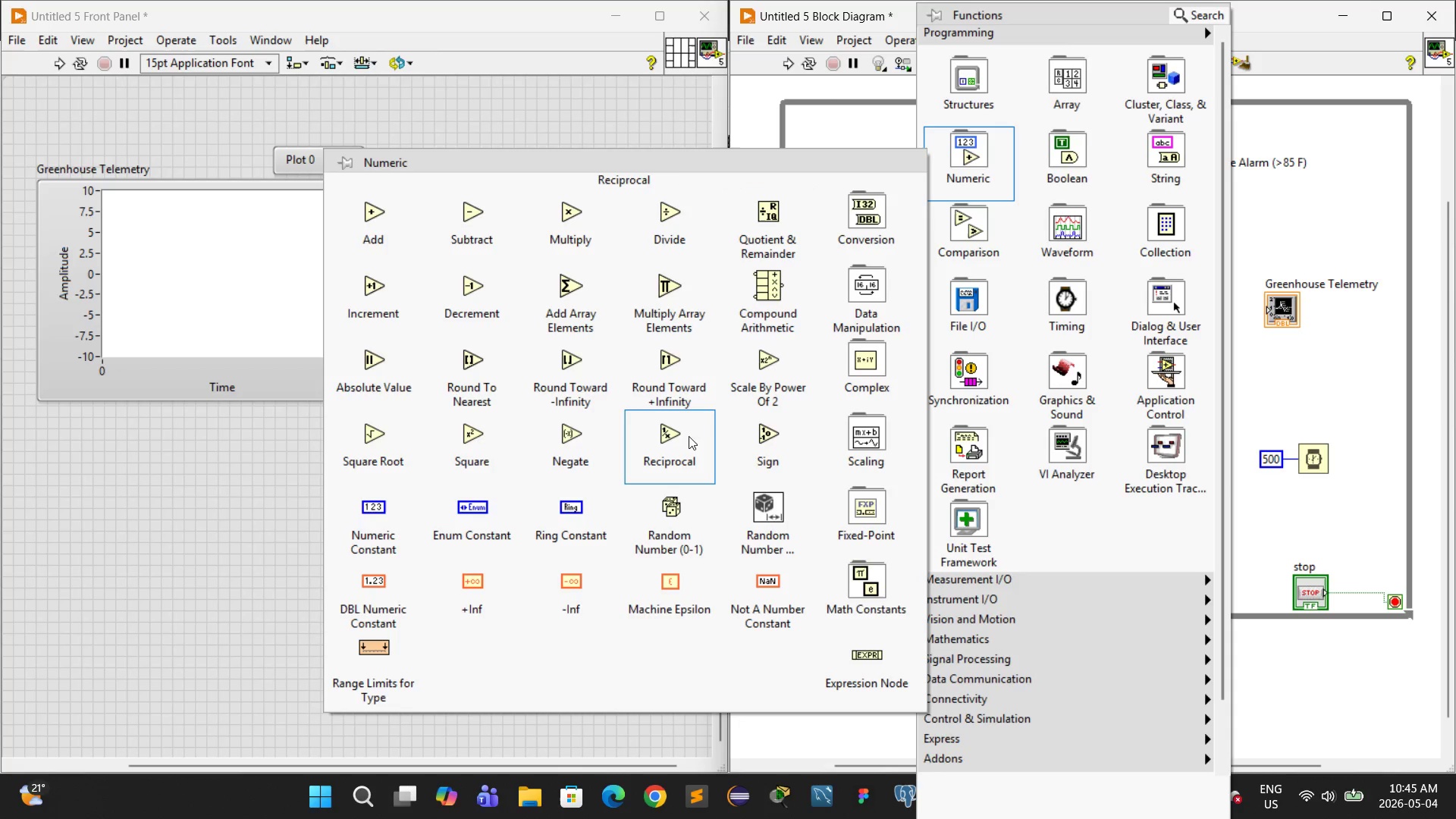 
left_click([676, 498])
 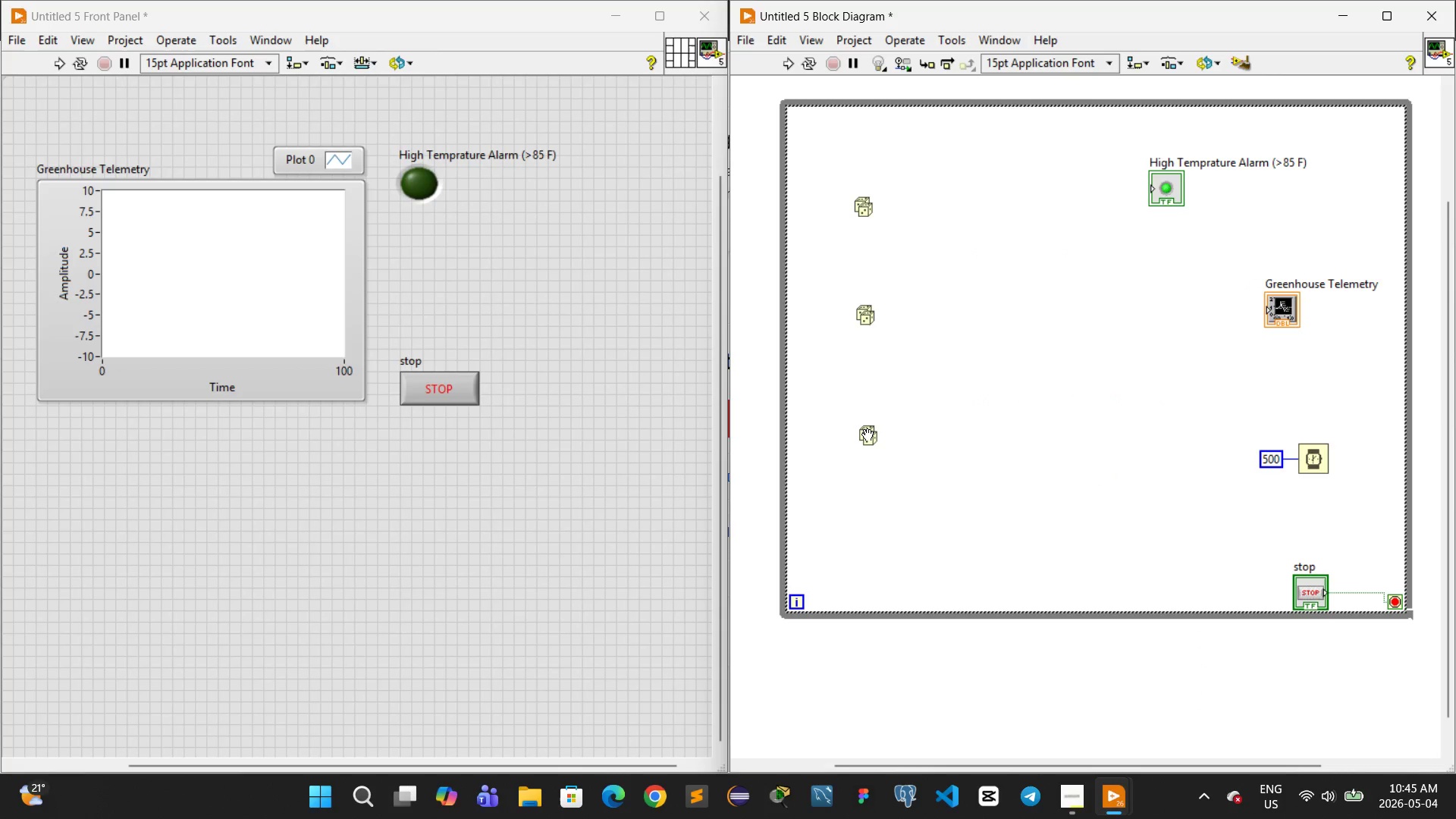 
left_click([868, 435])
 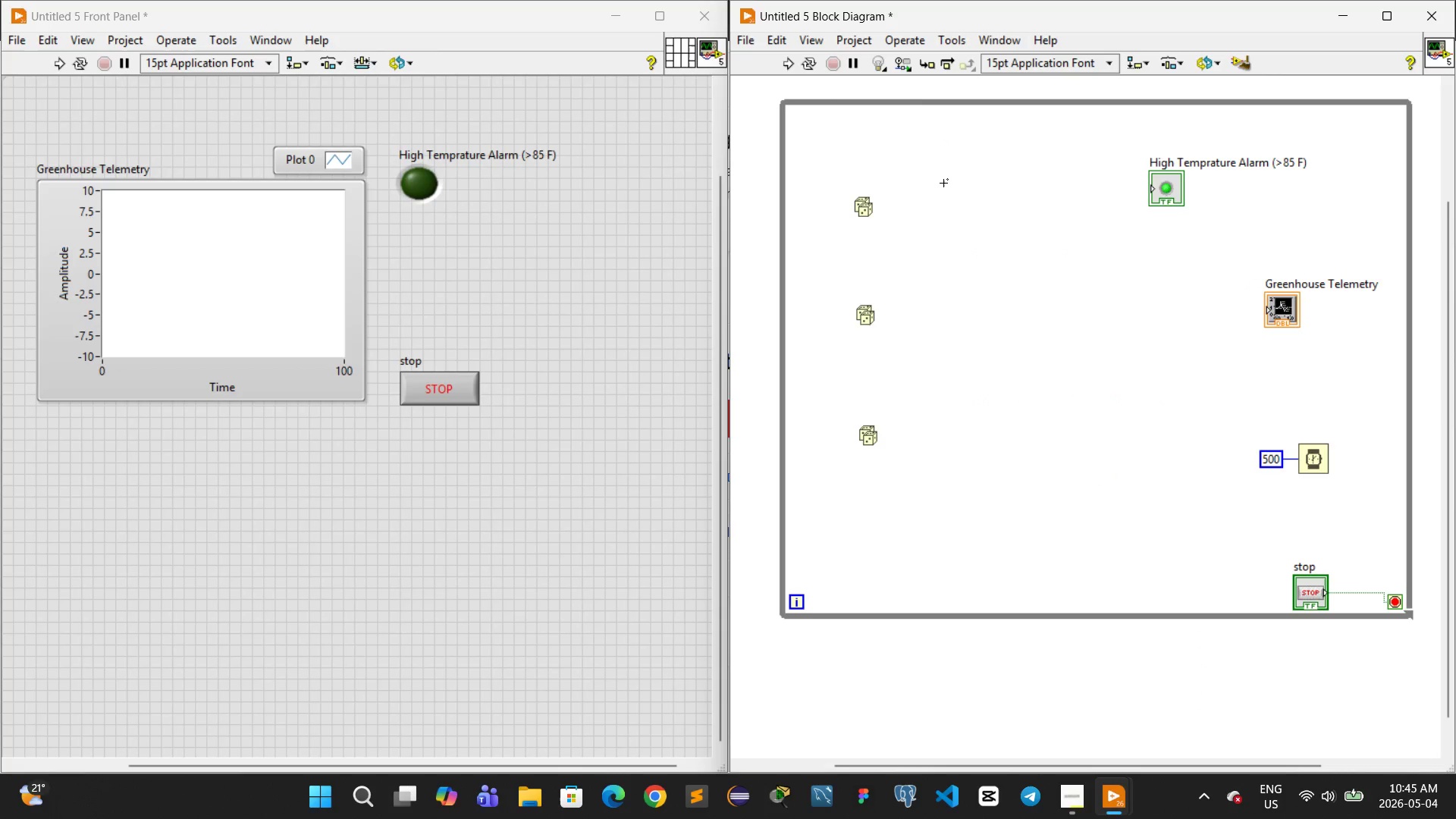 
right_click([943, 204])
 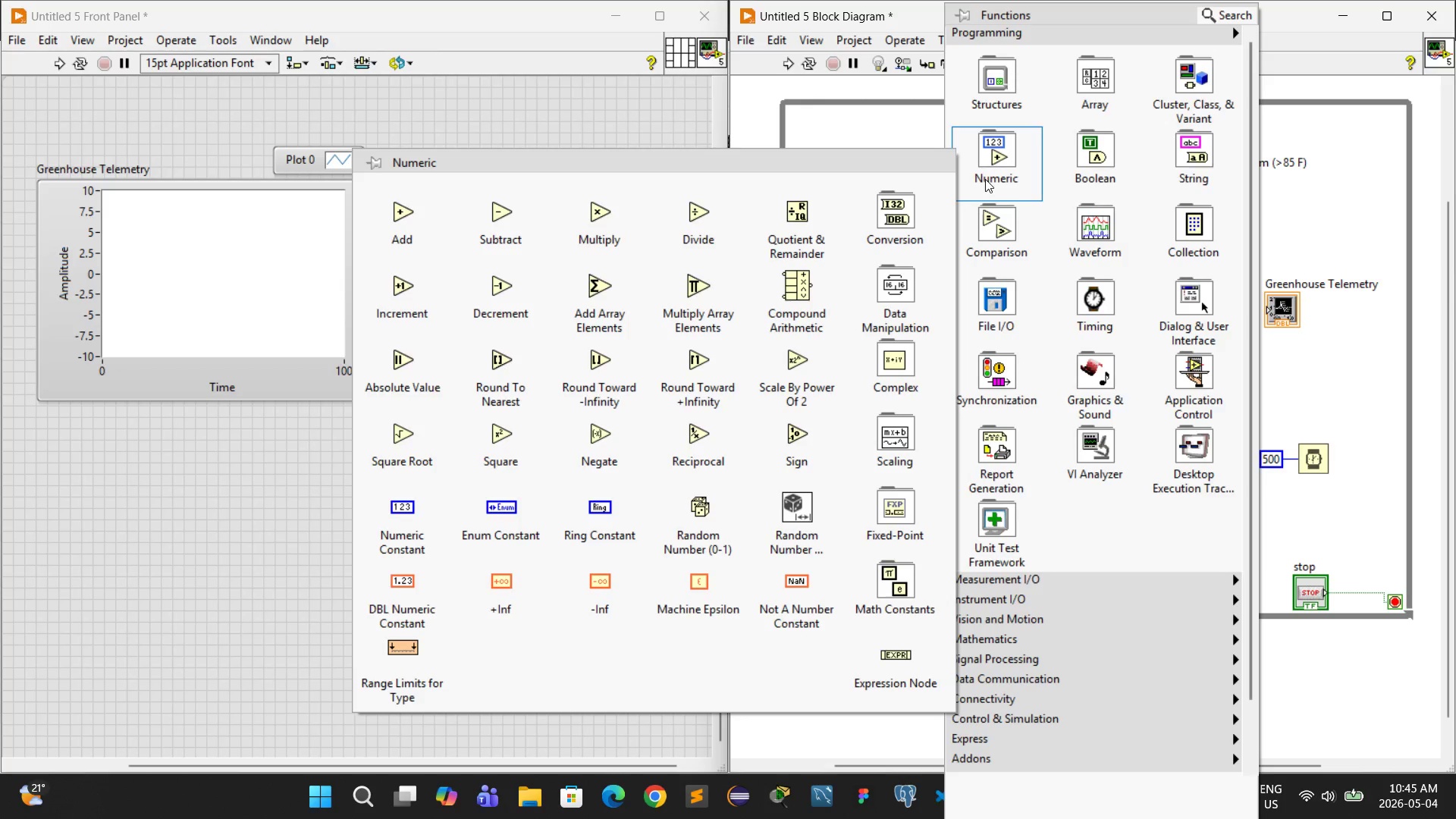 
left_click([986, 179])
 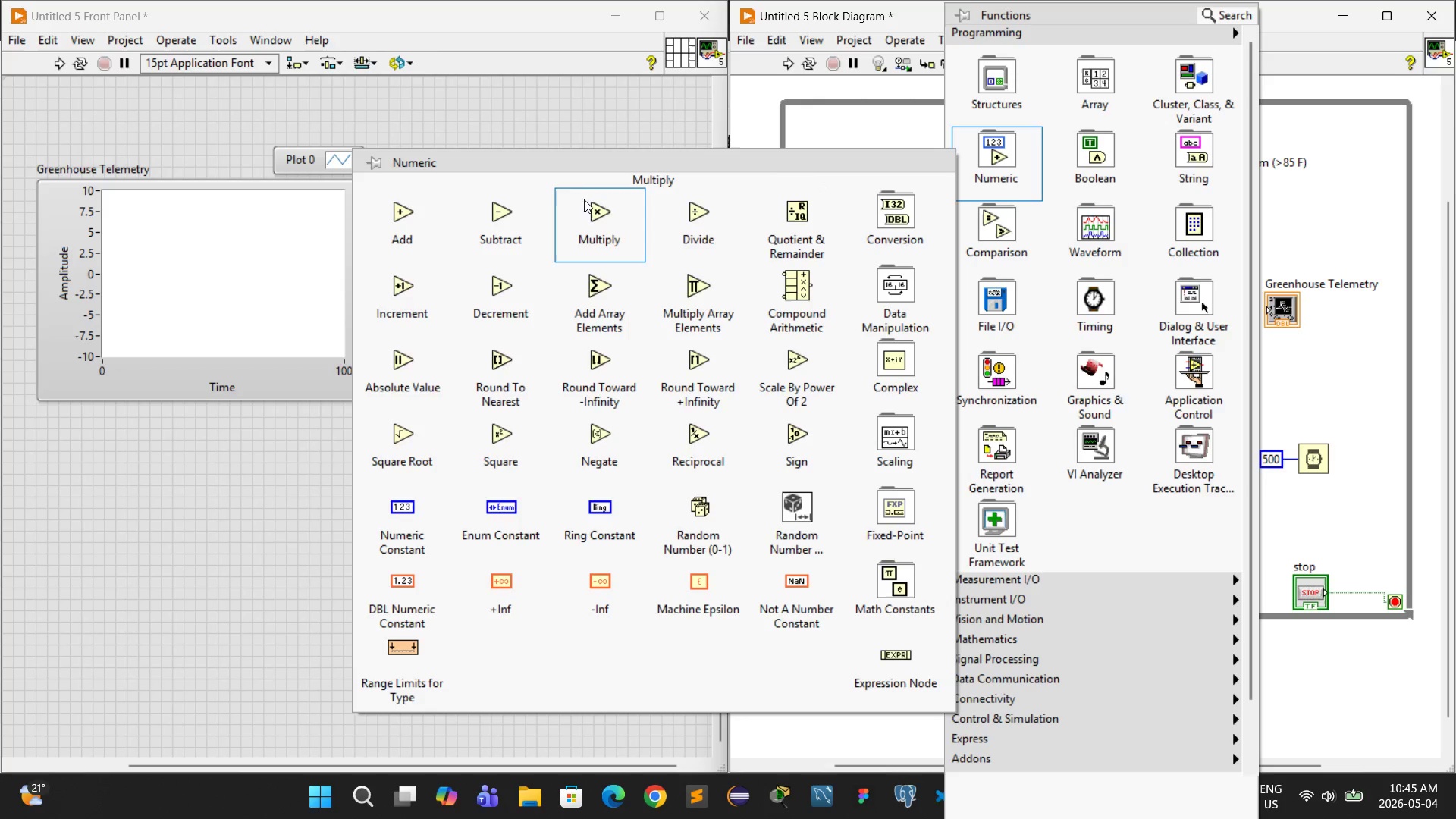 
left_click([585, 211])
 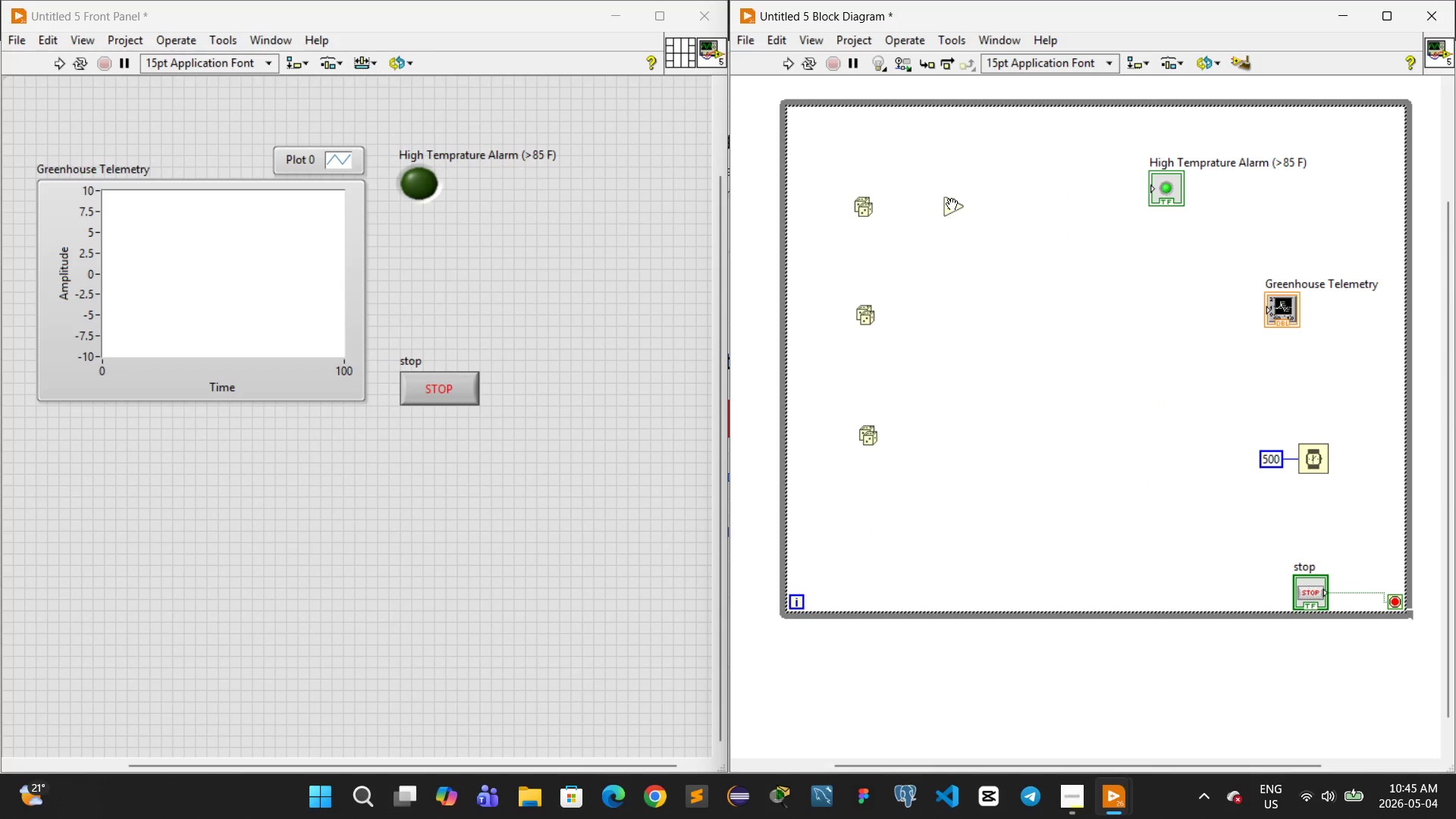 
wait(6.0)
 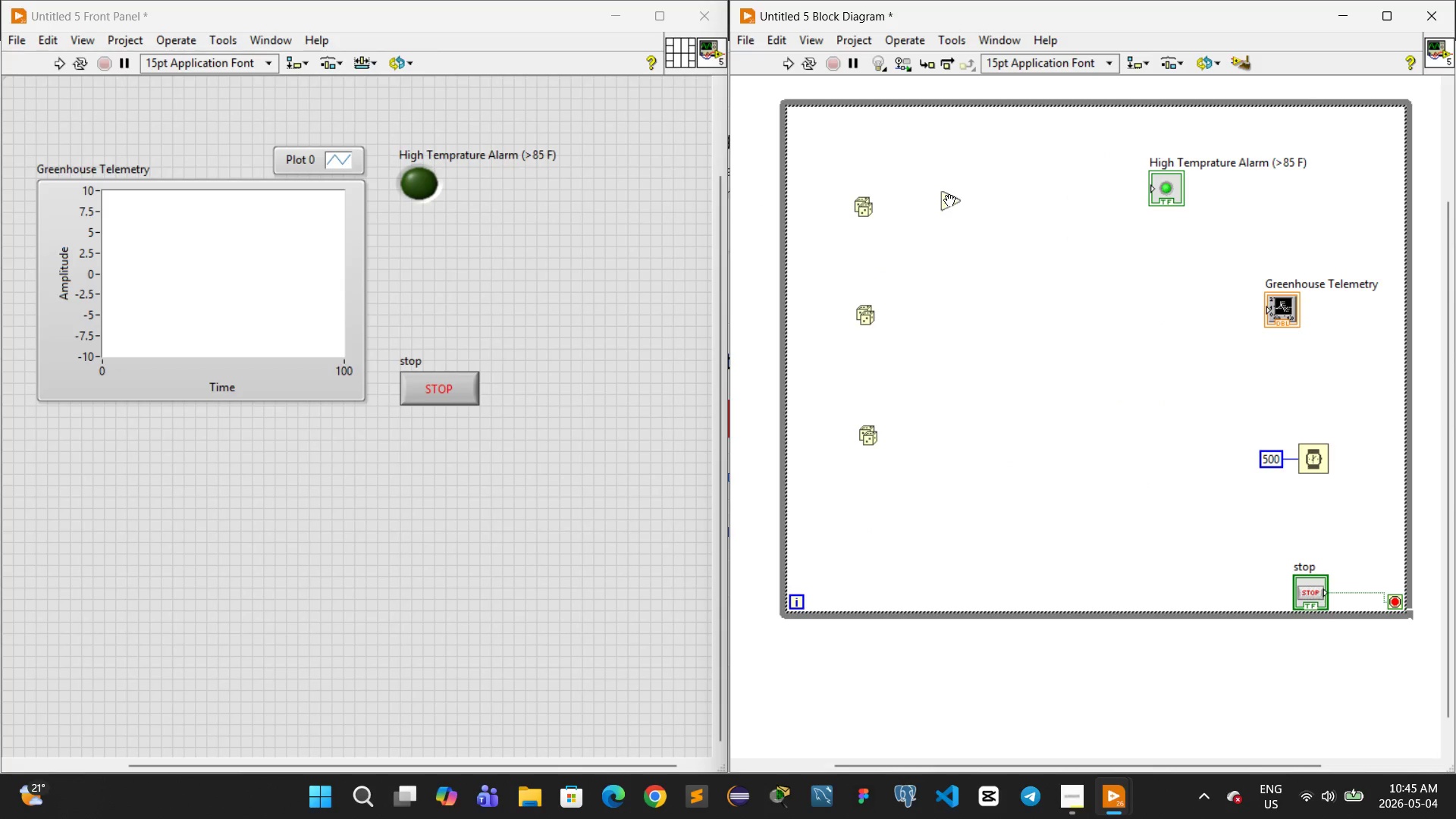 
left_click([950, 206])
 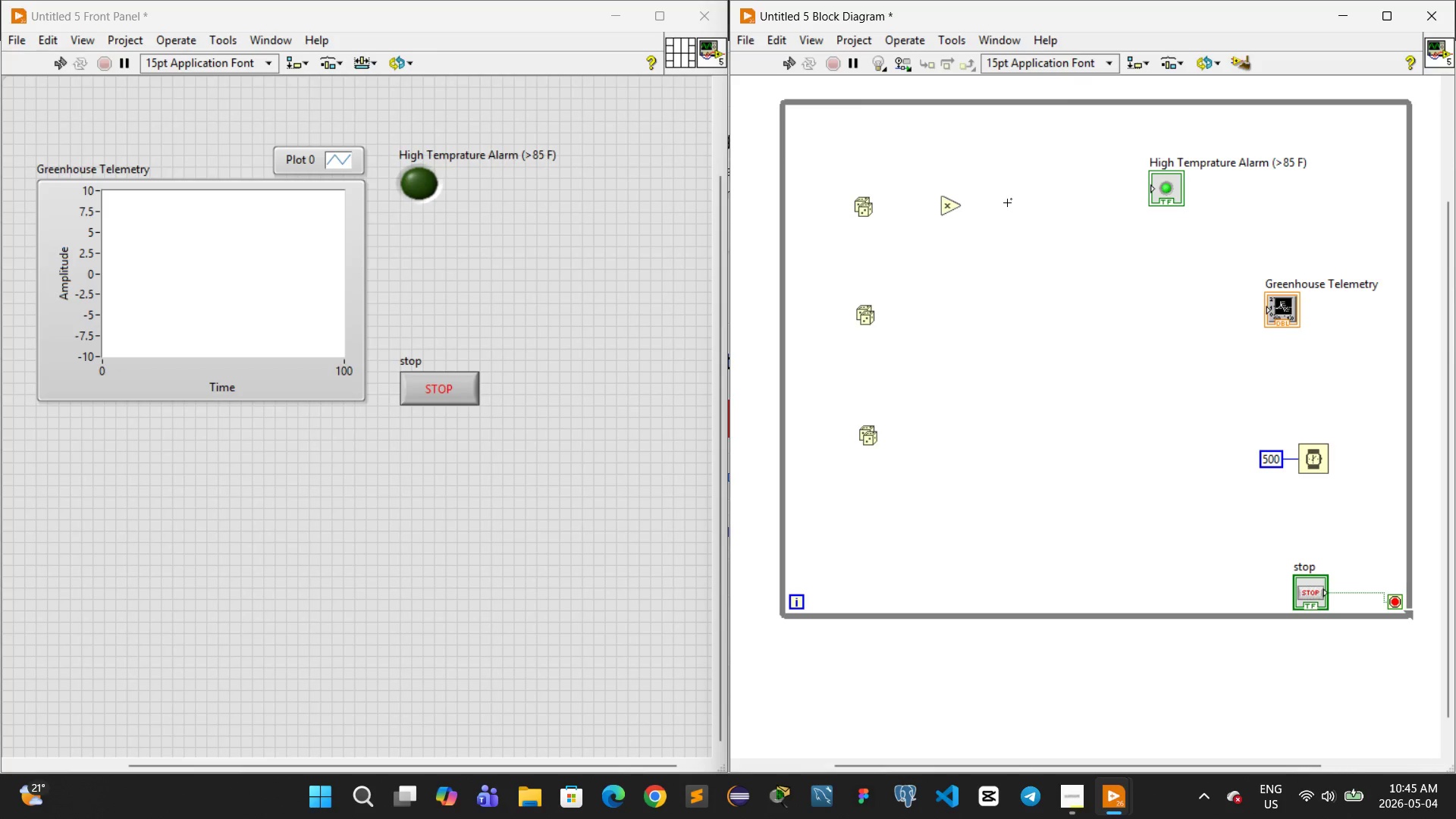 
right_click([1009, 202])
 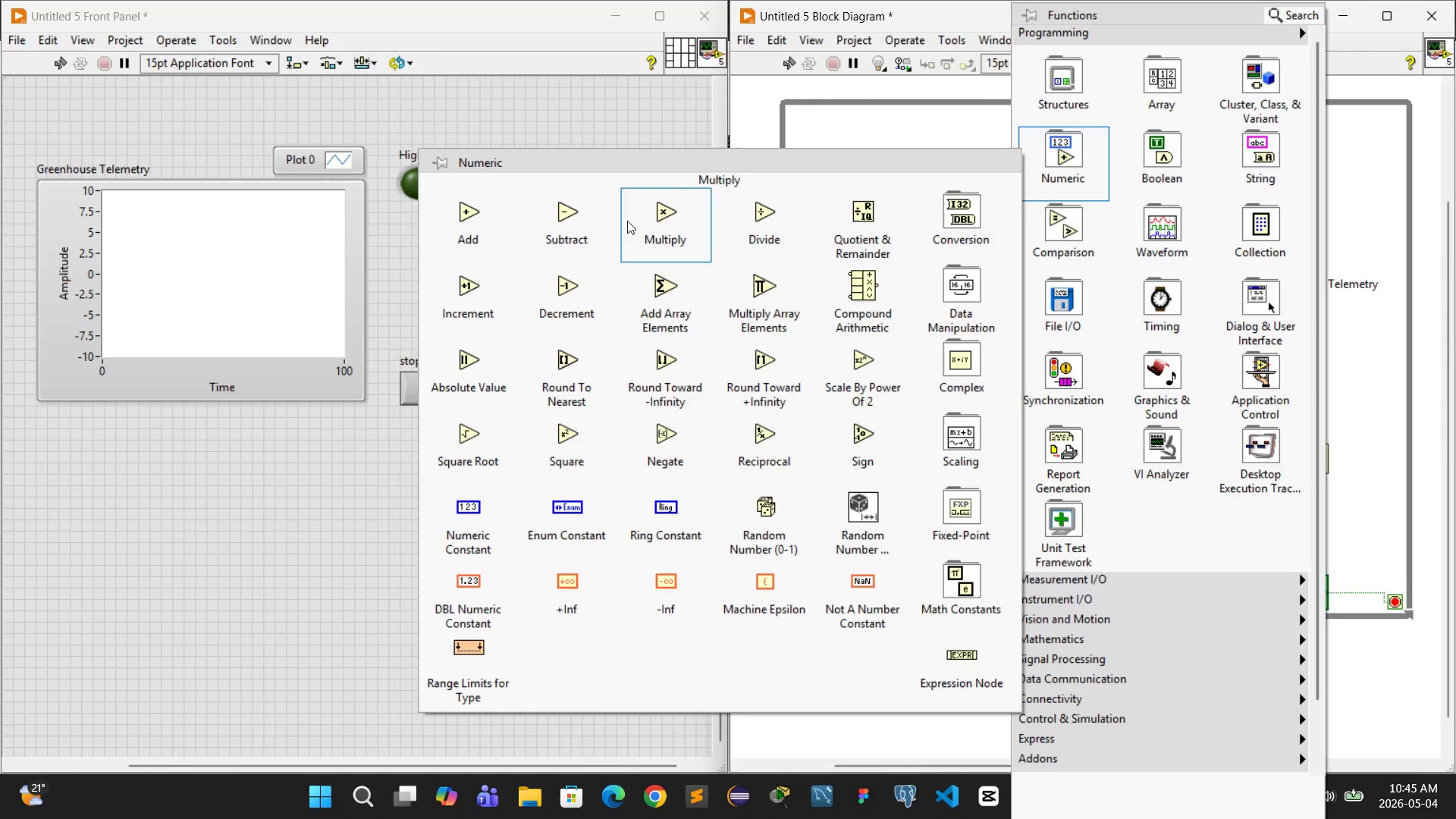 
left_click([471, 230])
 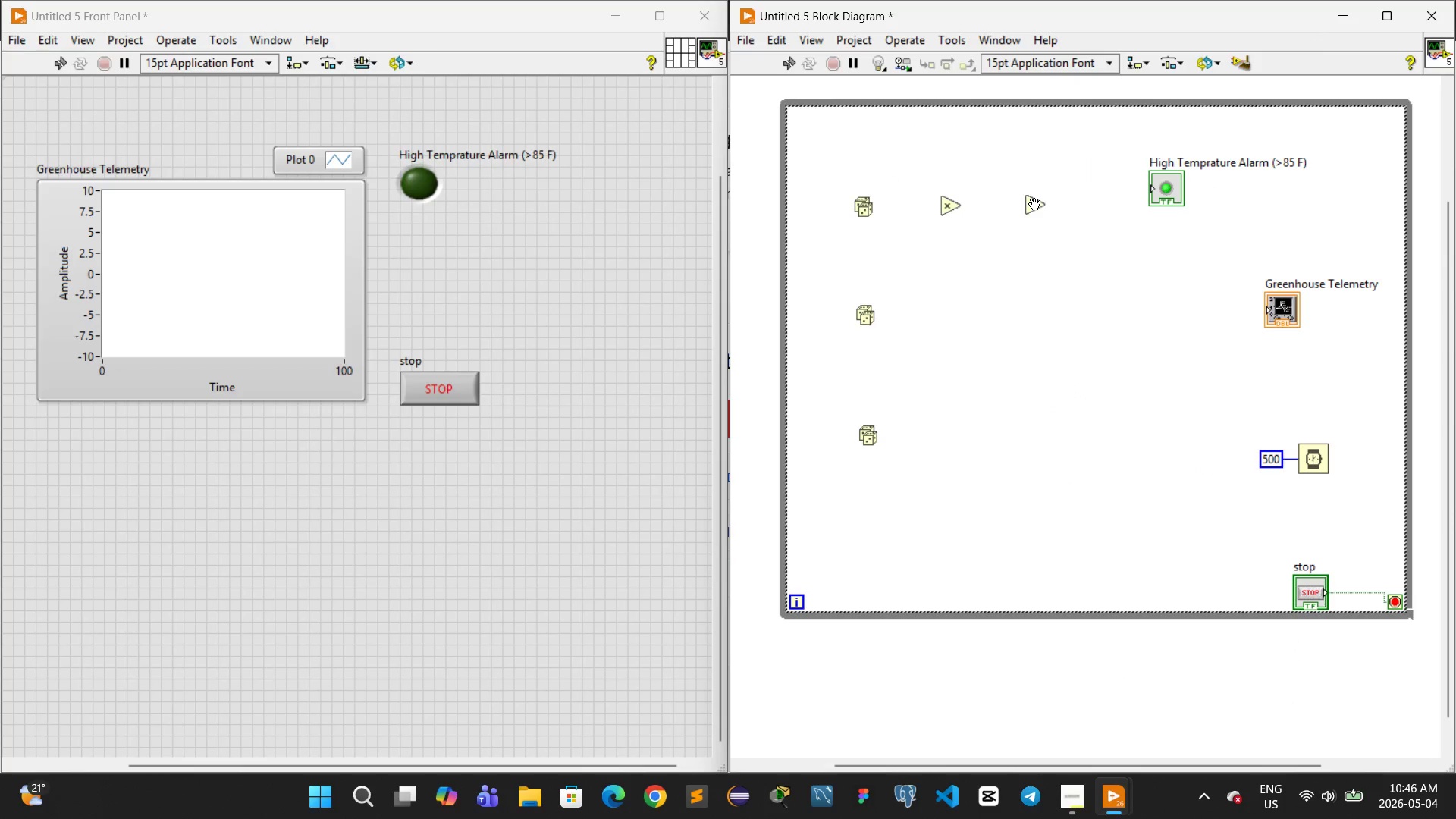 
left_click([1034, 205])
 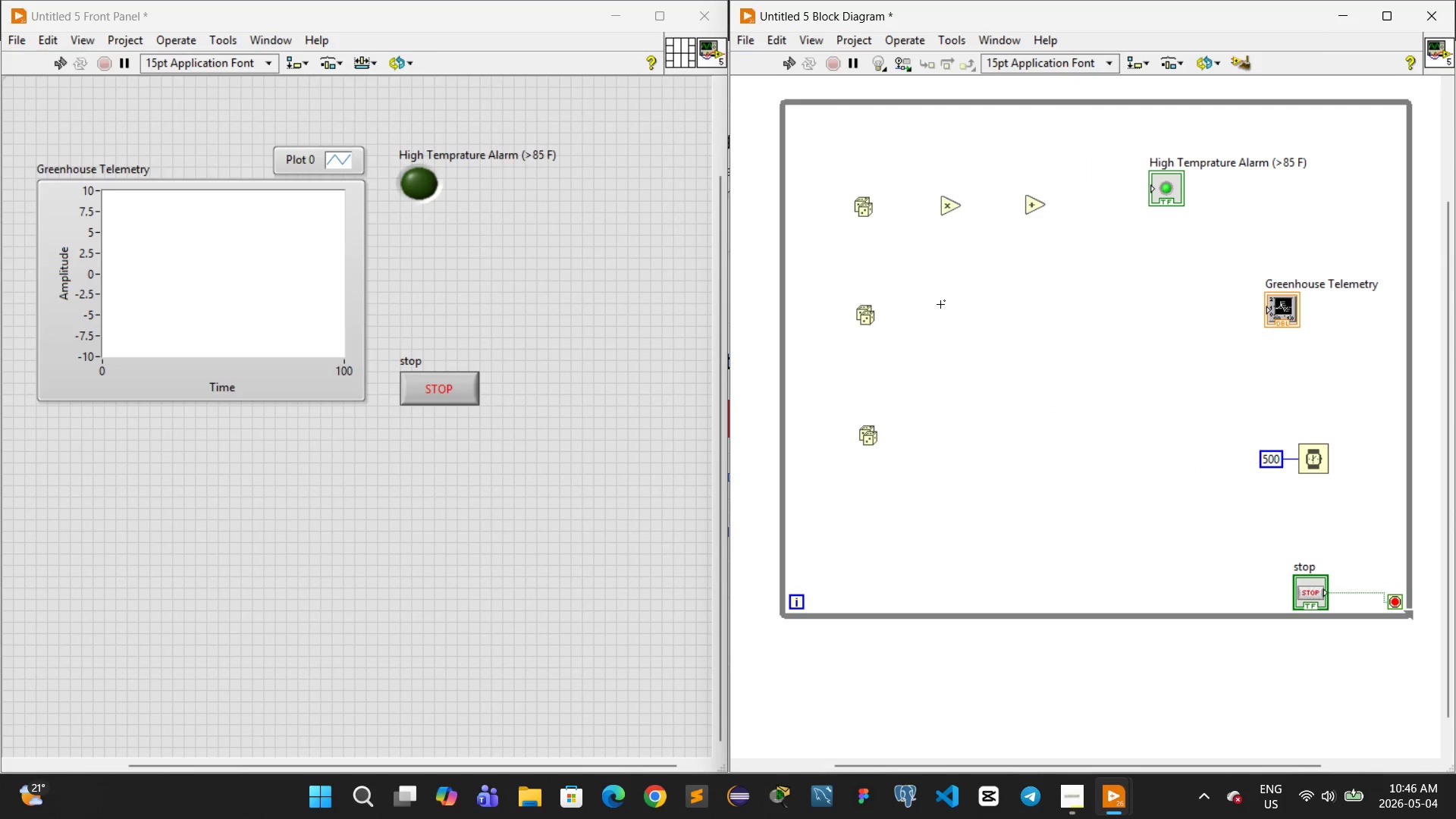 
left_click([940, 304])
 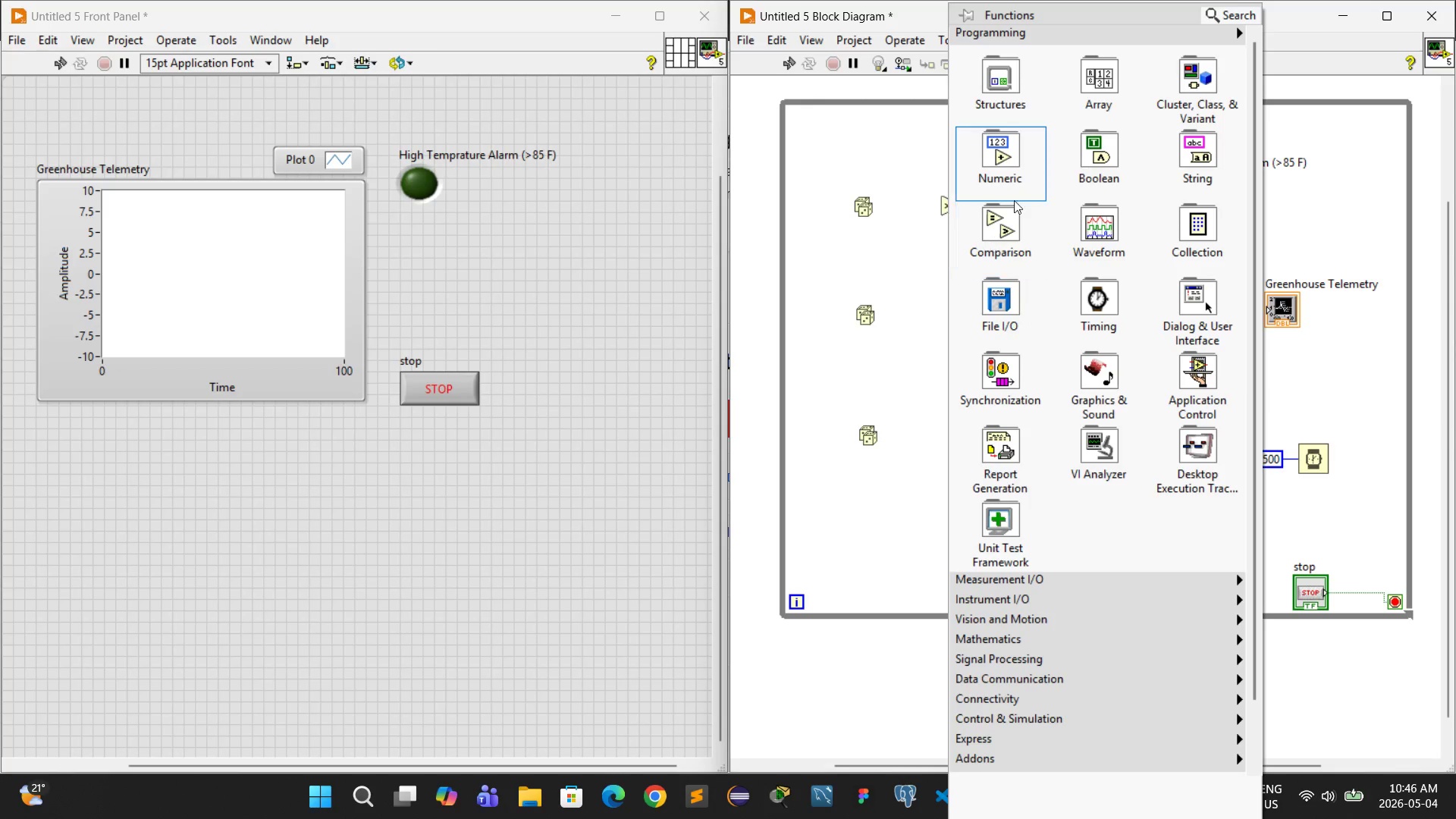 
left_click([1008, 176])
 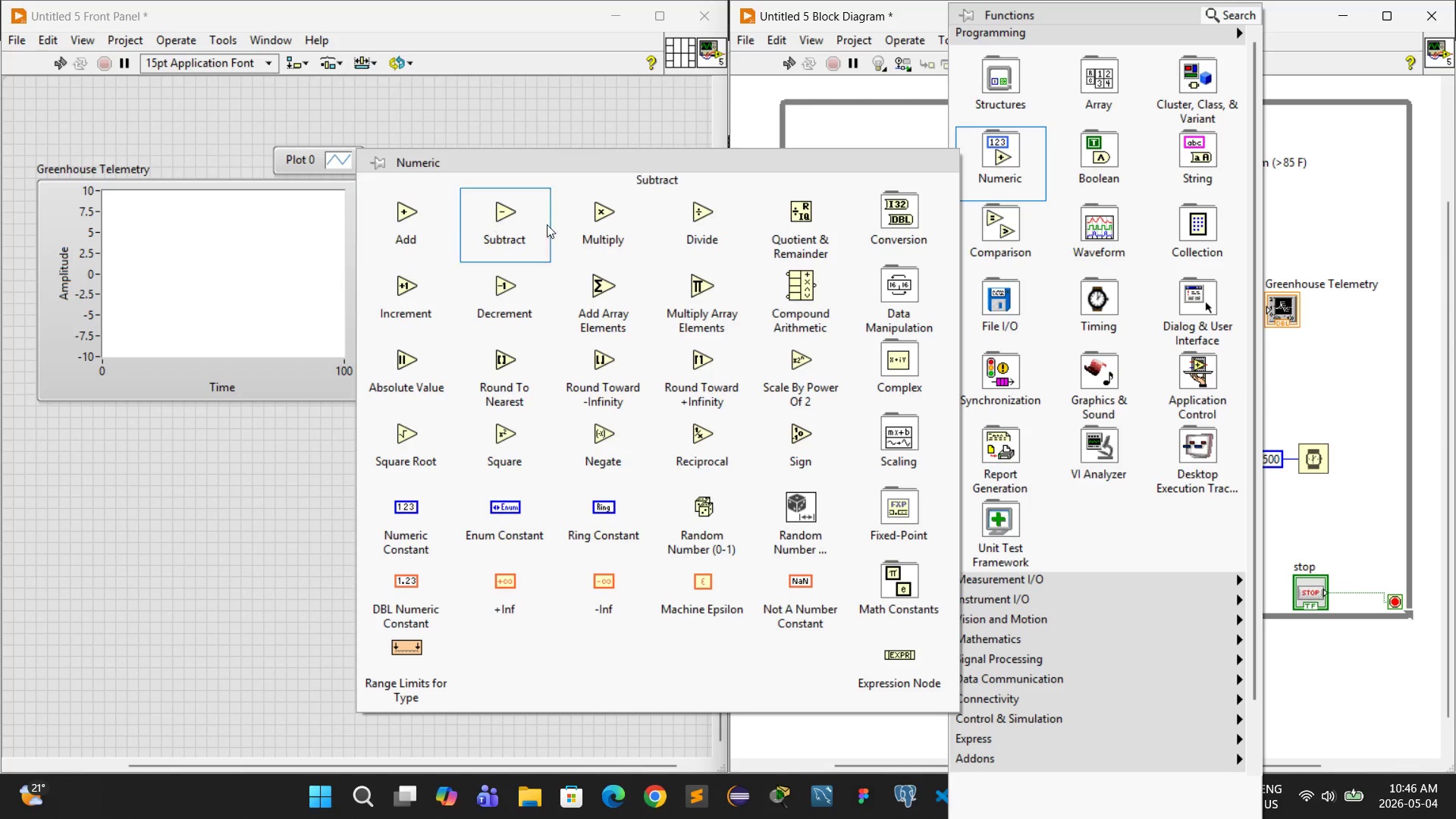 
left_click([599, 218])
 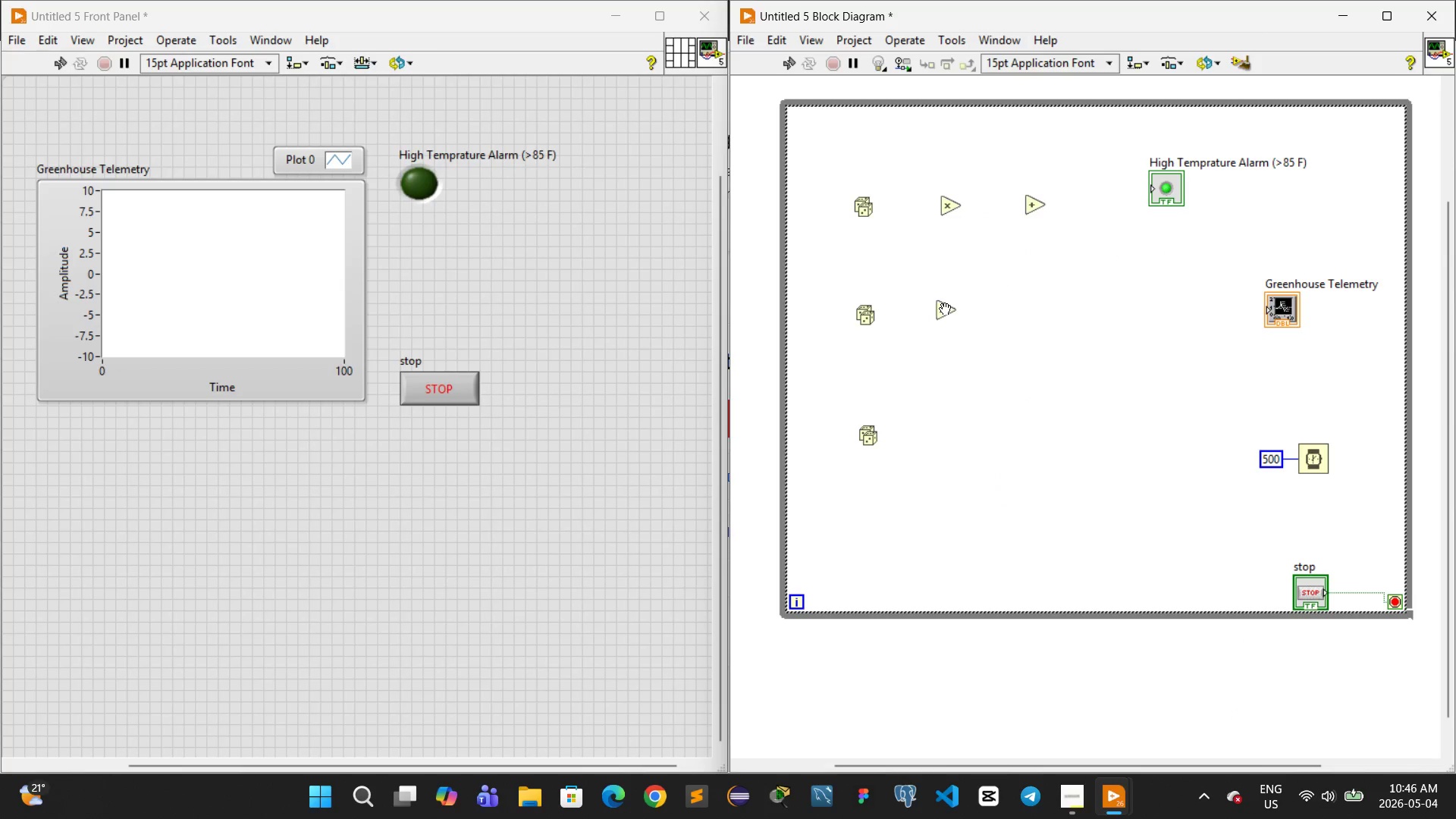 
left_click([949, 312])
 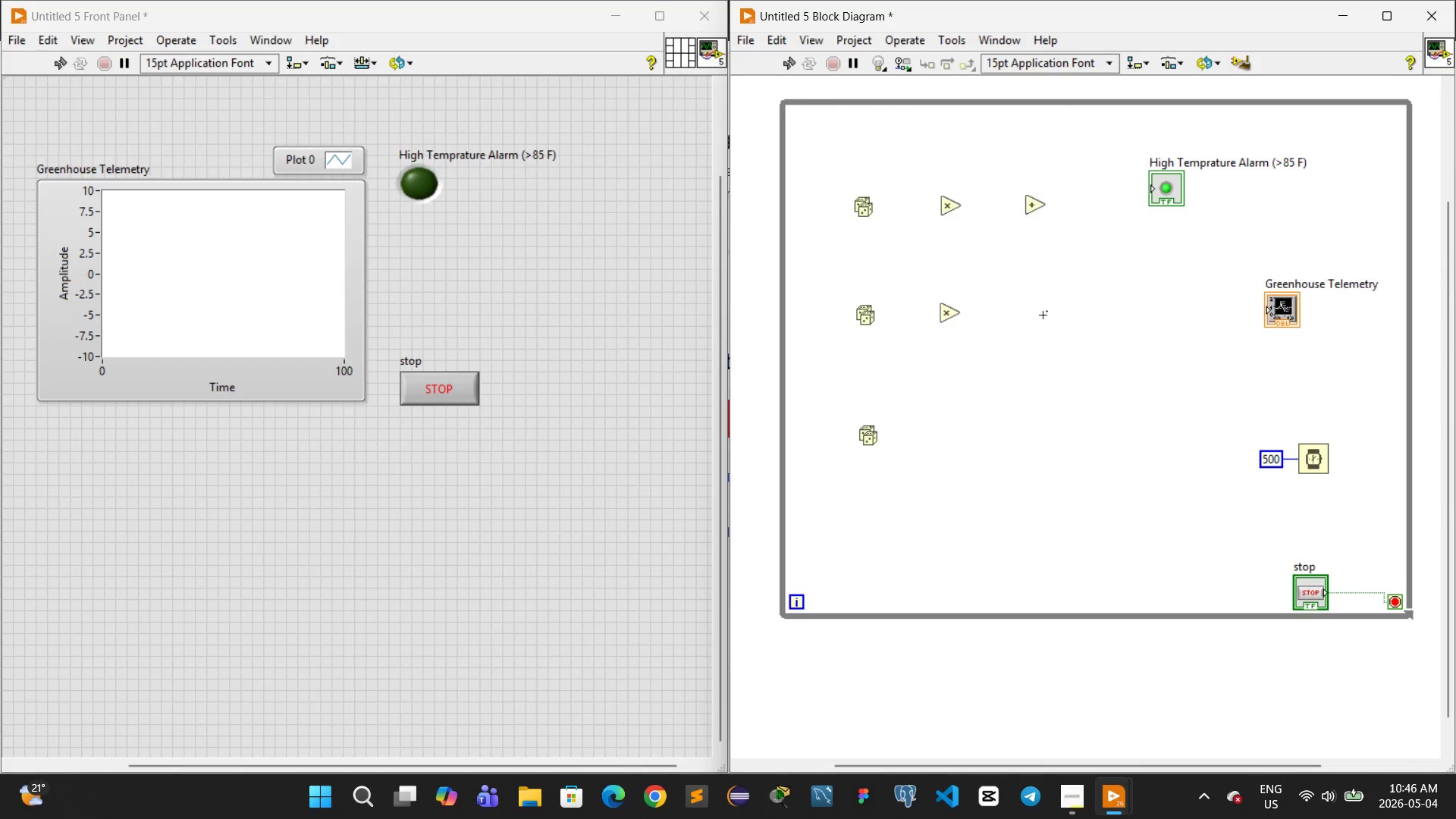 
right_click([1039, 316])
 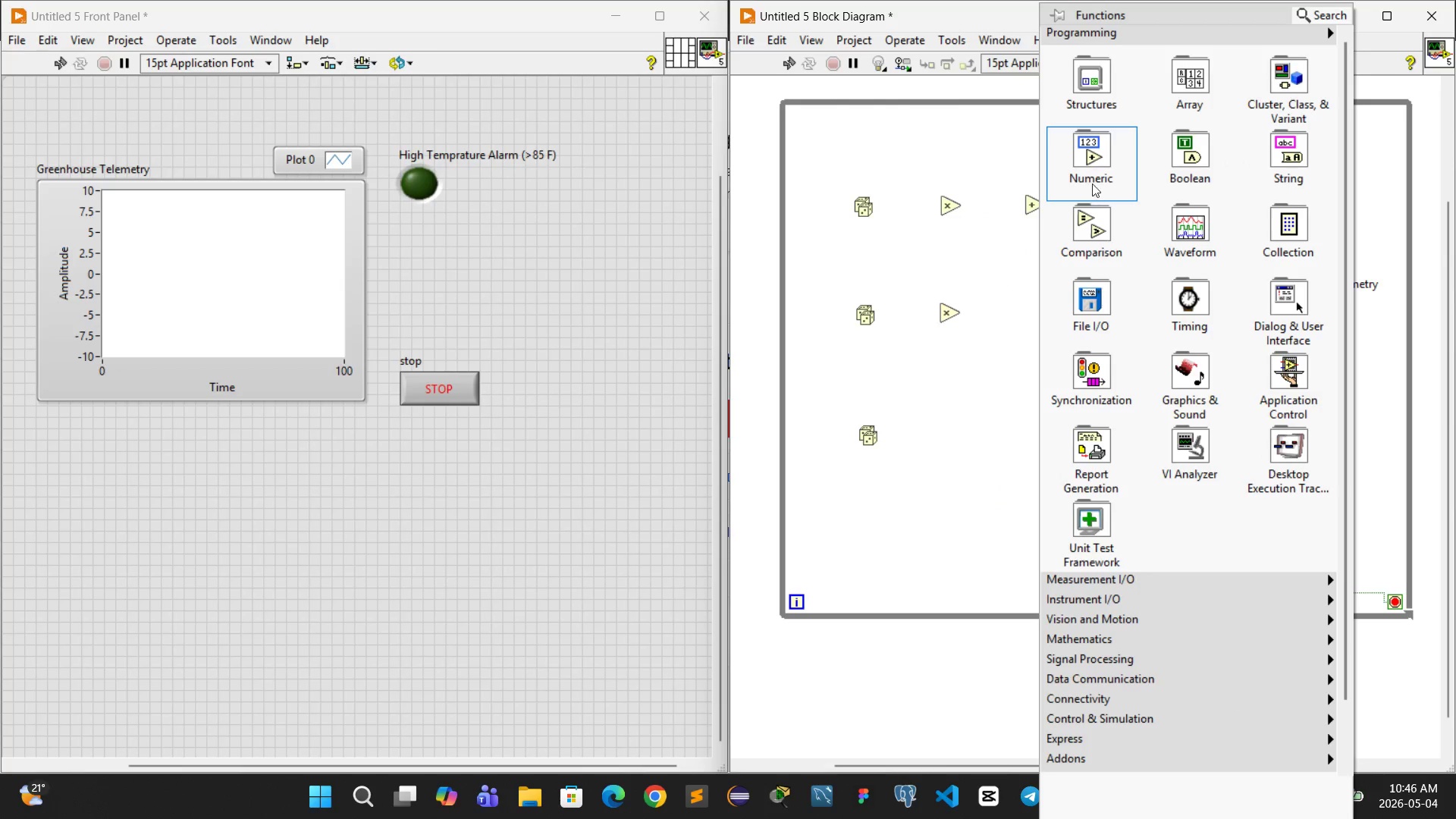 
left_click([1091, 177])
 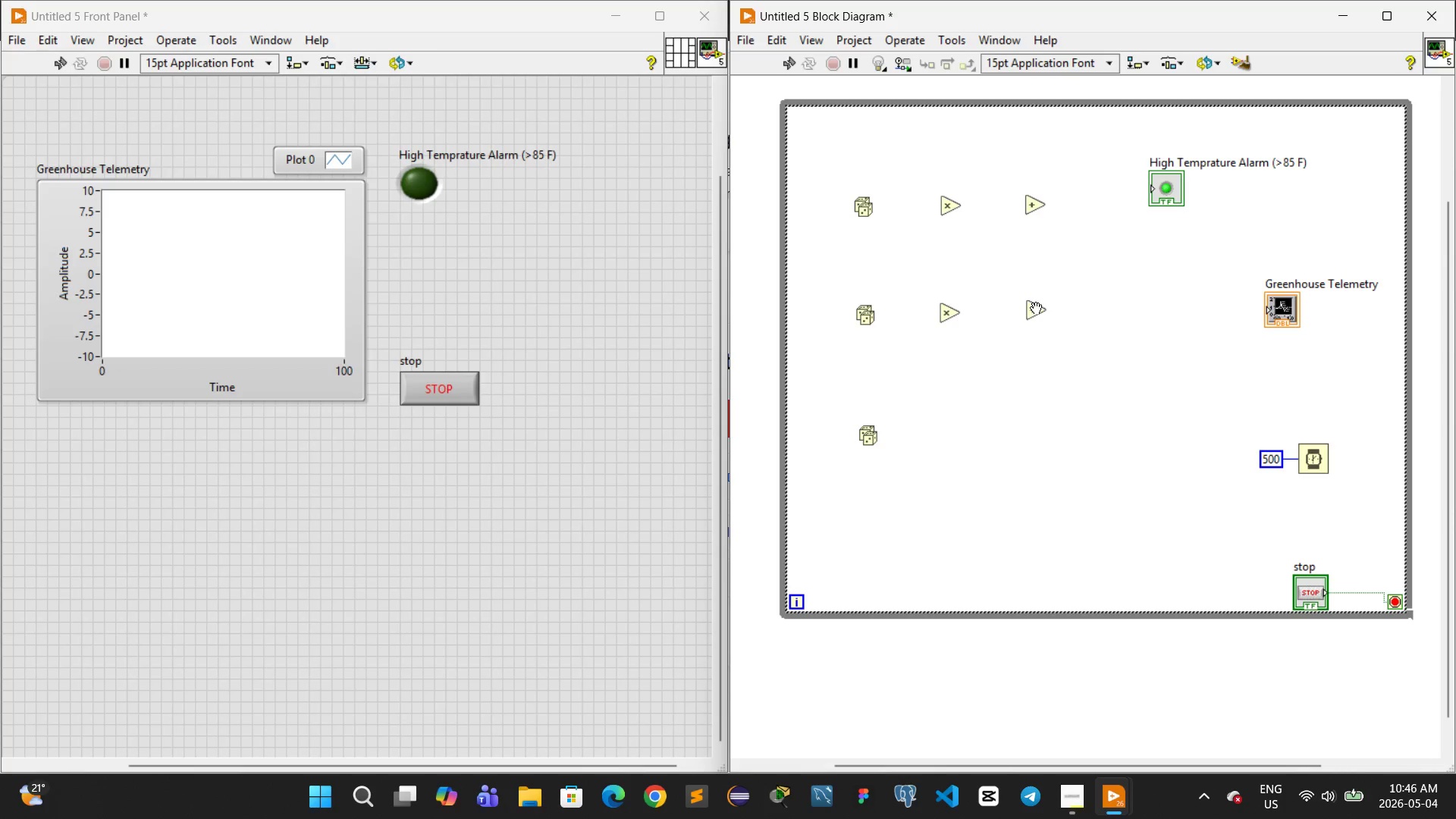 
wait(7.2)
 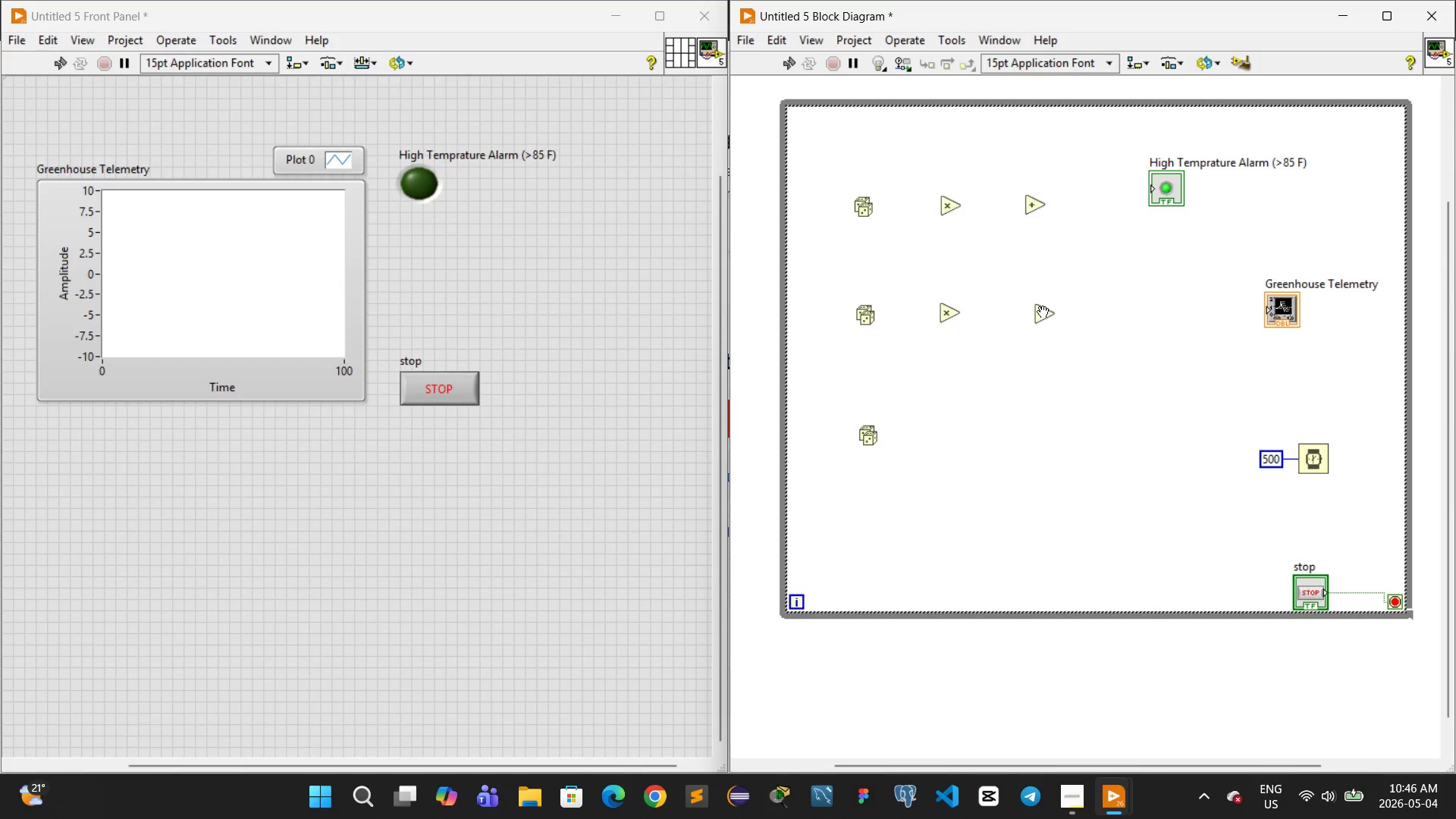 
right_click([944, 427])
 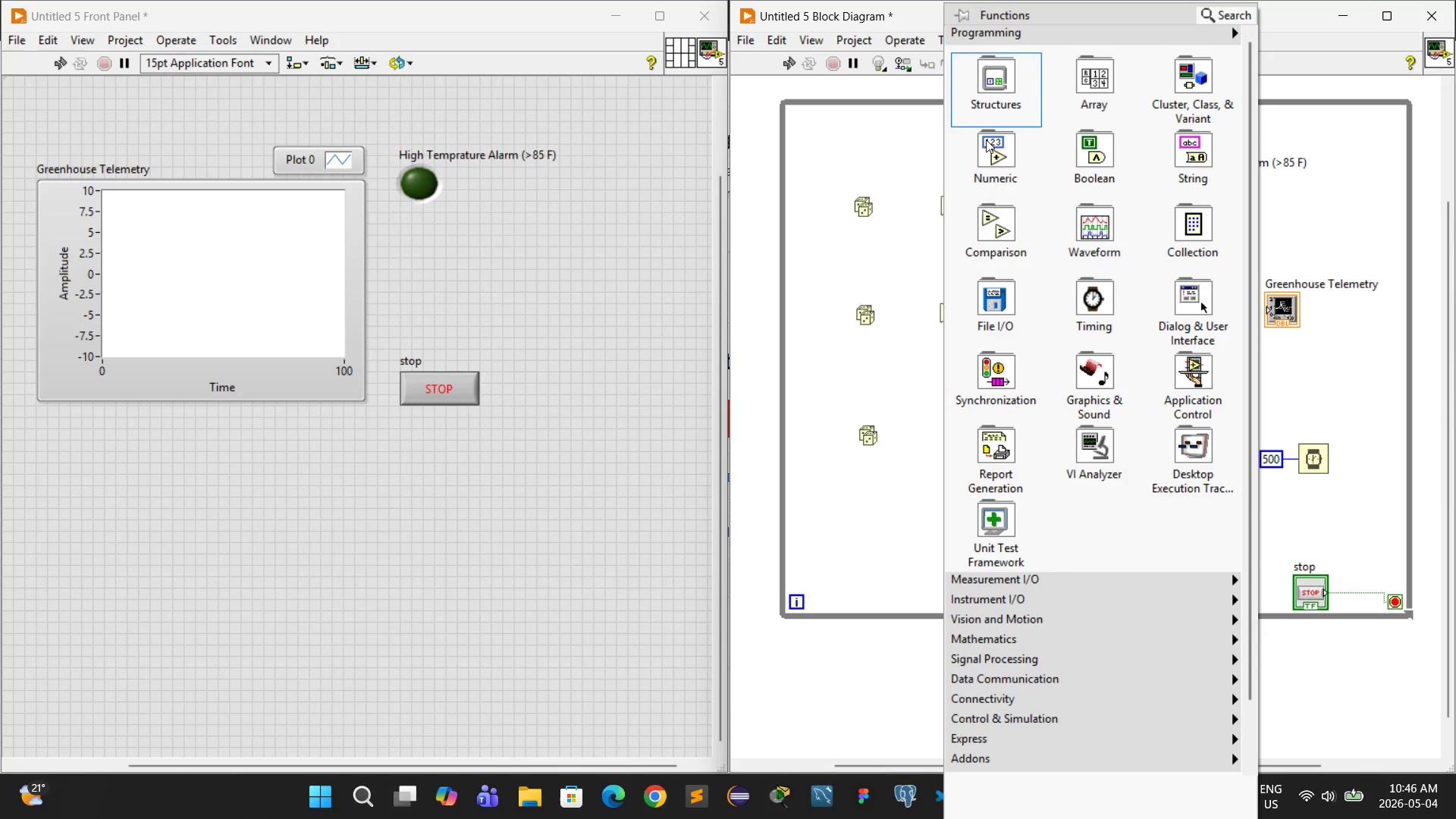 
left_click([990, 168])
 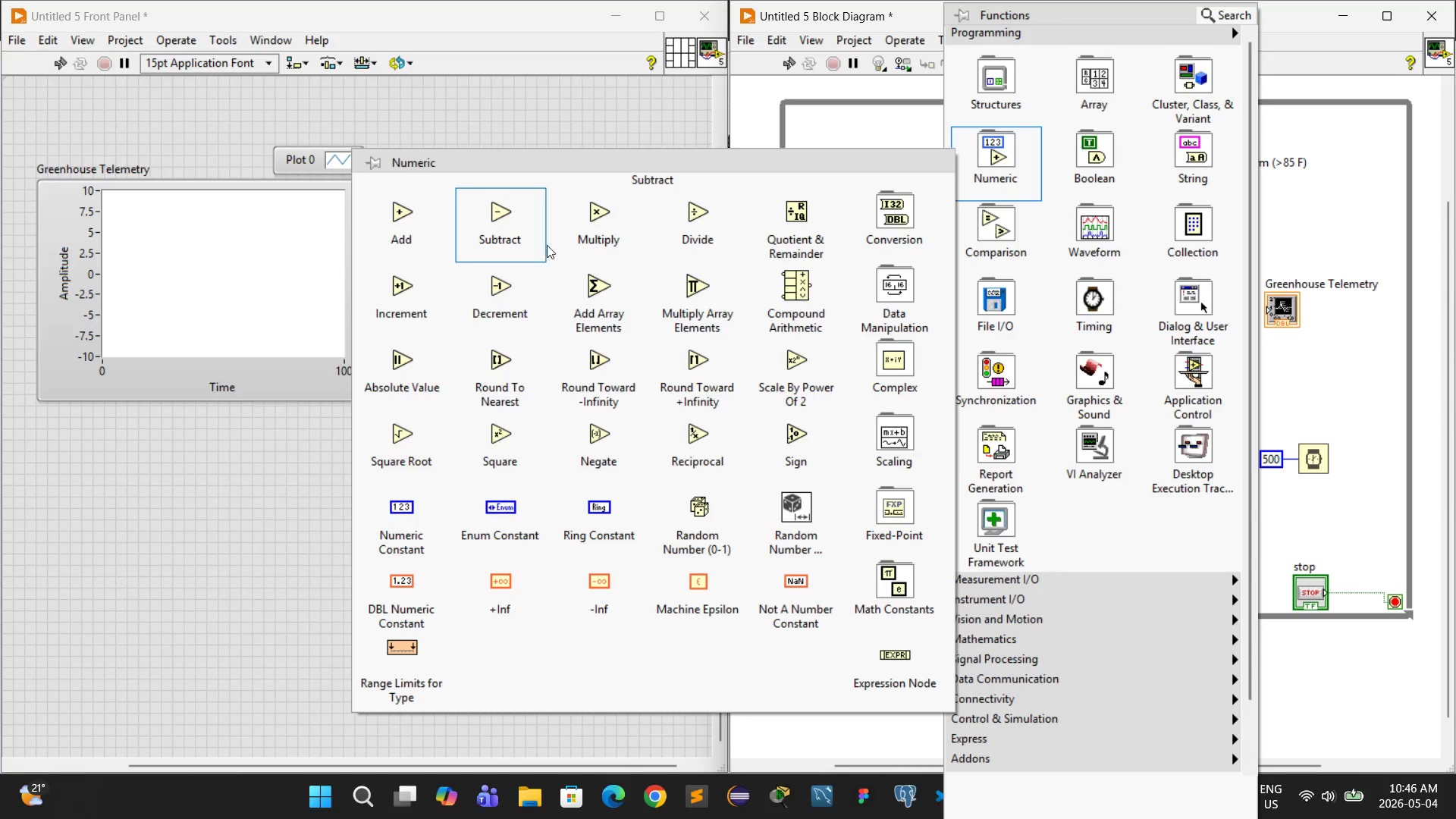 
left_click([591, 236])
 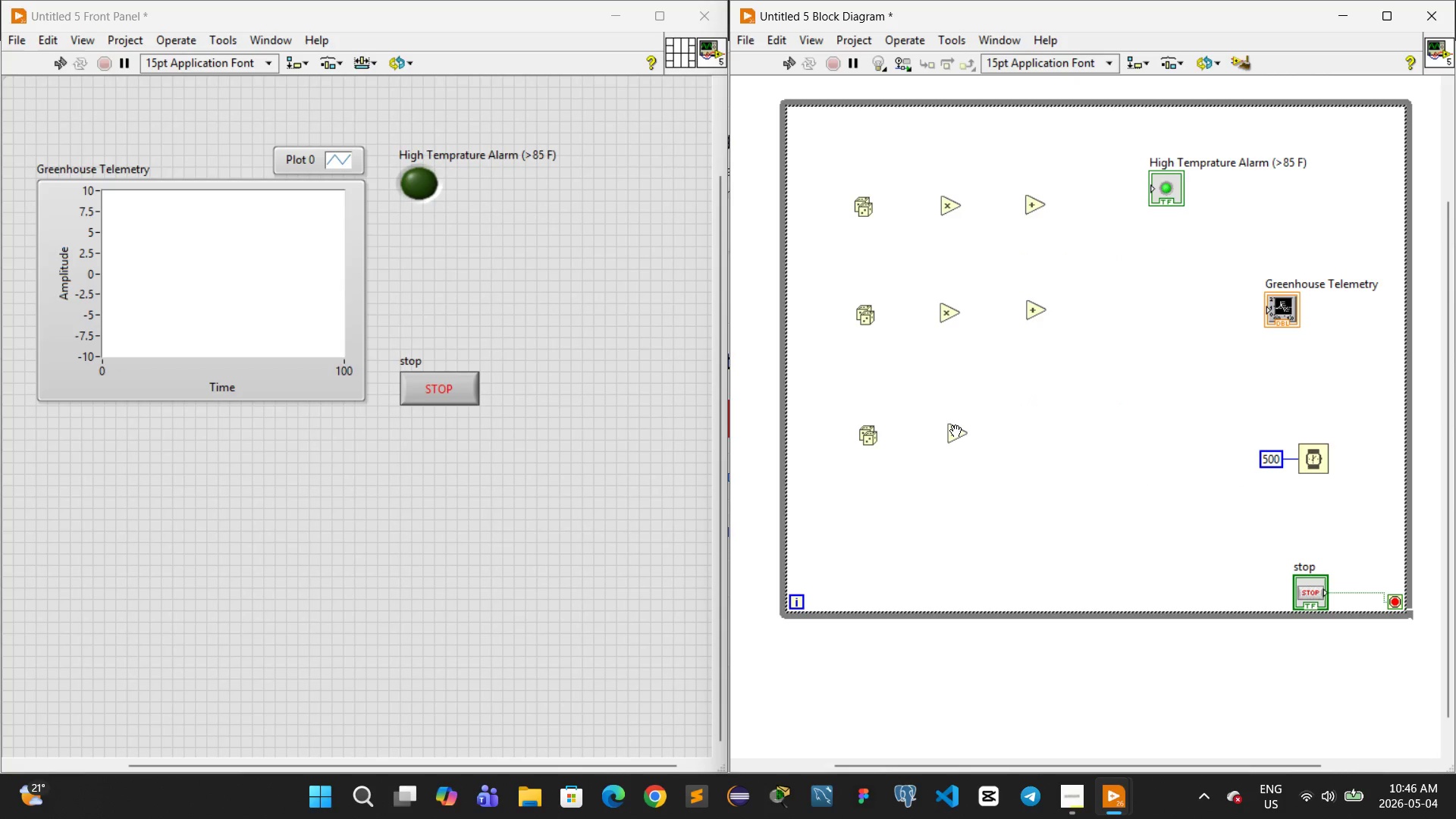 
left_click([958, 431])
 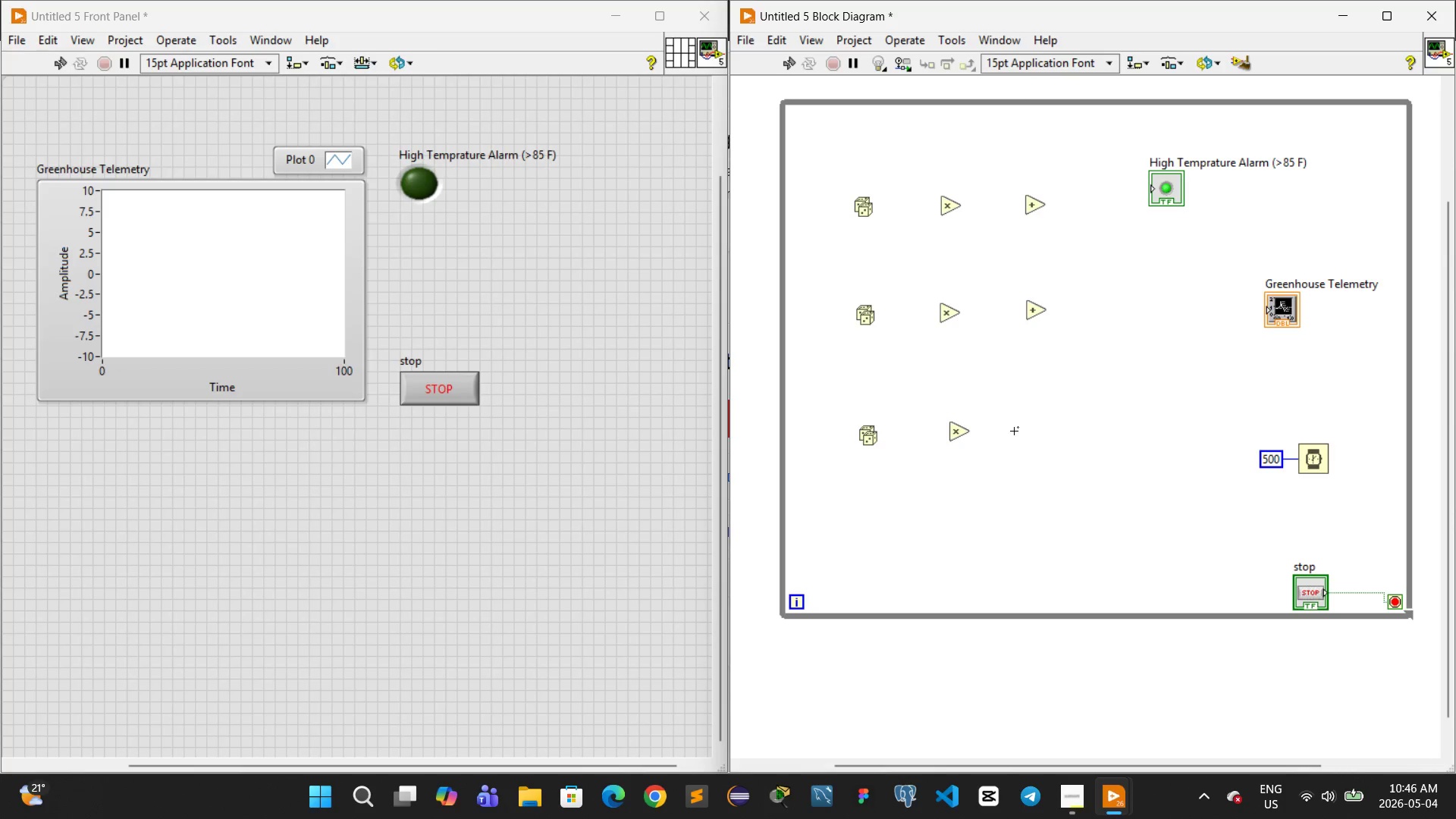 
right_click([1025, 427])
 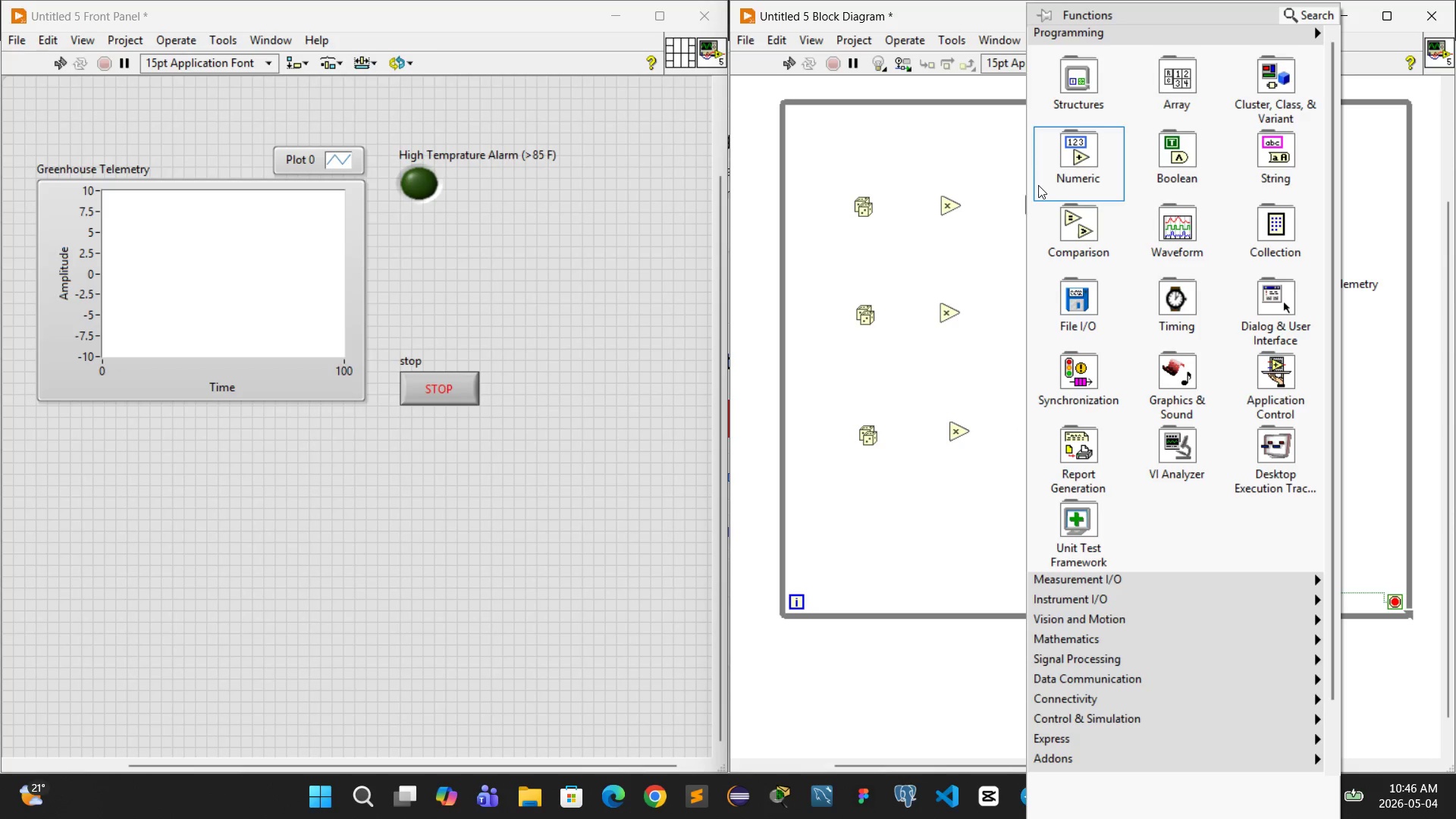 
left_click([1053, 181])
 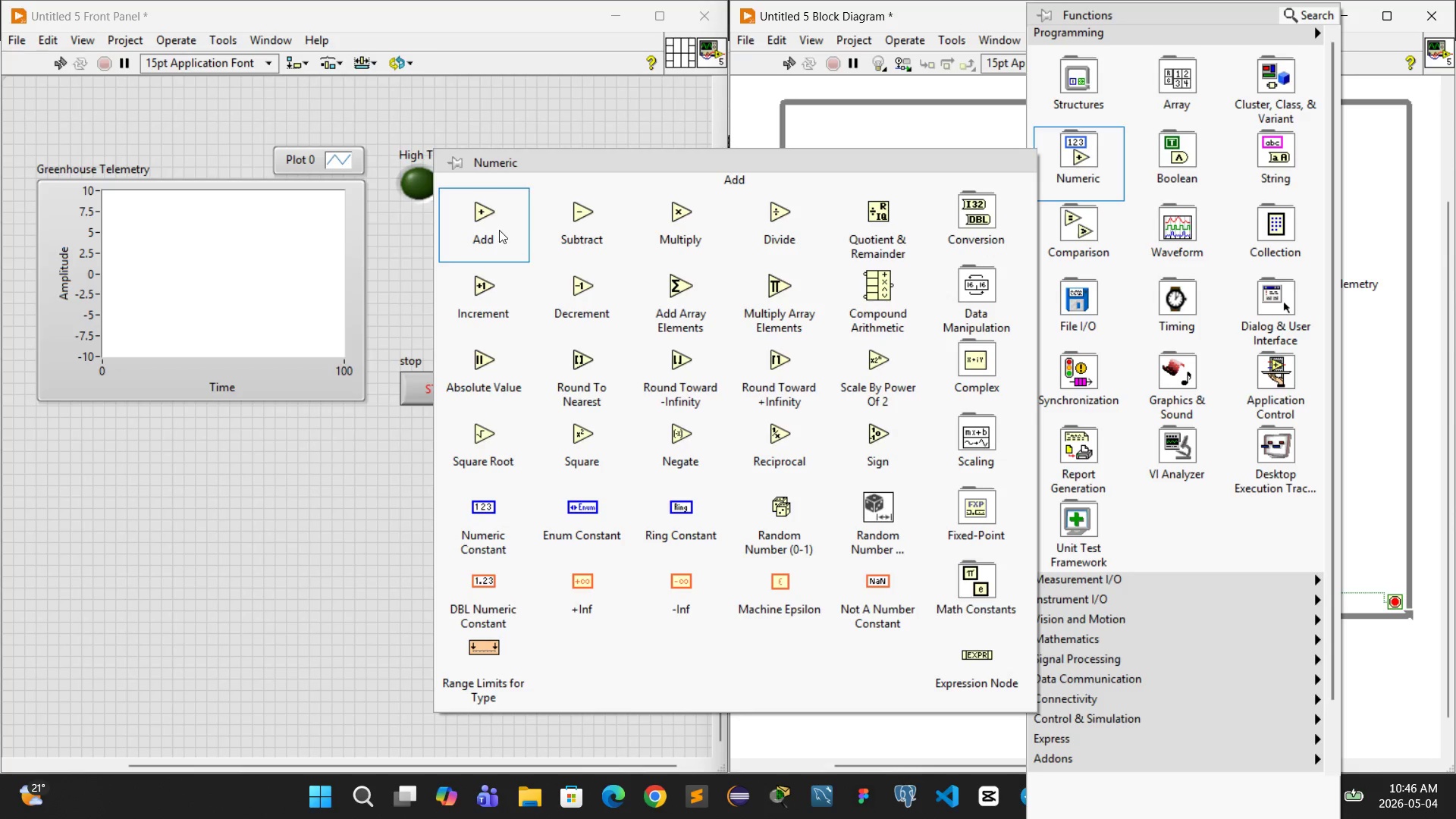 
left_click([498, 229])
 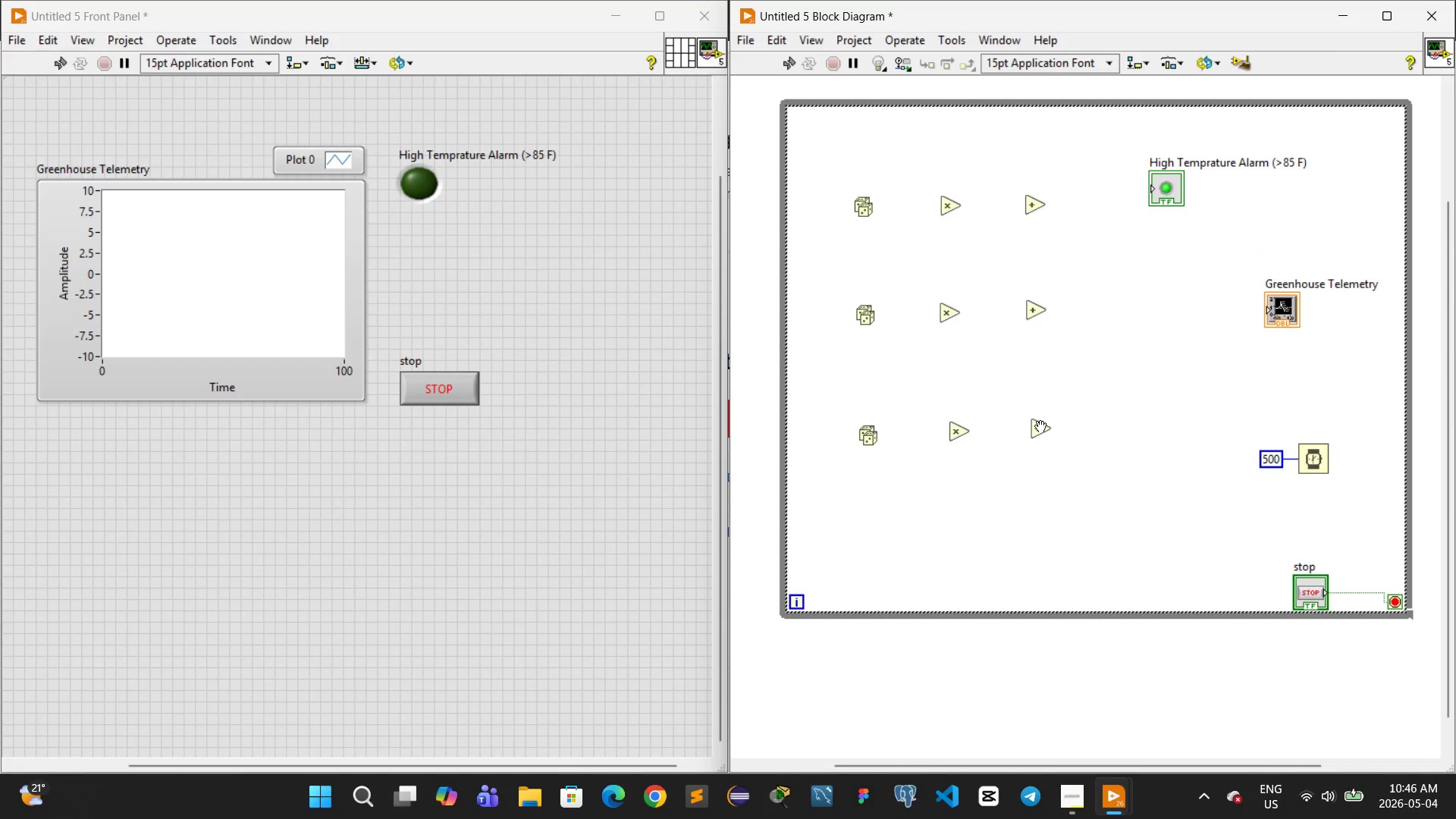 
left_click([1040, 431])
 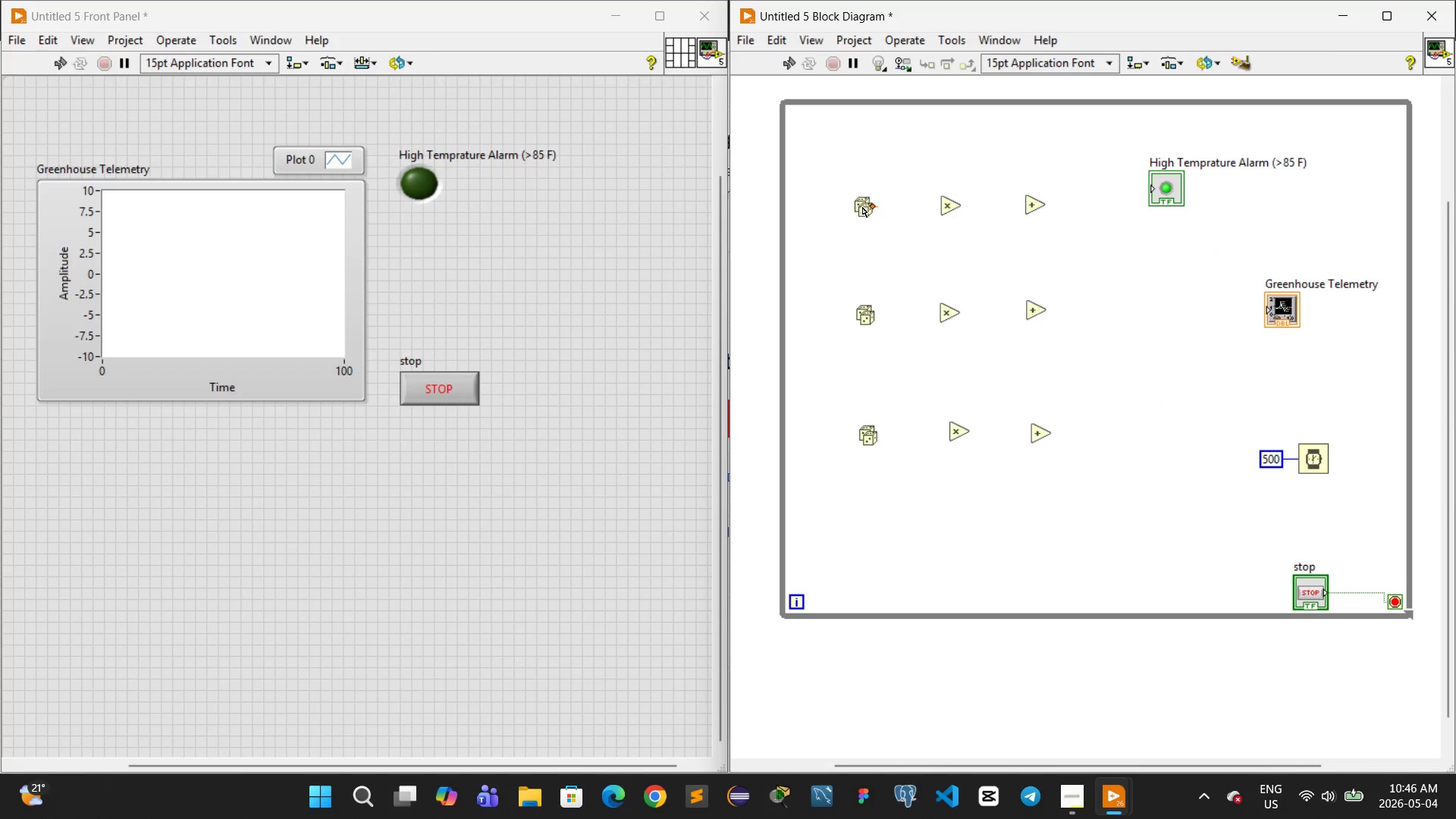 
left_click_drag(start_coordinate=[871, 207], to_coordinate=[942, 197])
 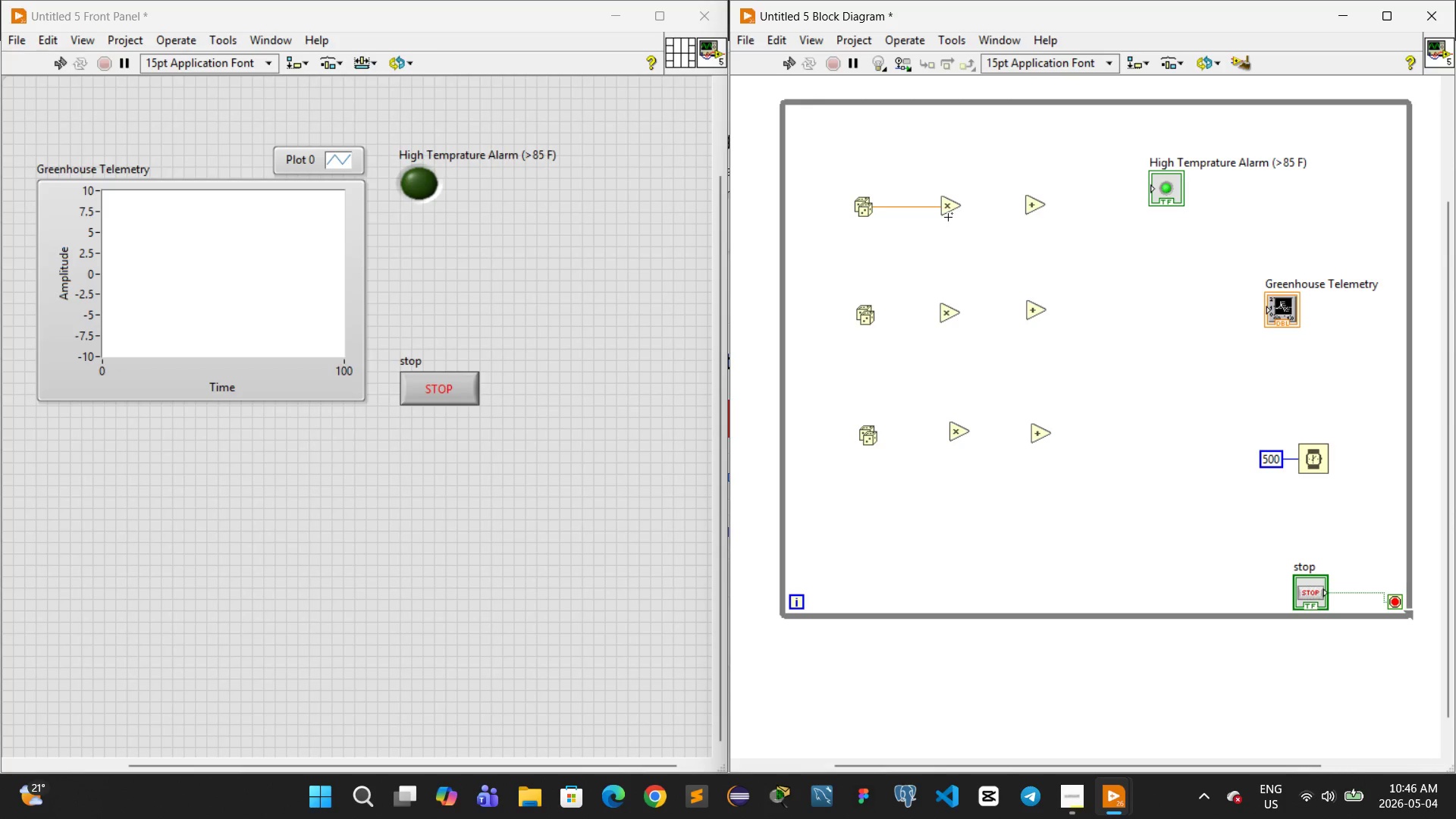 
right_click([940, 215])
 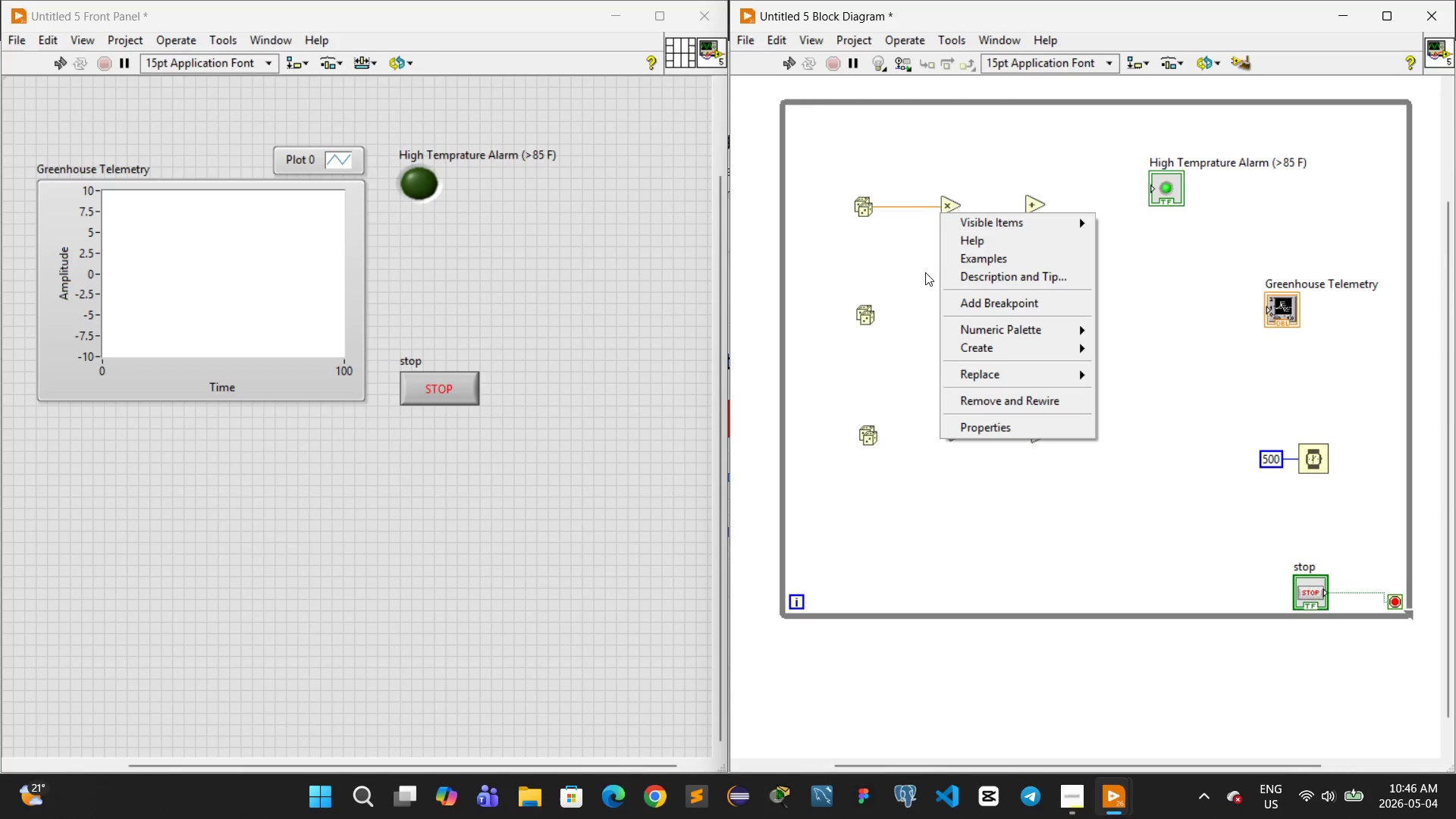 
wait(8.67)
 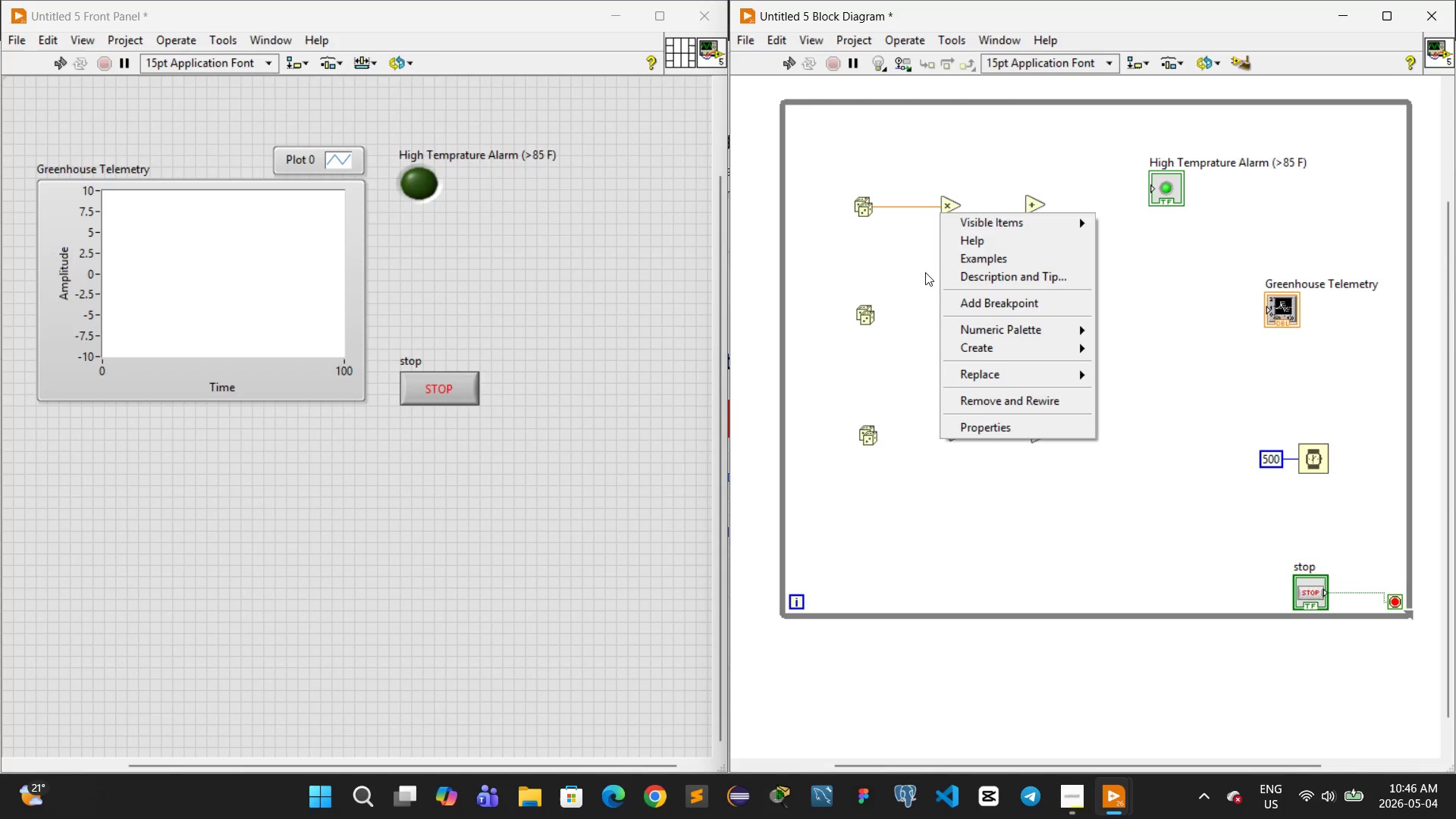 
mouse_move([995, 350])
 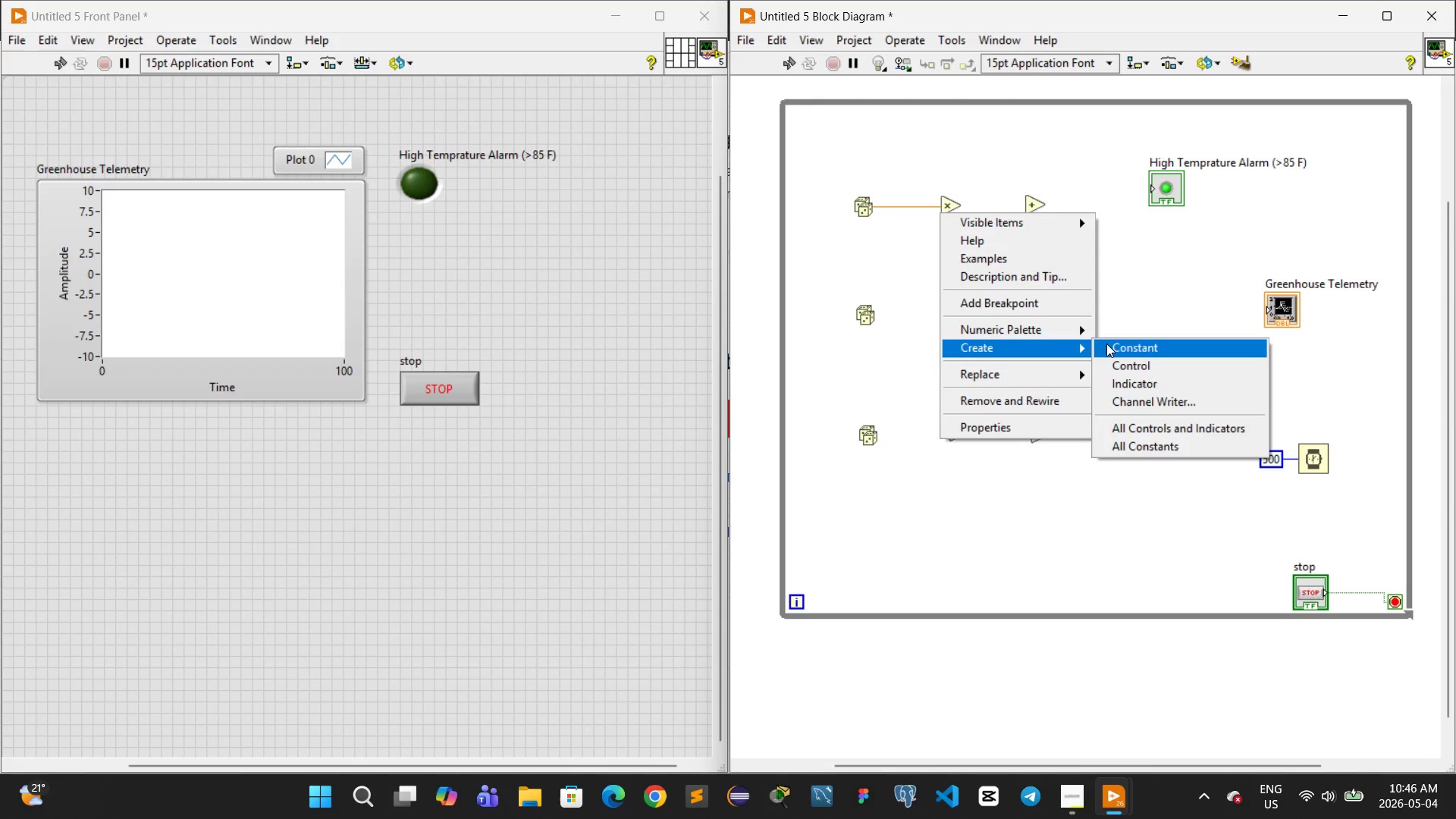 
left_click([1107, 344])
 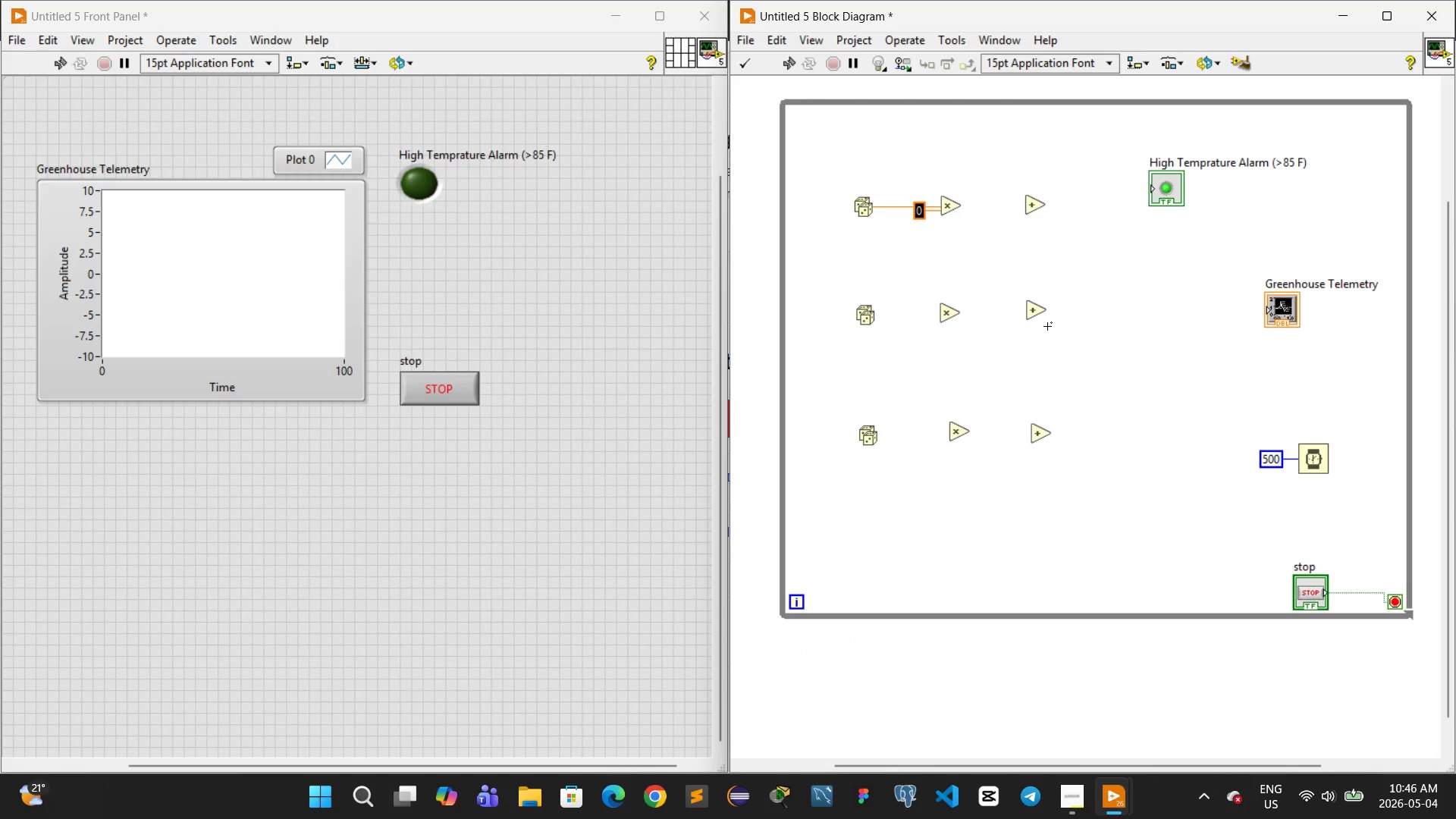 
type(20)
 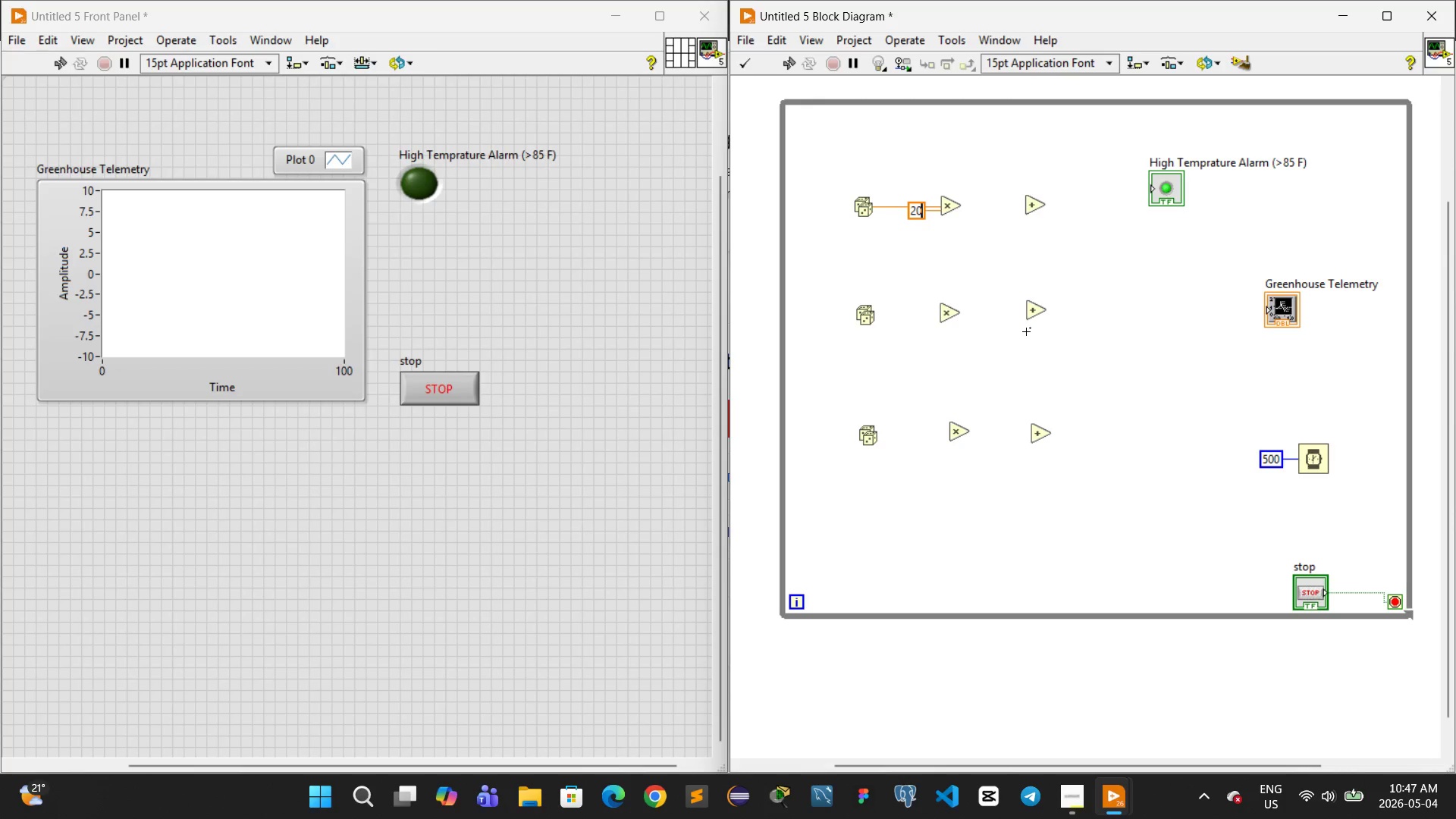 
left_click([1017, 347])
 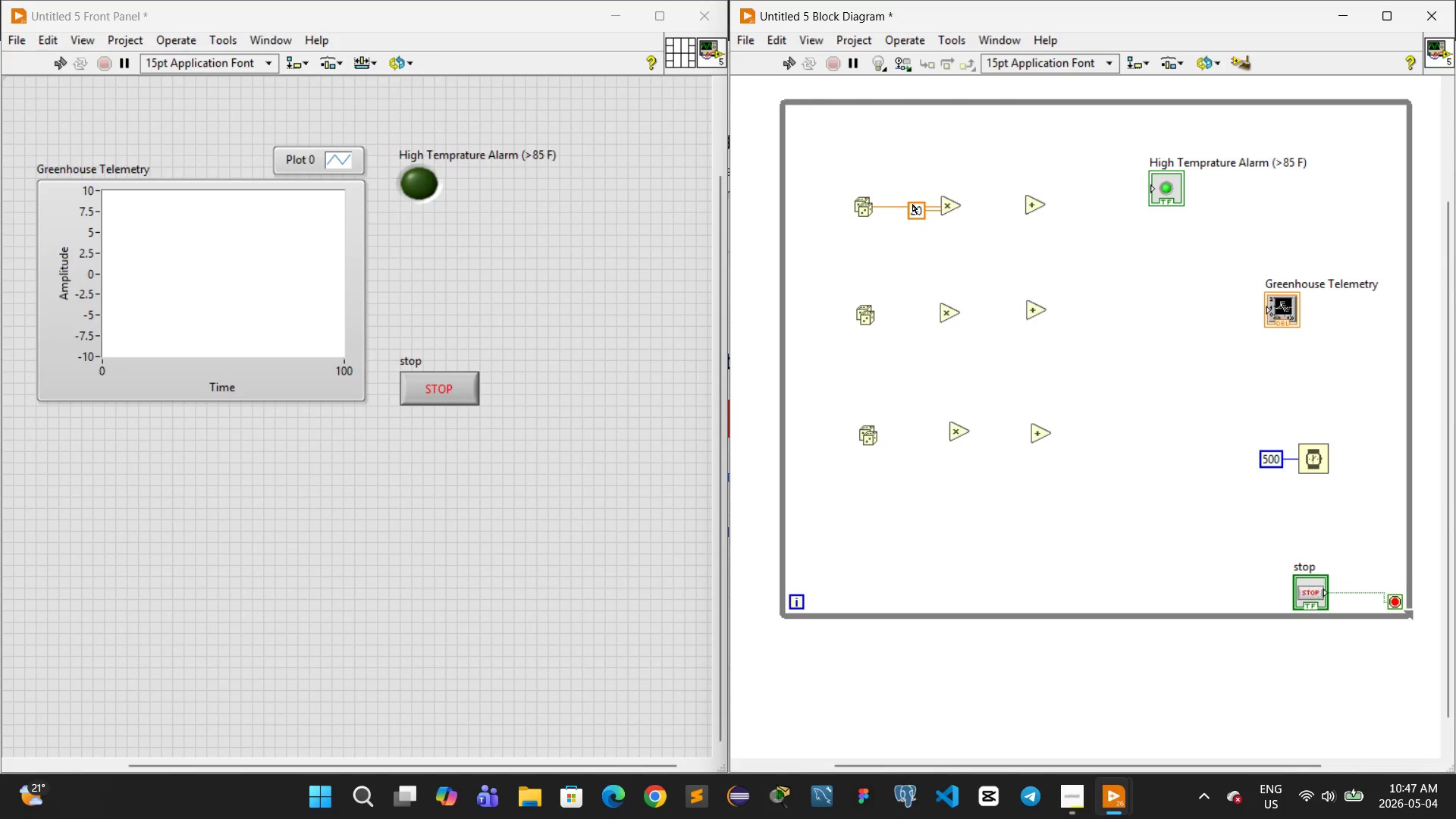 
left_click_drag(start_coordinate=[912, 211], to_coordinate=[899, 228])
 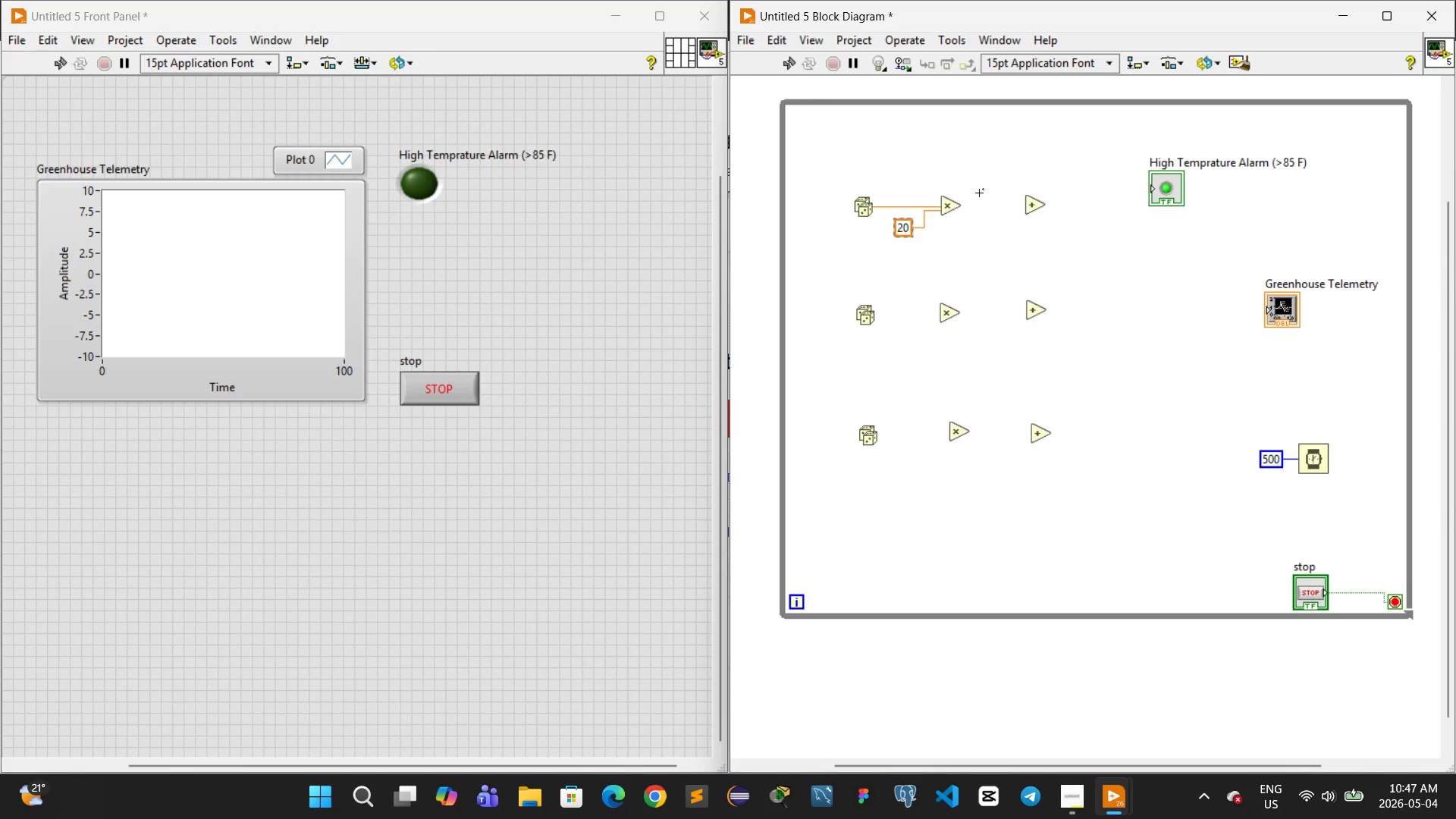 
left_click([979, 193])
 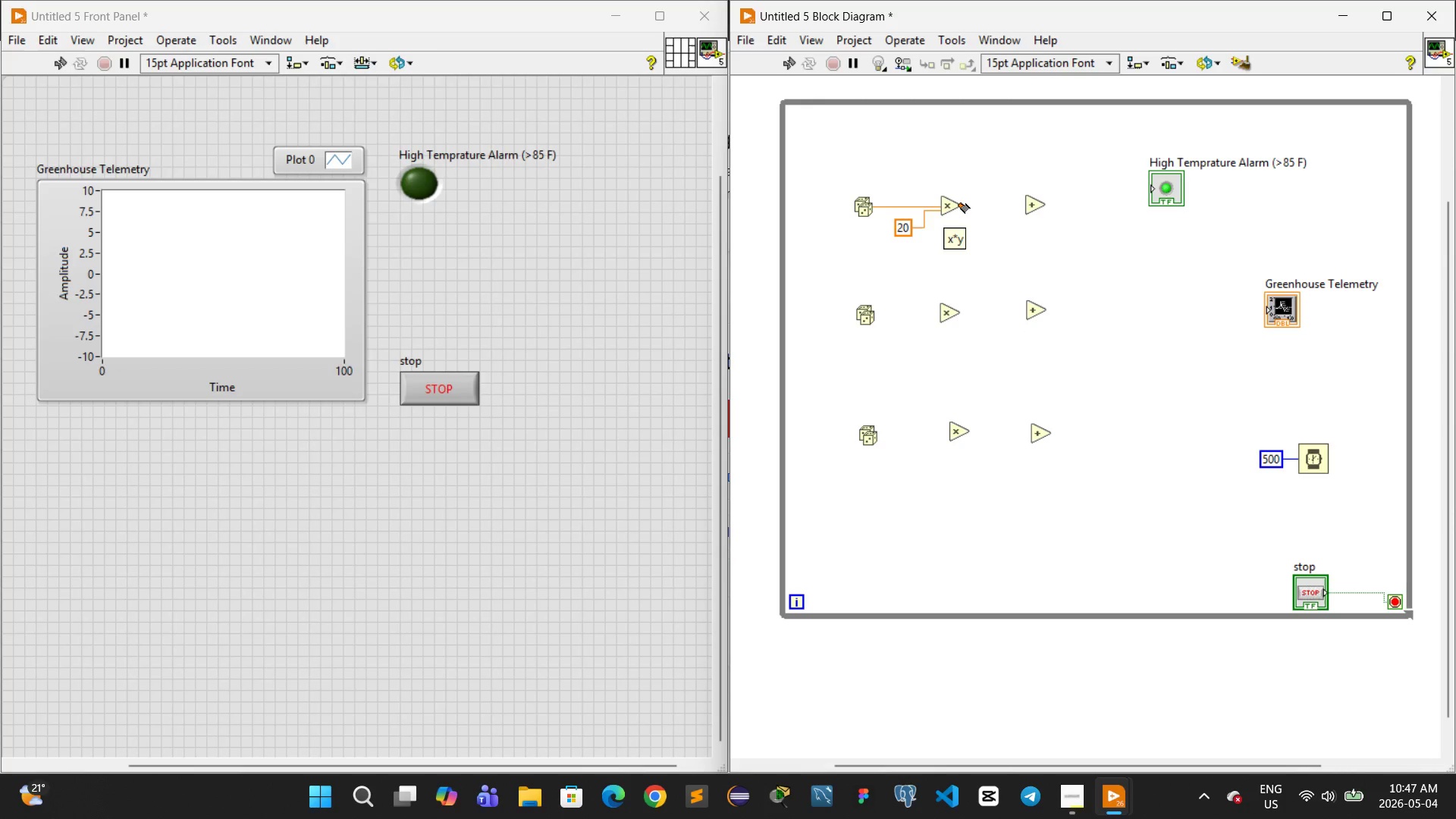 
left_click_drag(start_coordinate=[961, 204], to_coordinate=[1026, 196])
 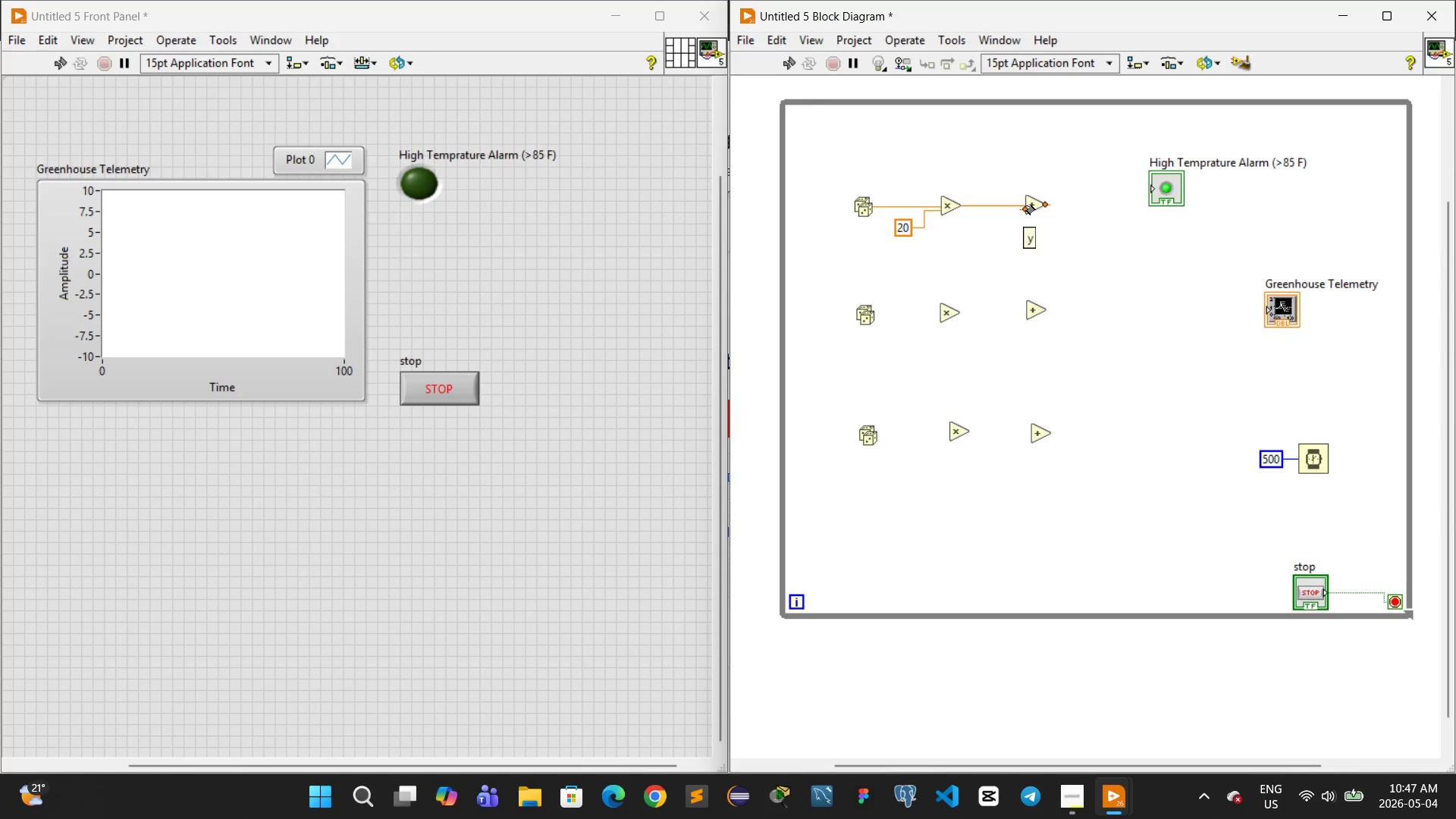 
right_click([1026, 206])
 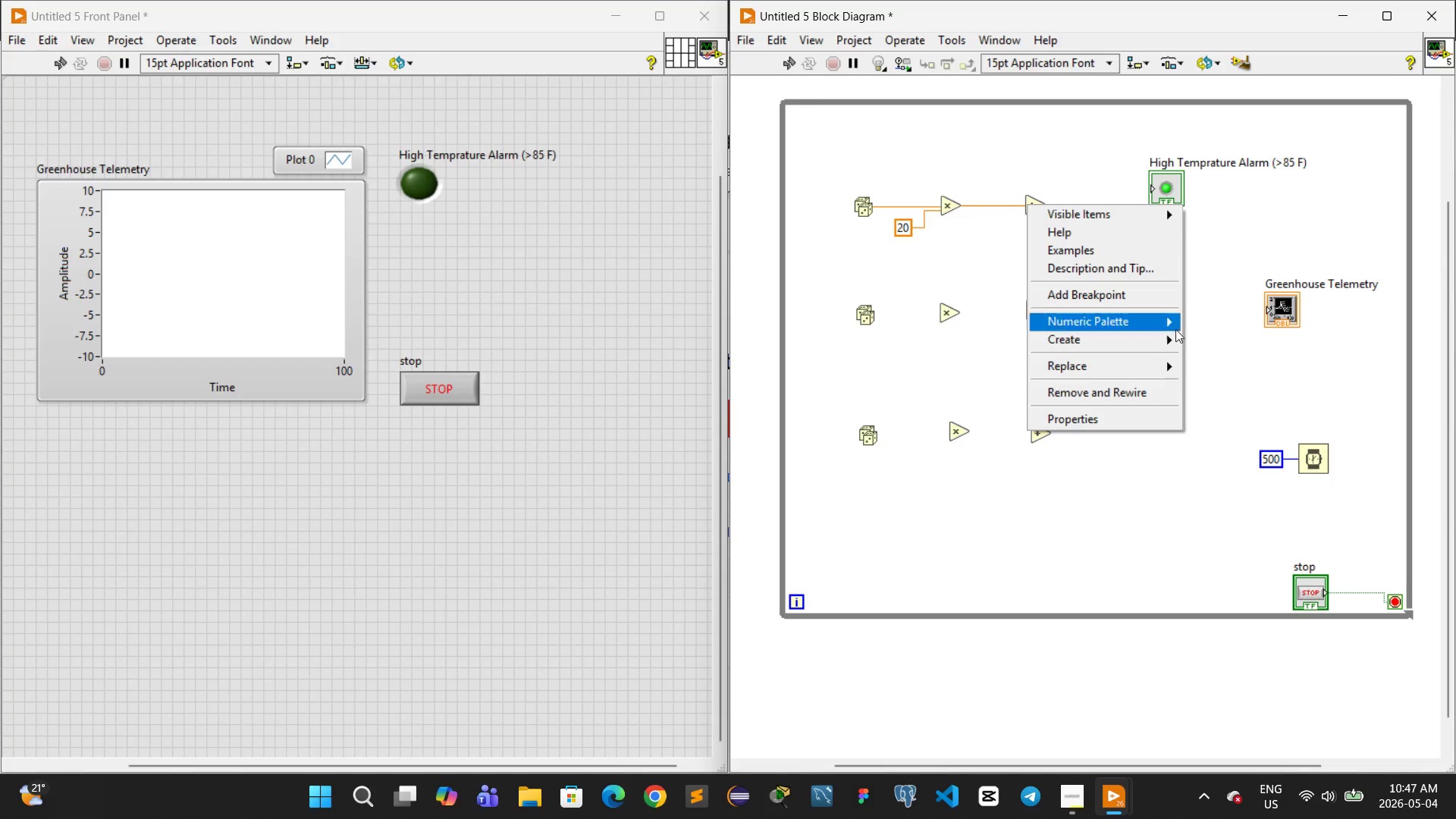 
left_click([1184, 337])
 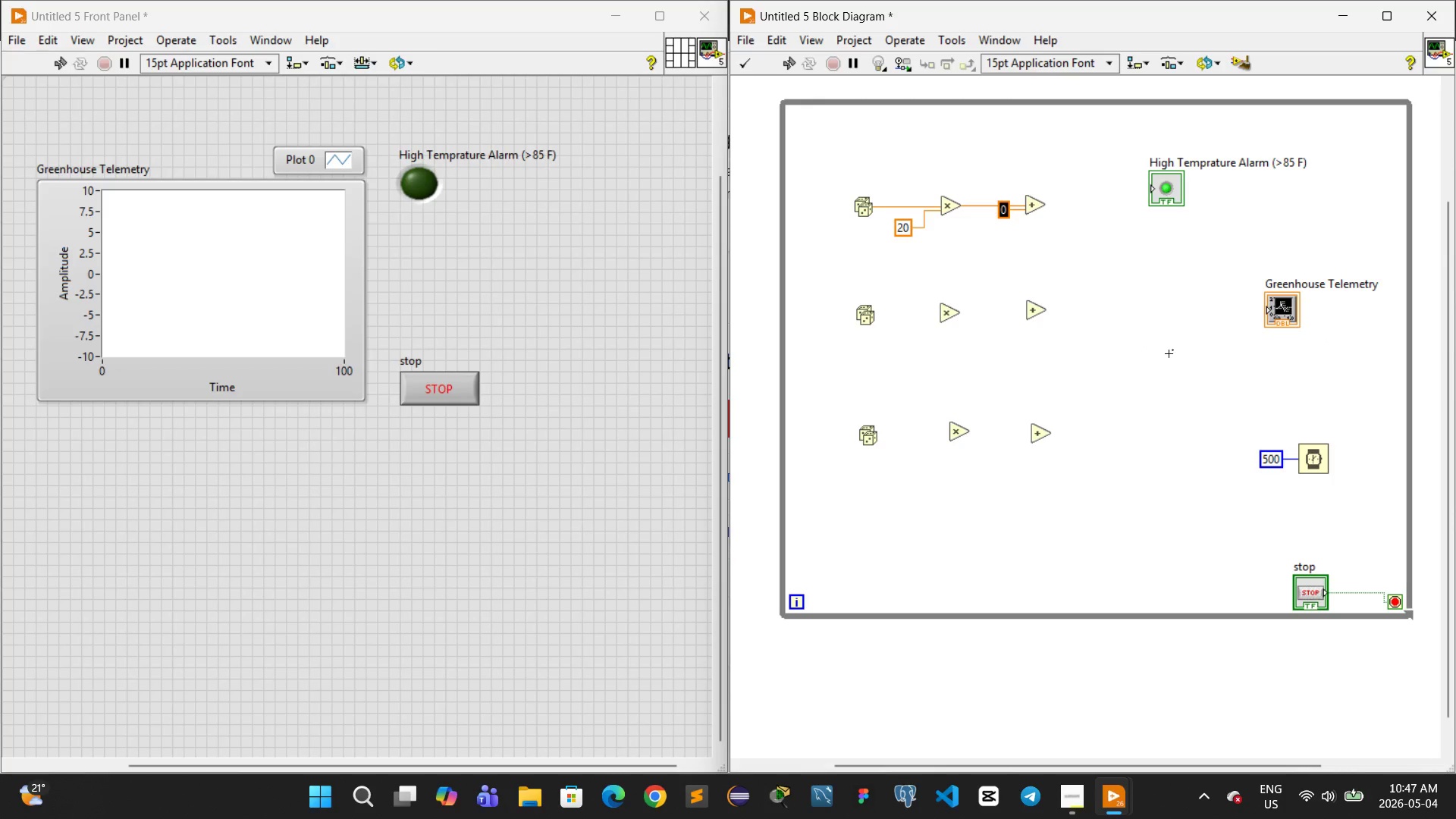 
type(70)
 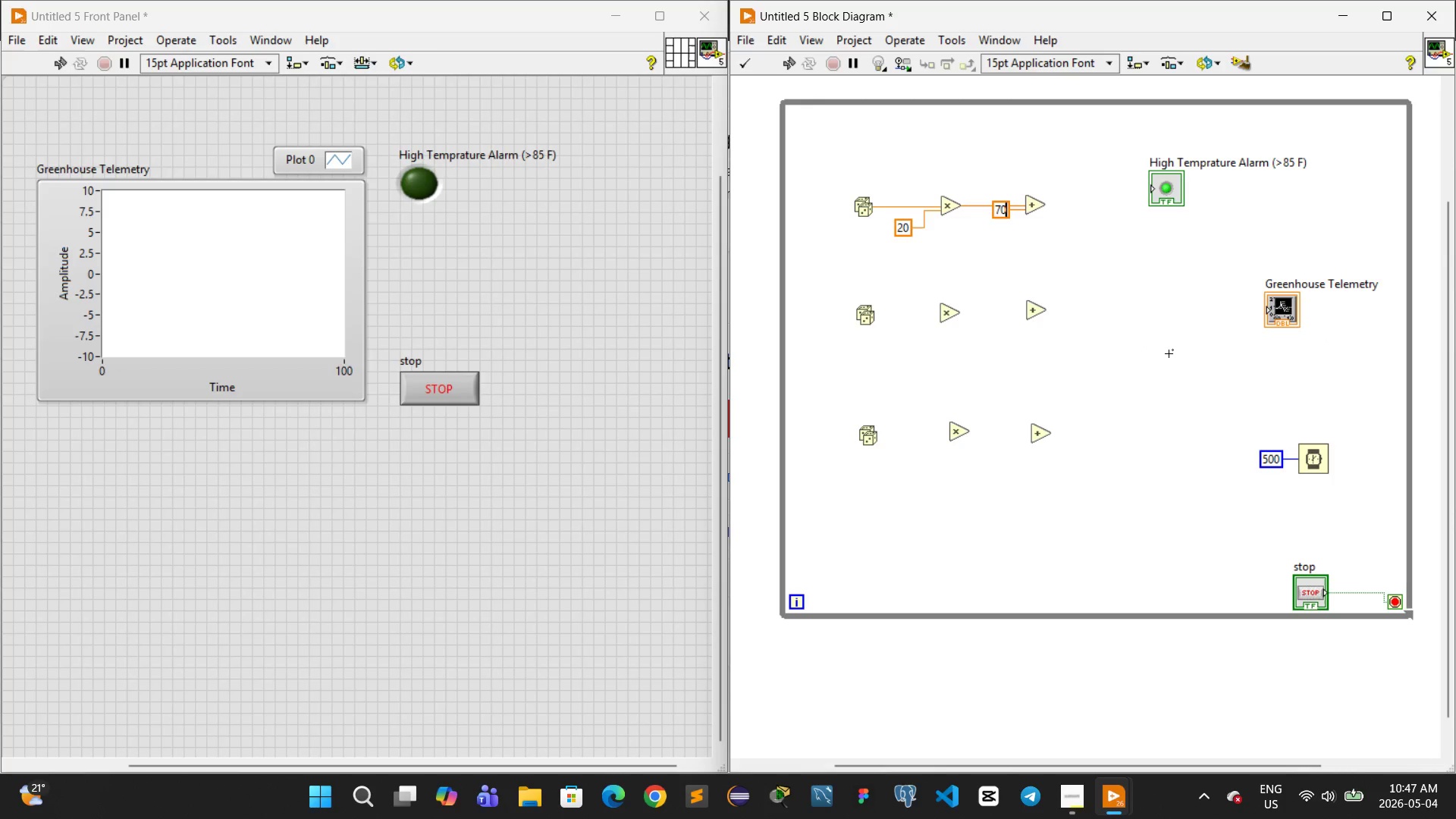 
left_click([1169, 353])
 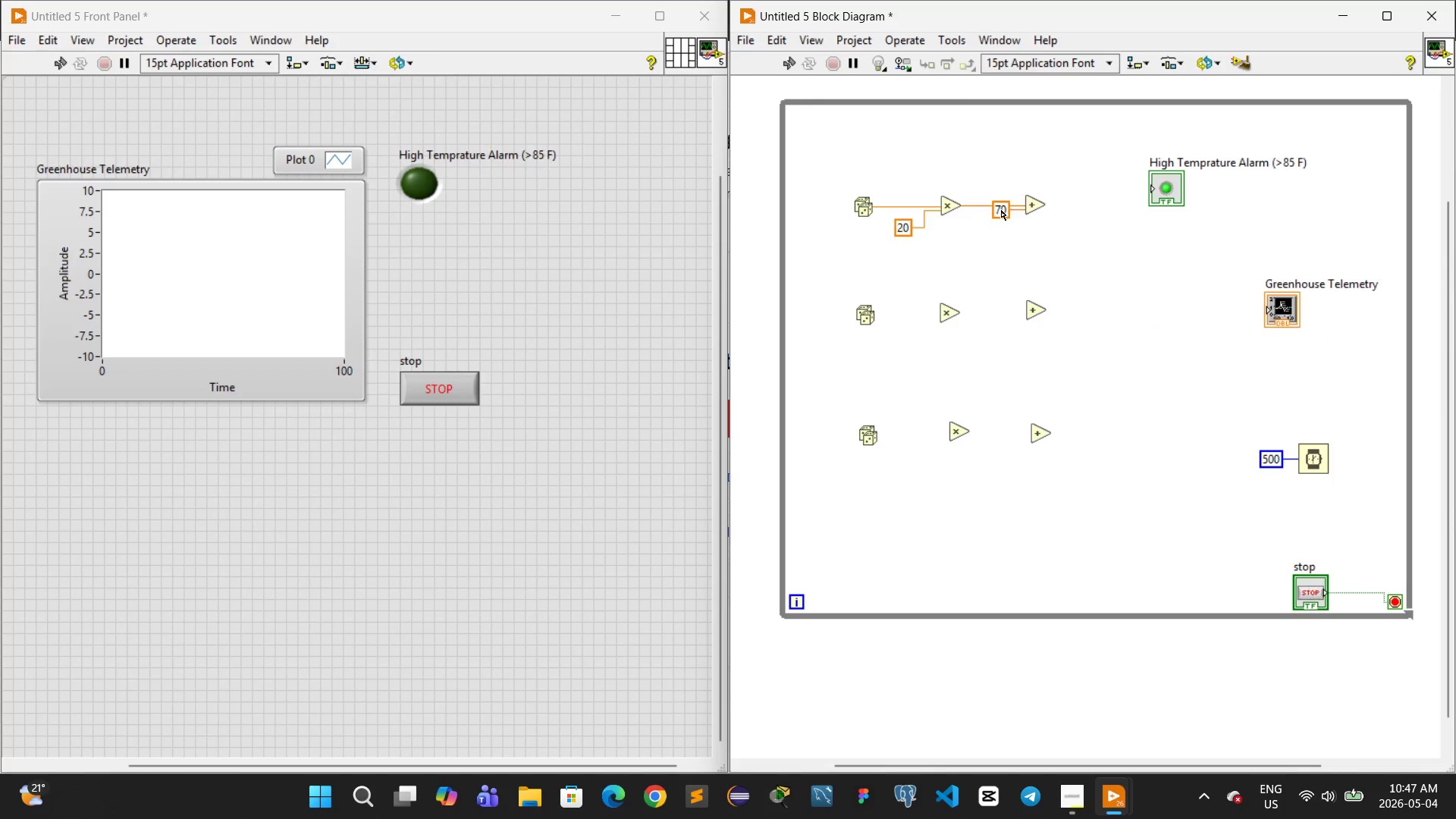 
left_click_drag(start_coordinate=[999, 210], to_coordinate=[988, 221])
 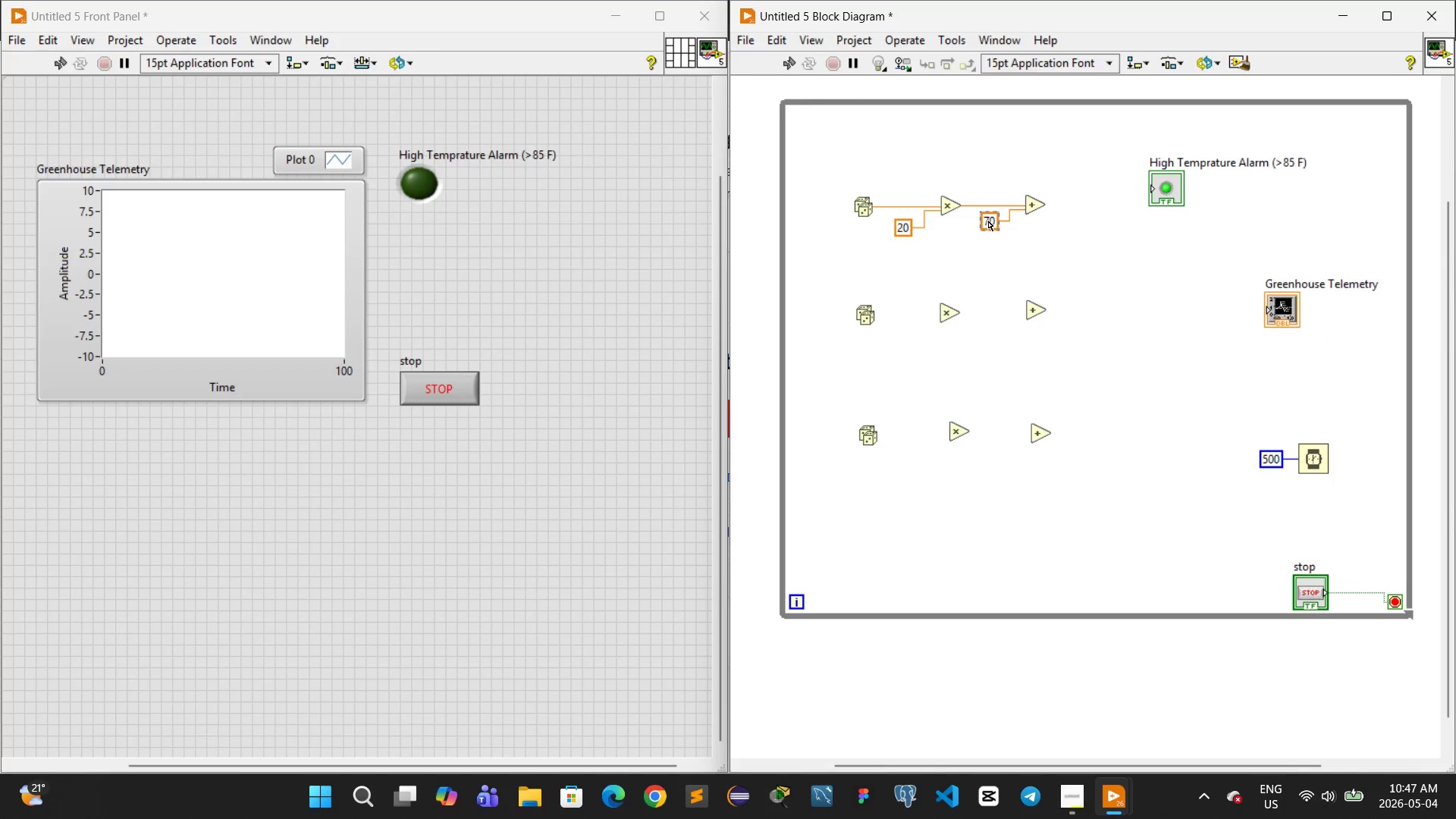 
left_click([988, 221])
 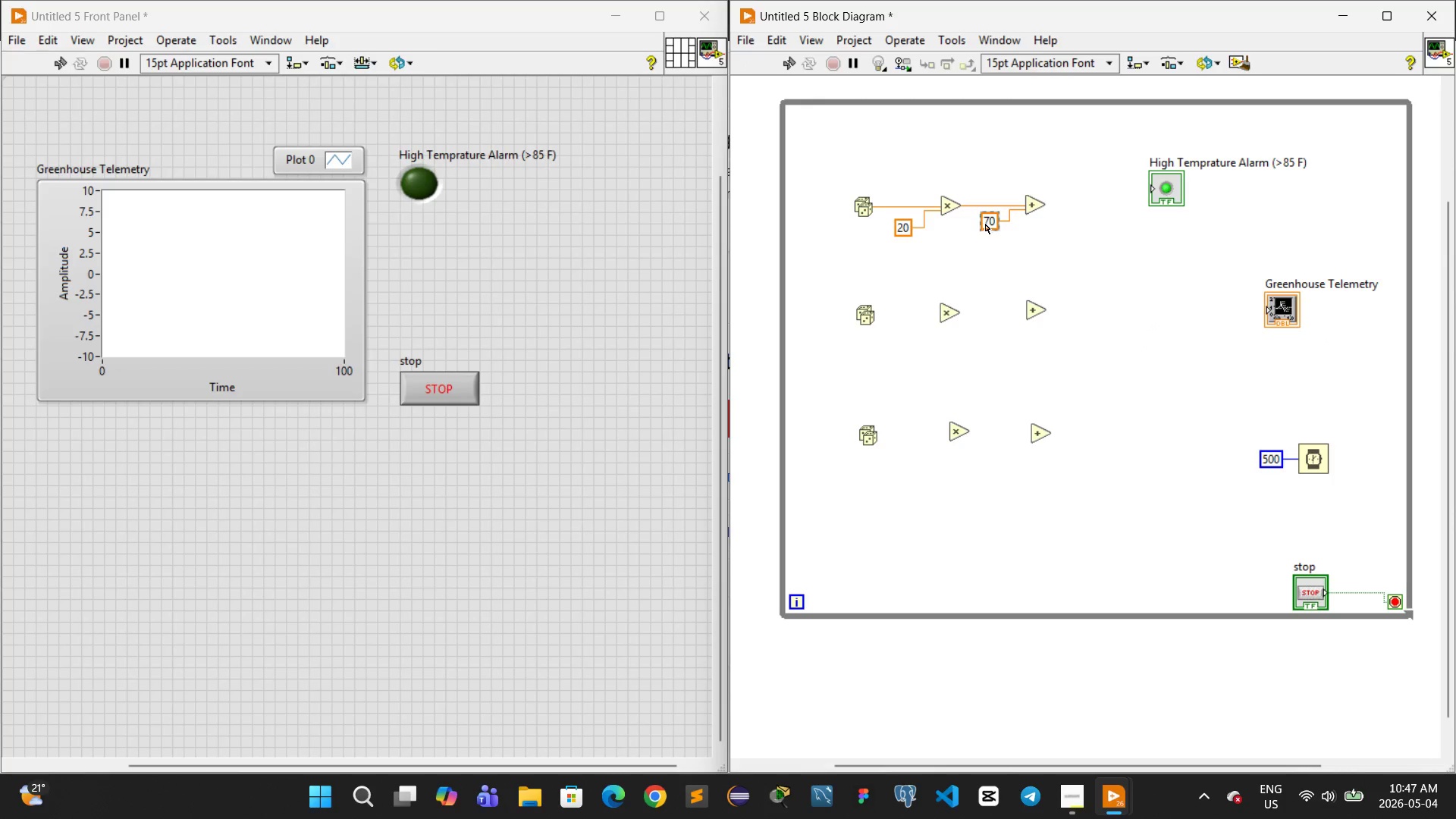 
left_click([911, 282])
 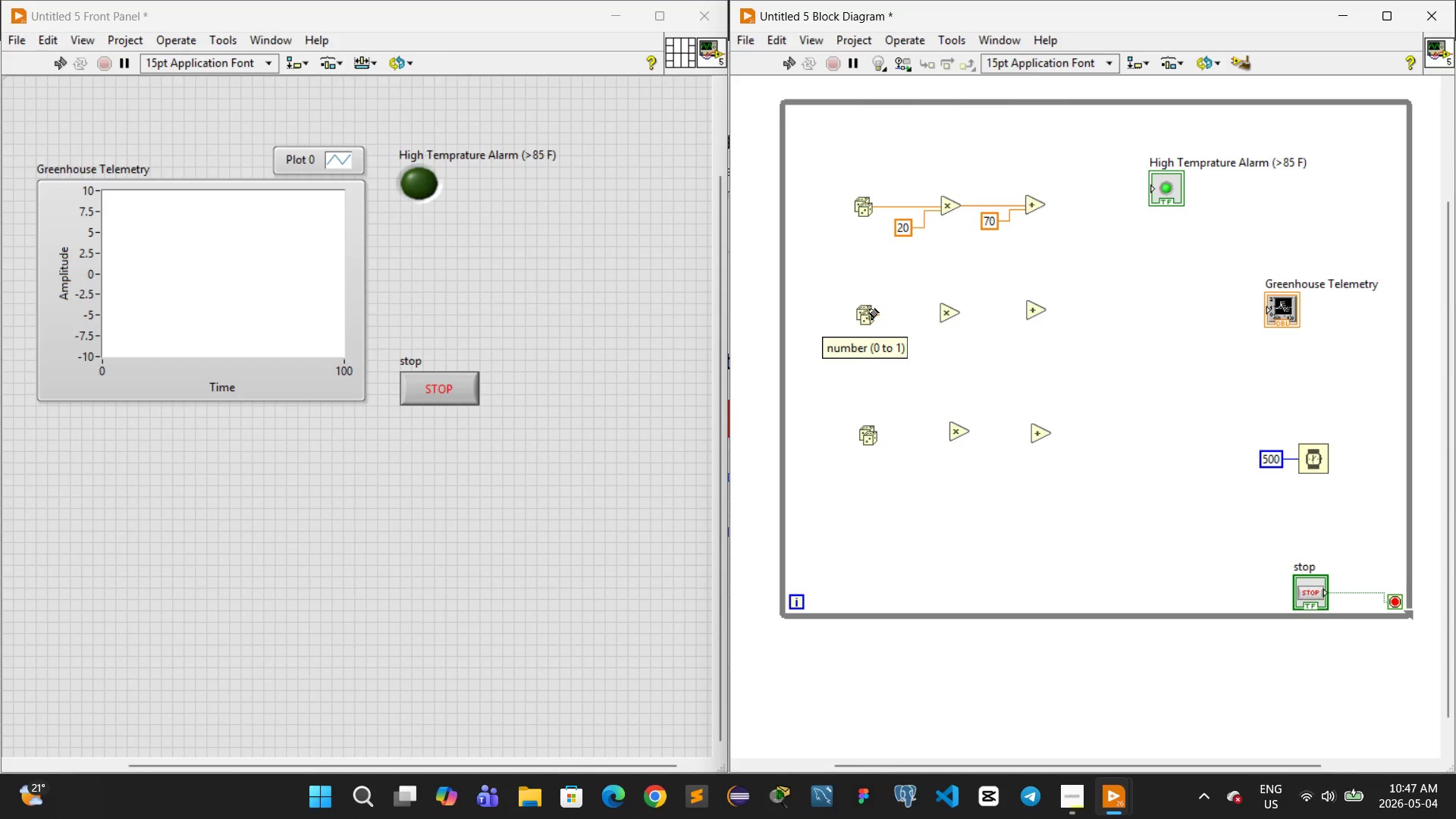 
left_click_drag(start_coordinate=[871, 309], to_coordinate=[943, 305])
 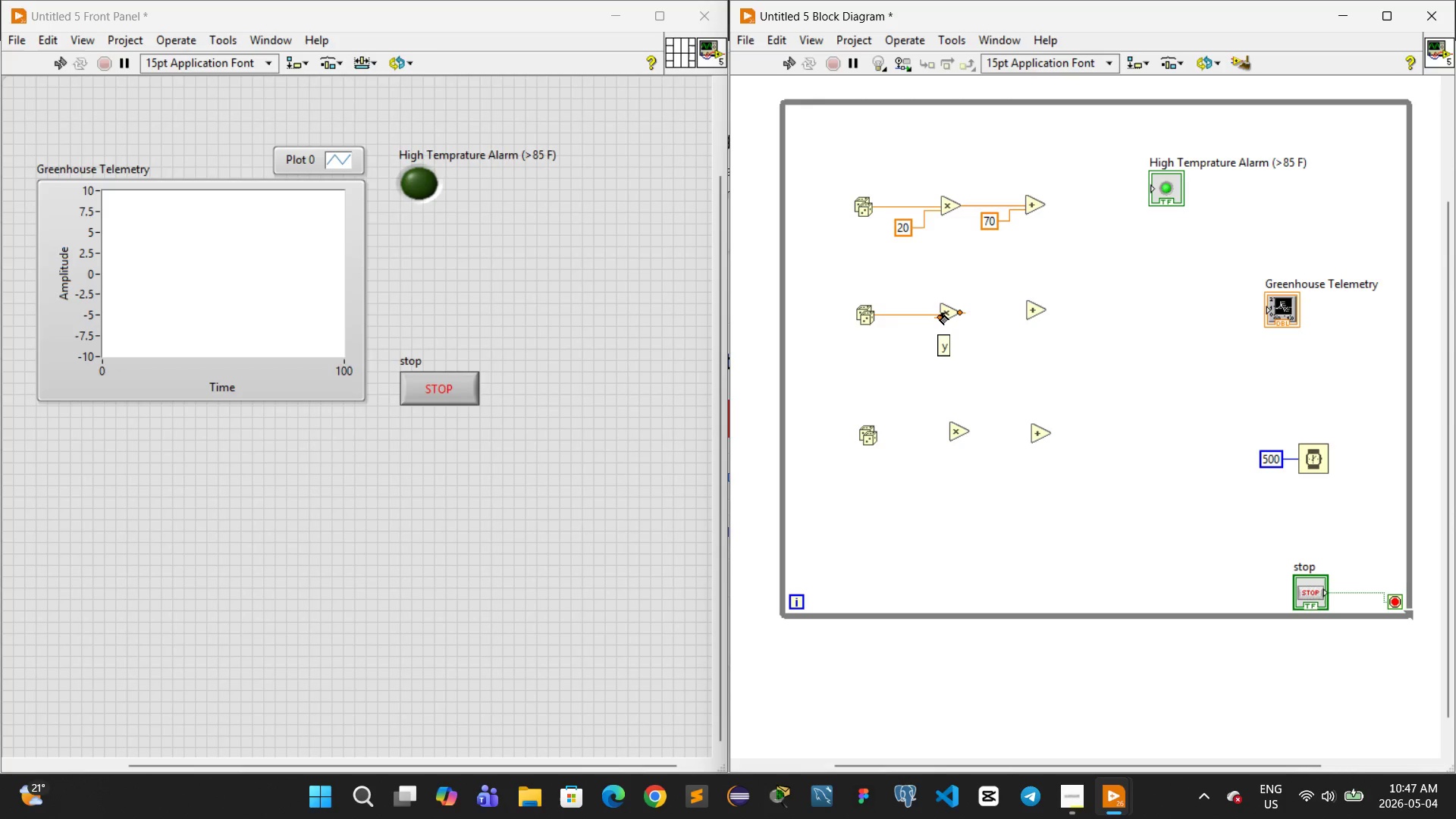 
wait(9.81)
 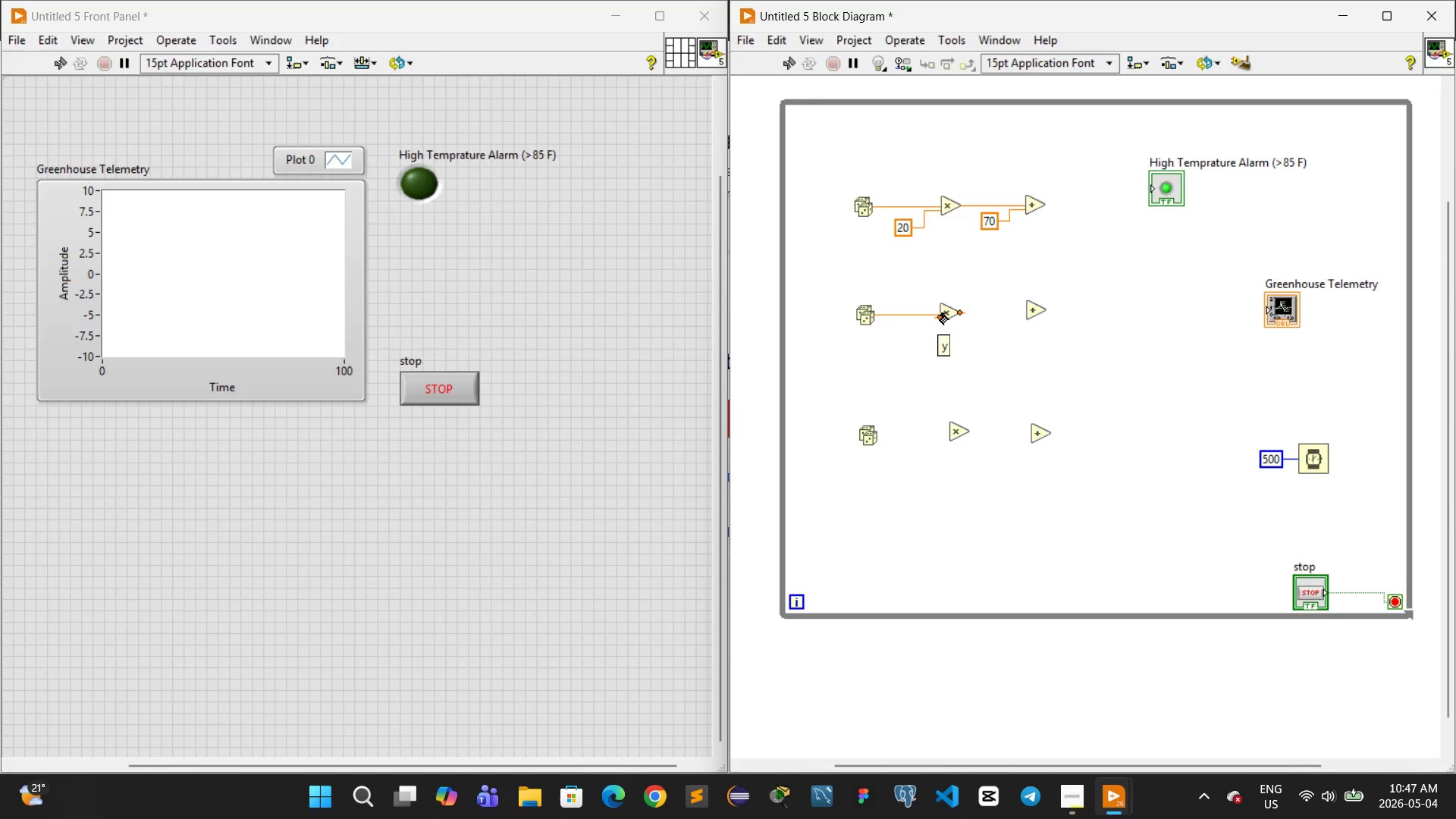 
right_click([937, 314])
 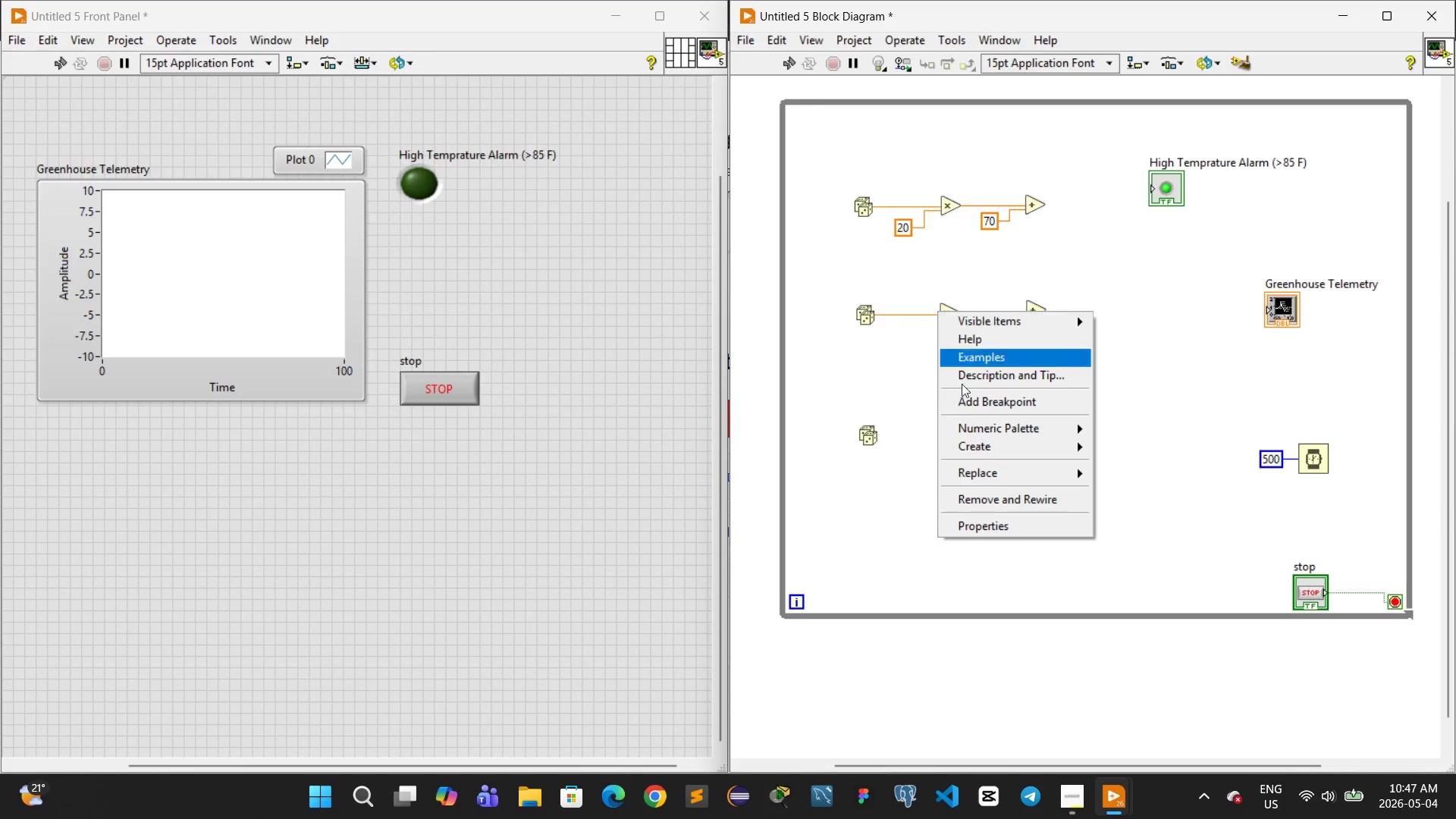 
mouse_move([987, 438])
 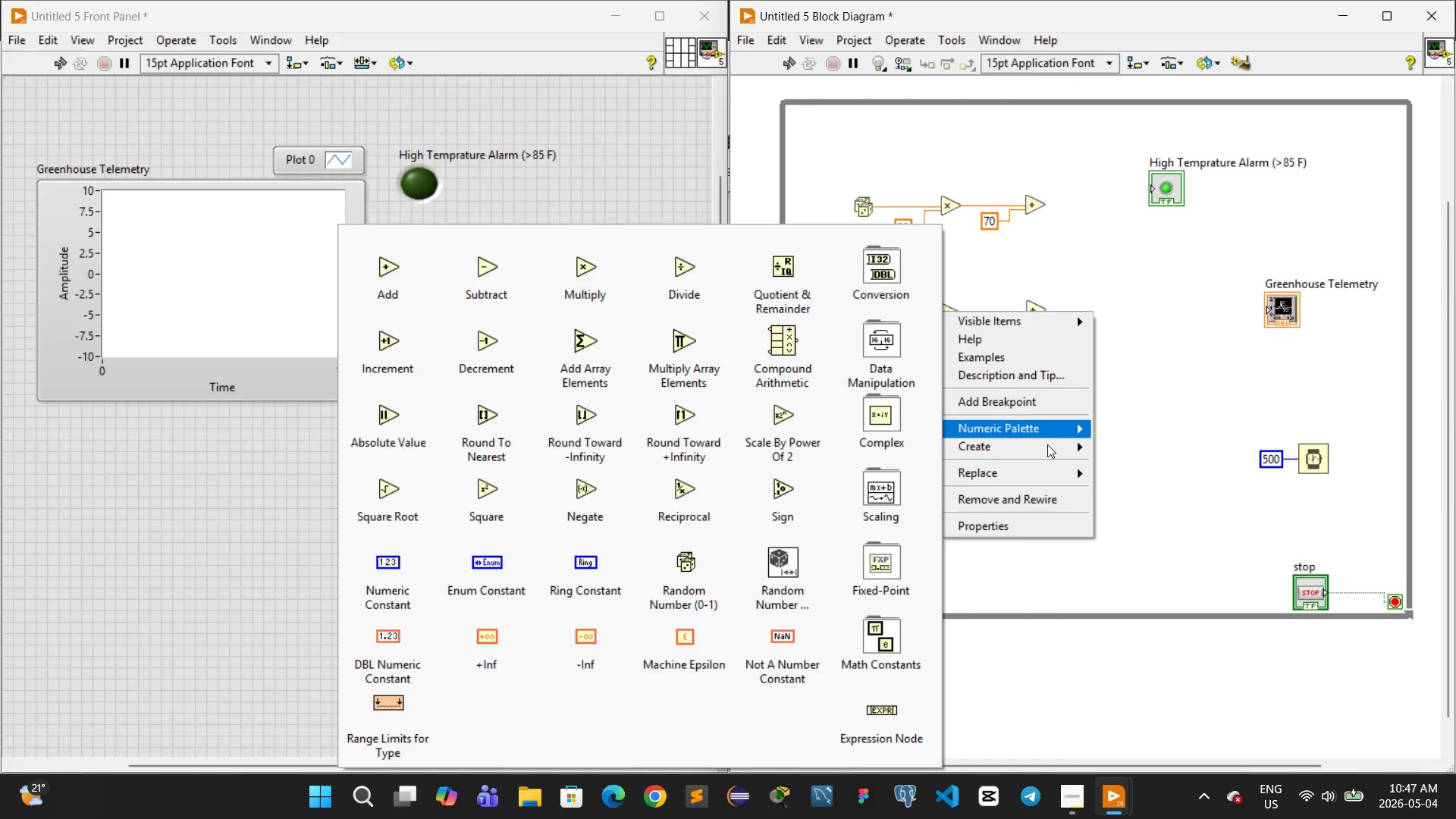 
left_click([1047, 444])
 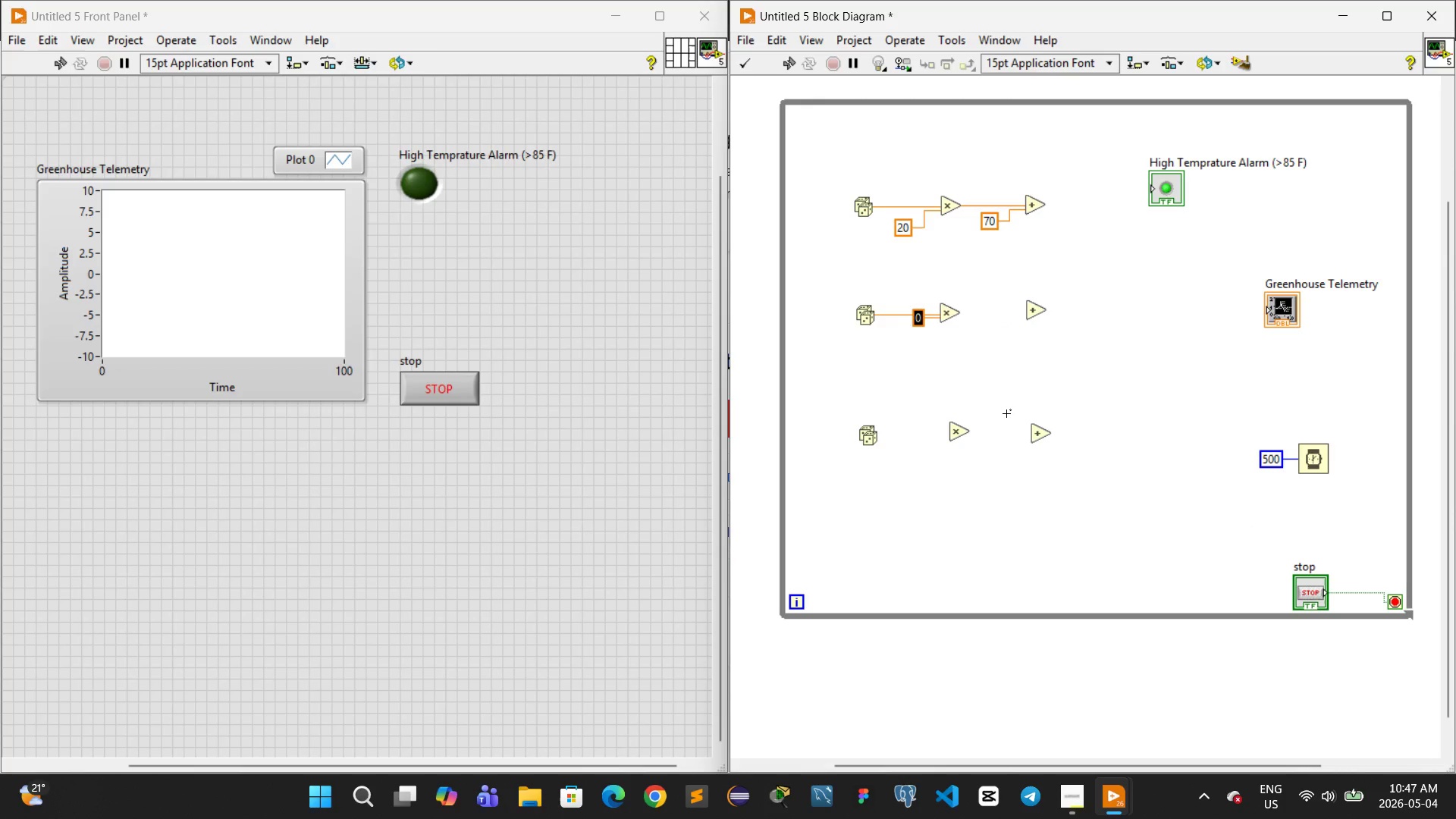 
type(30)
 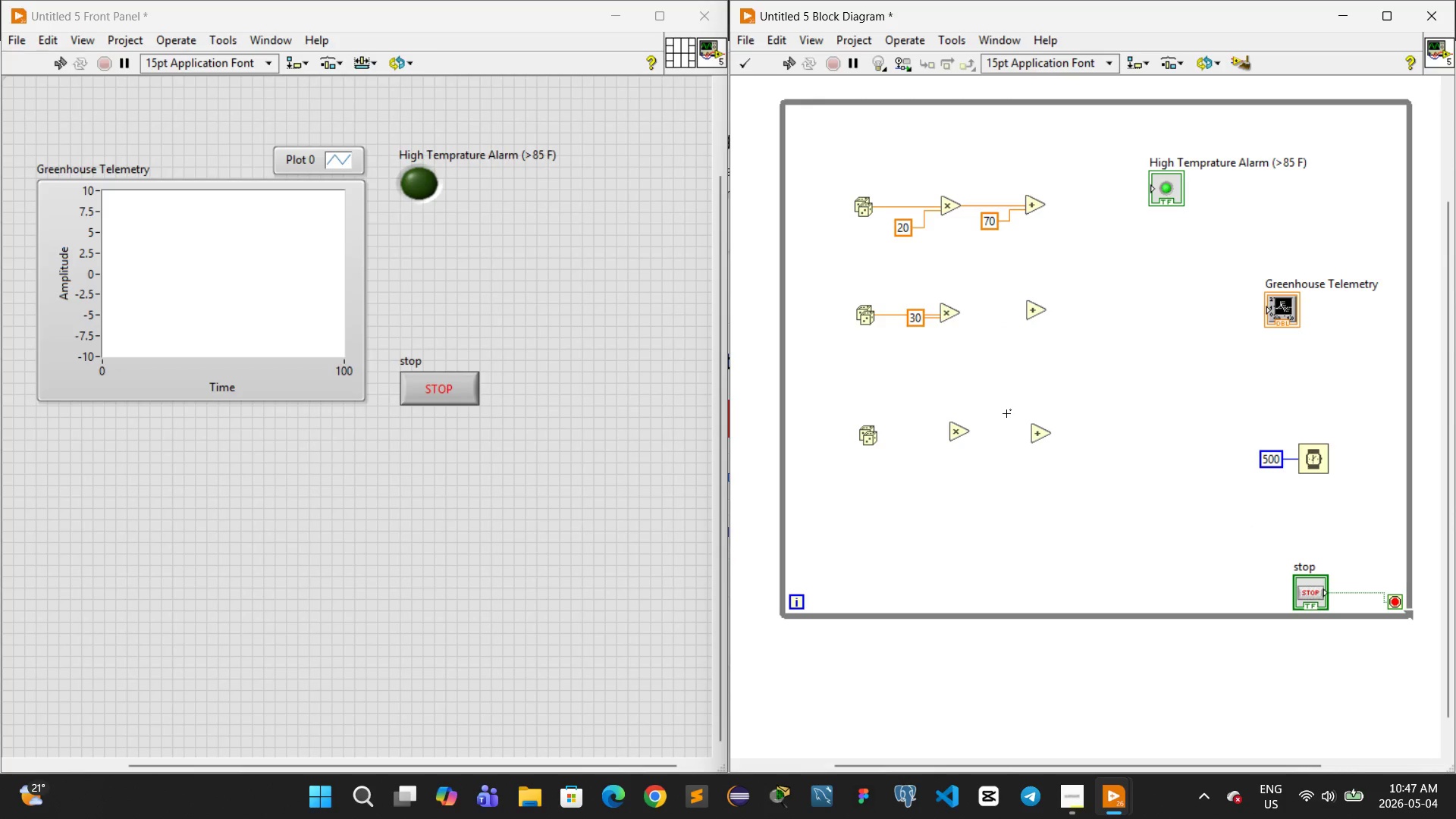 
left_click([957, 383])
 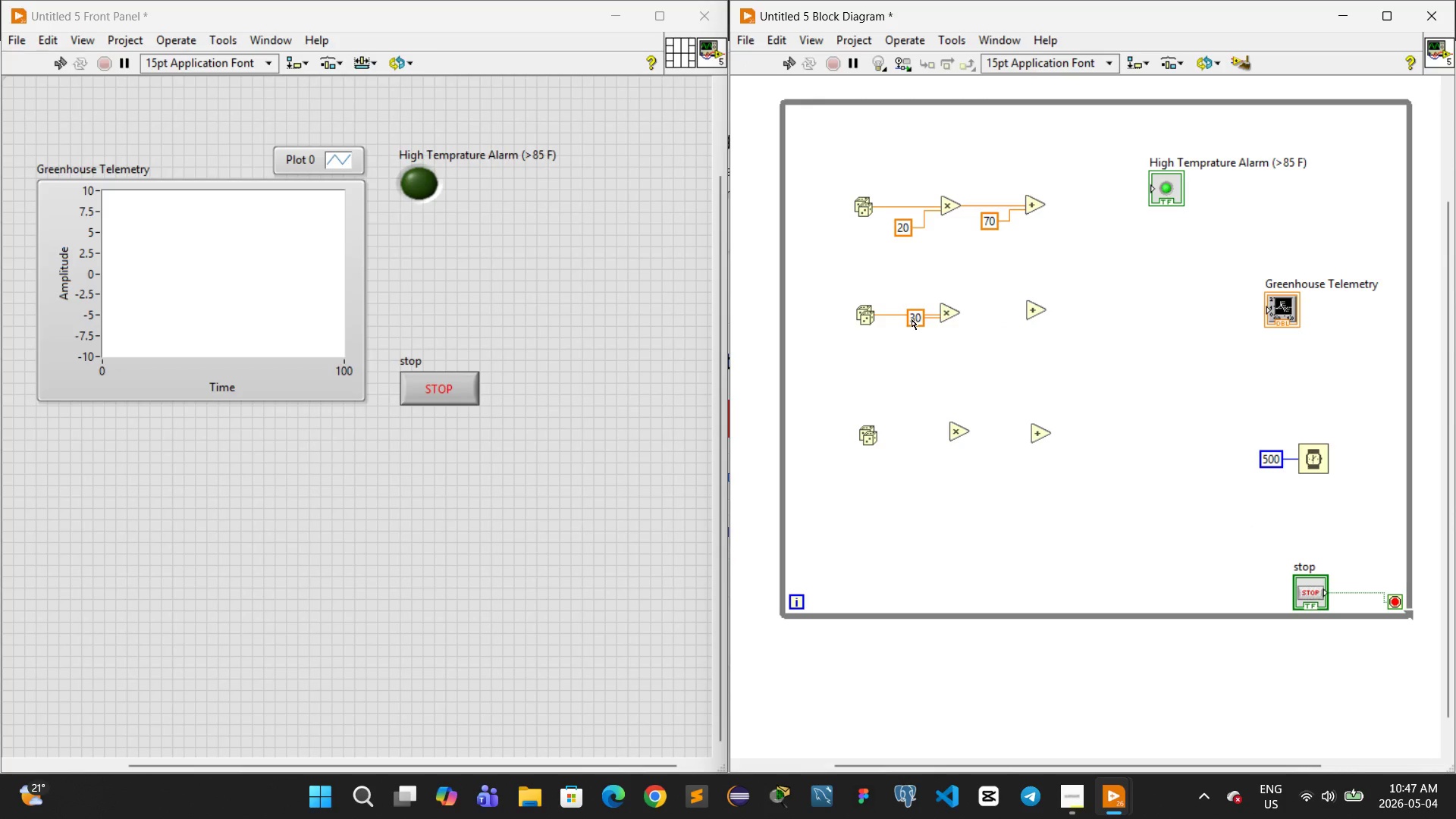 
left_click_drag(start_coordinate=[912, 318], to_coordinate=[896, 331])
 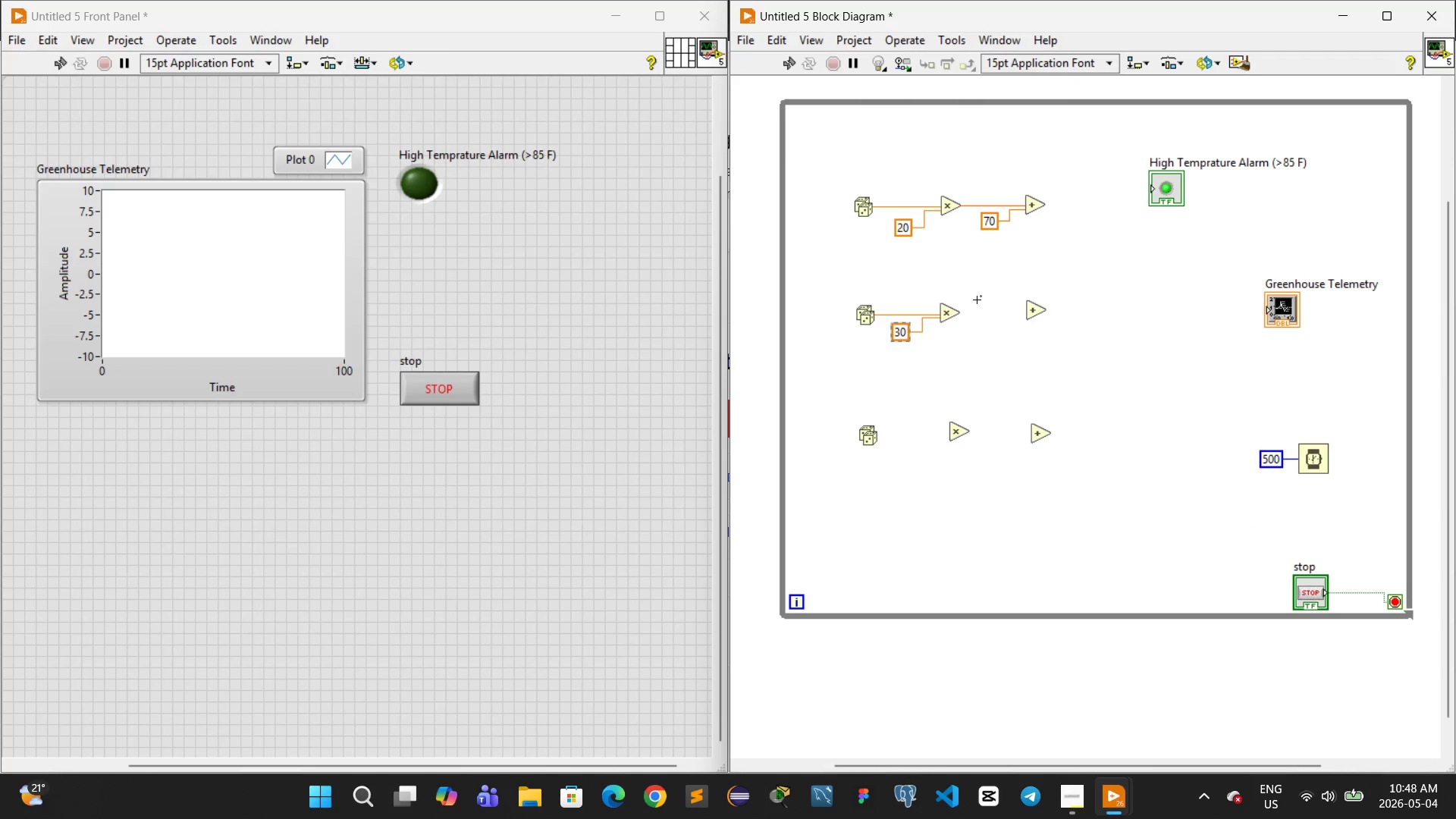 
left_click([974, 304])
 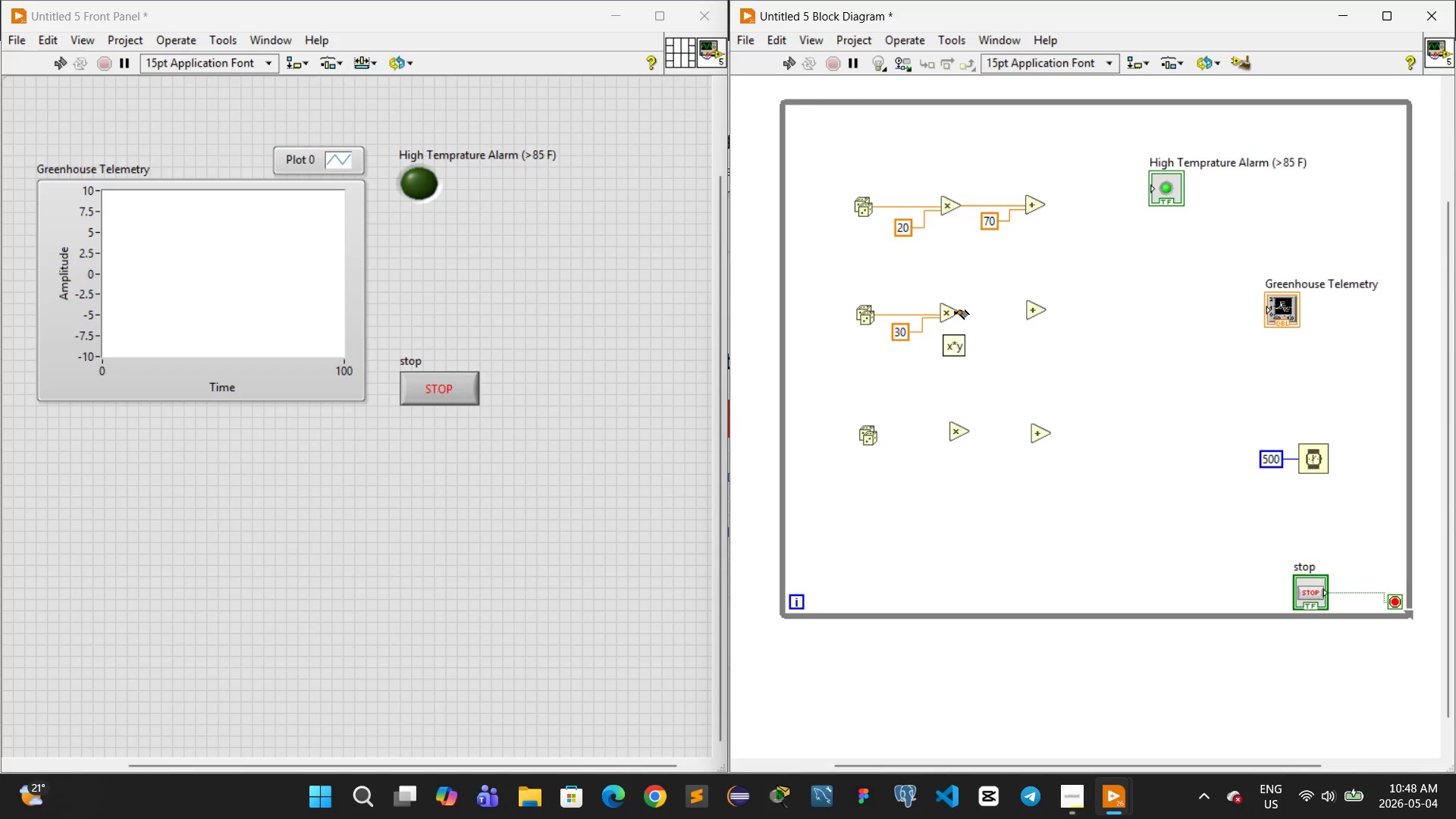 
left_click_drag(start_coordinate=[960, 310], to_coordinate=[1026, 302])
 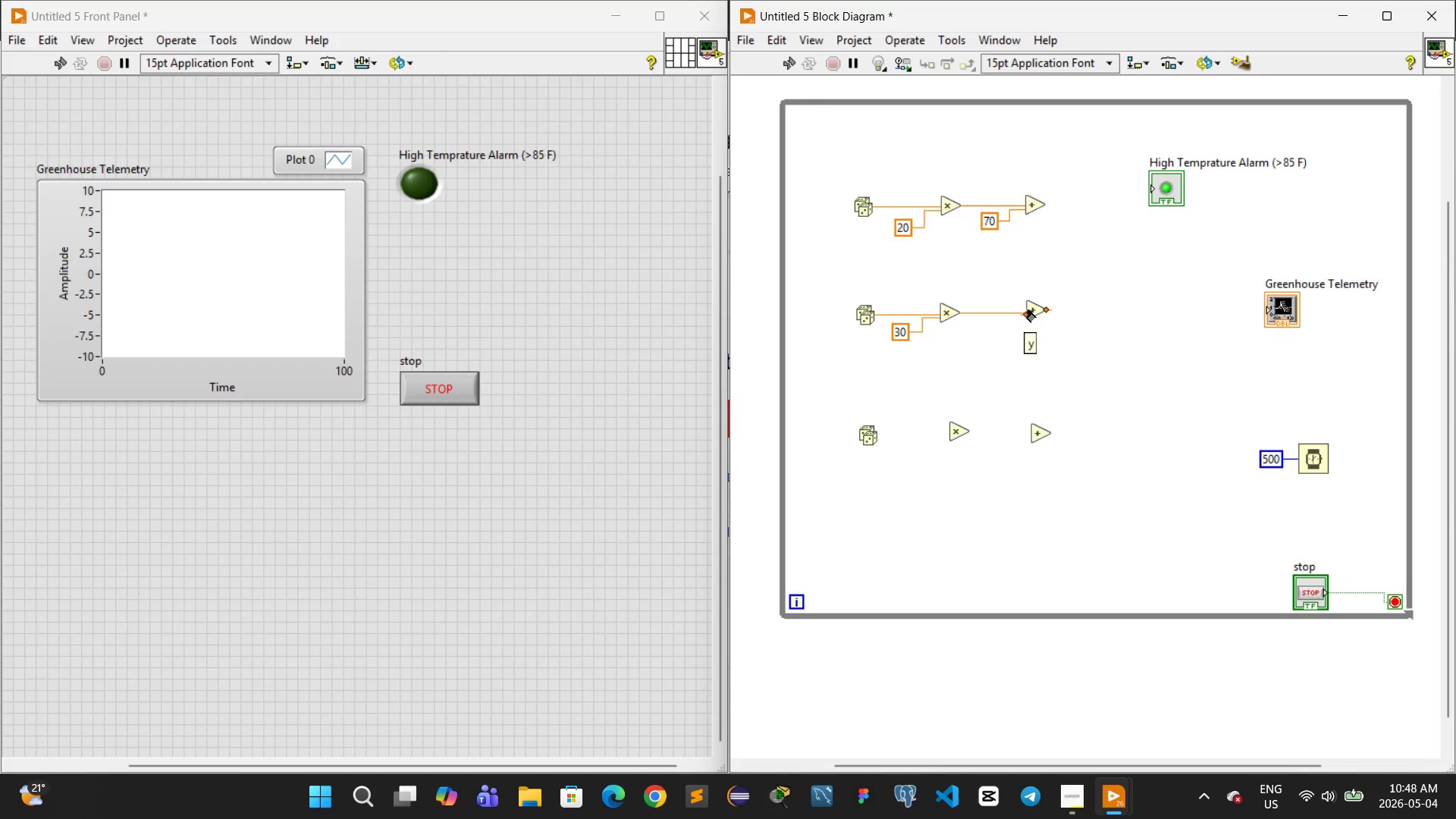 
right_click([1027, 313])
 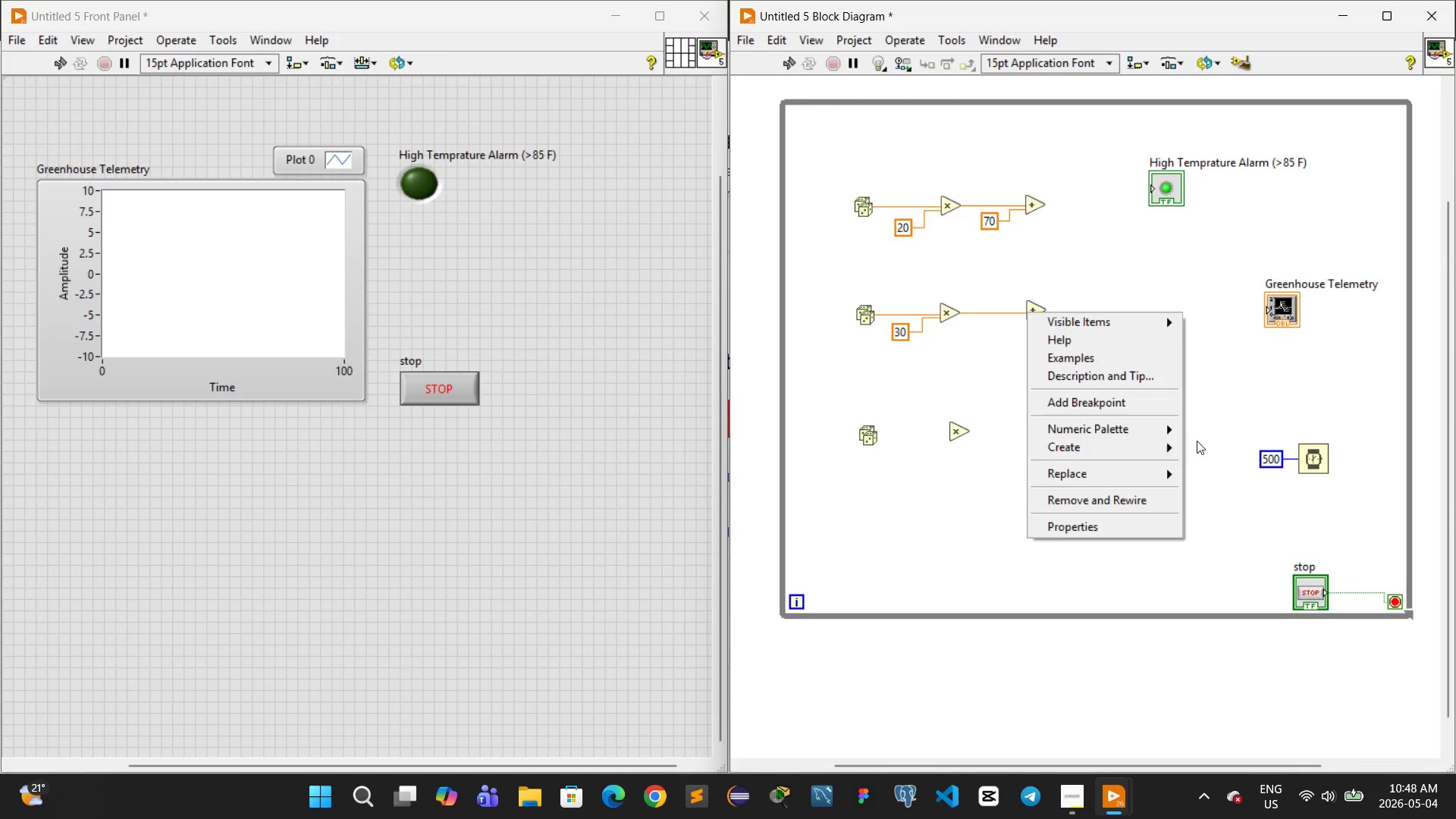 
left_click([1200, 444])
 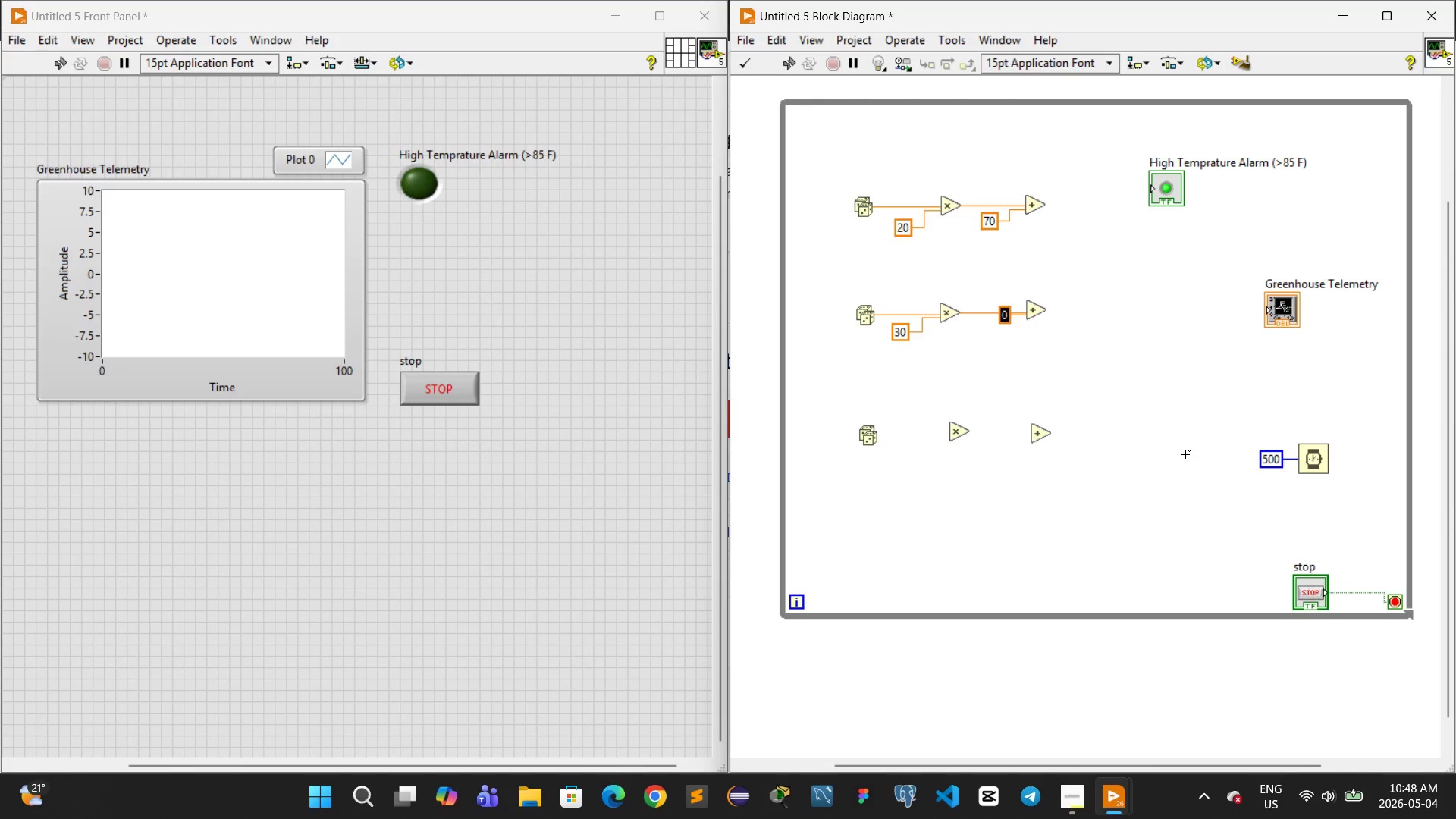 
type(50)
 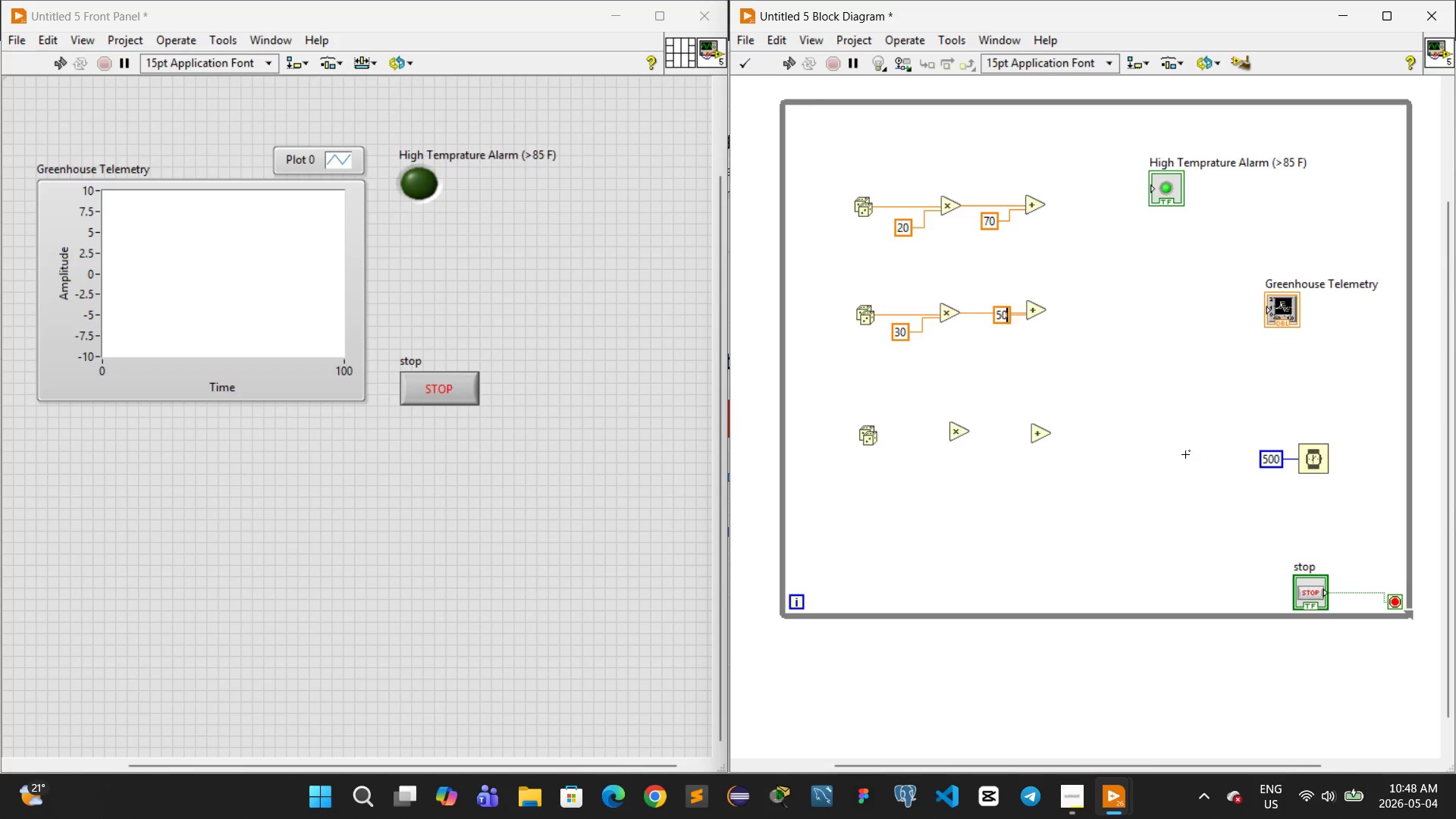 
left_click([1185, 454])
 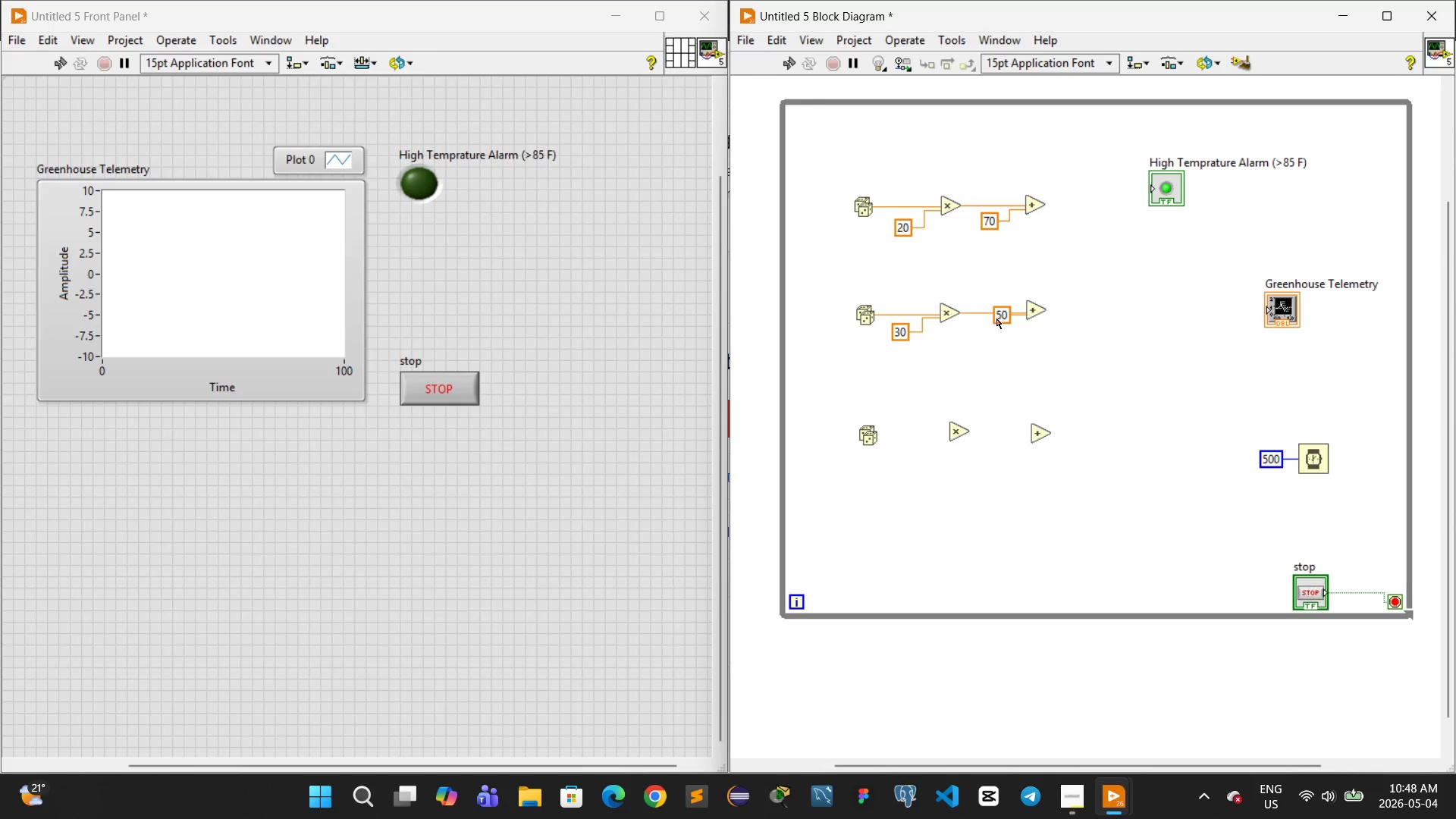 
left_click_drag(start_coordinate=[1003, 315], to_coordinate=[989, 334])
 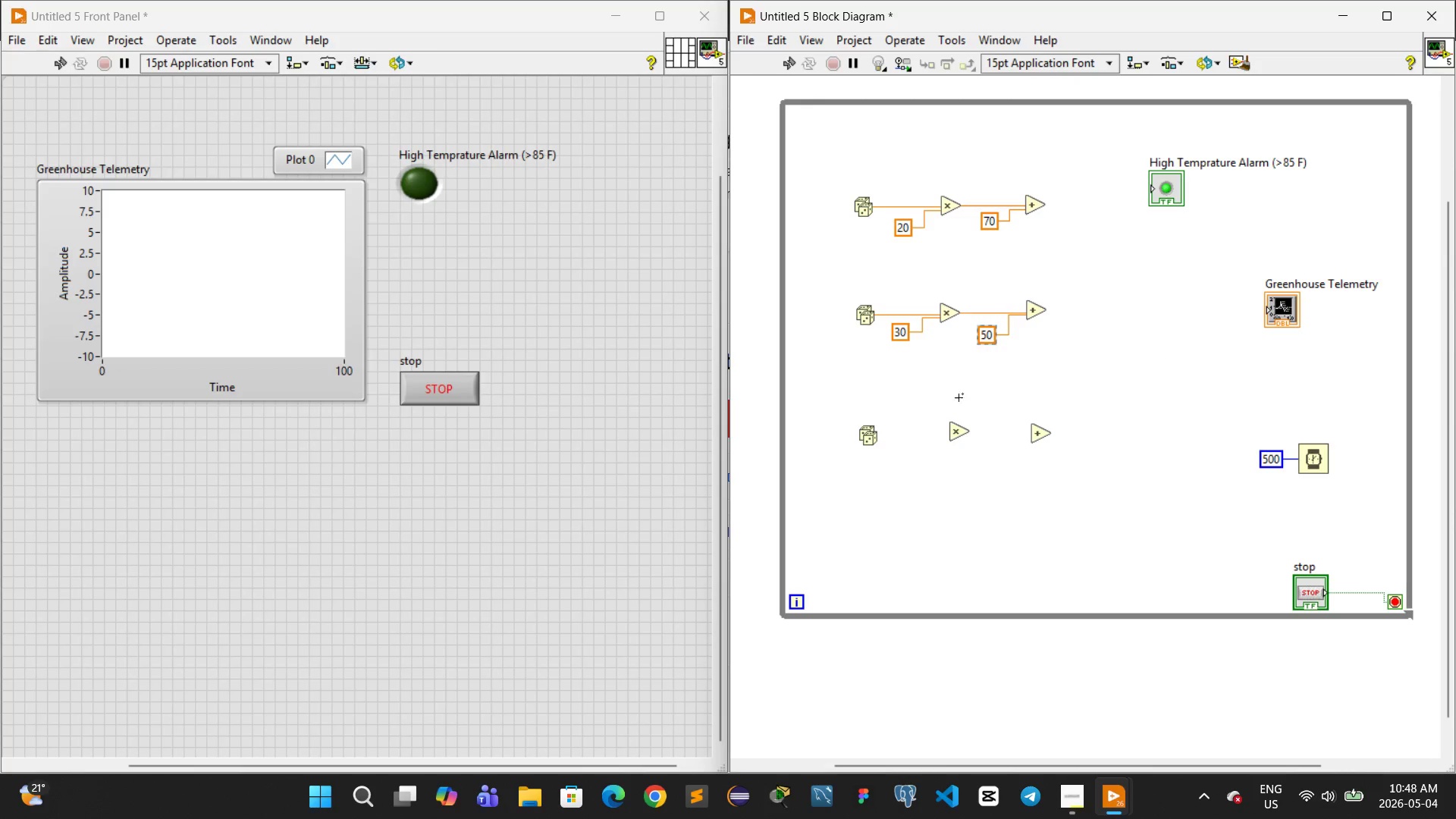 
mouse_move([874, 433])
 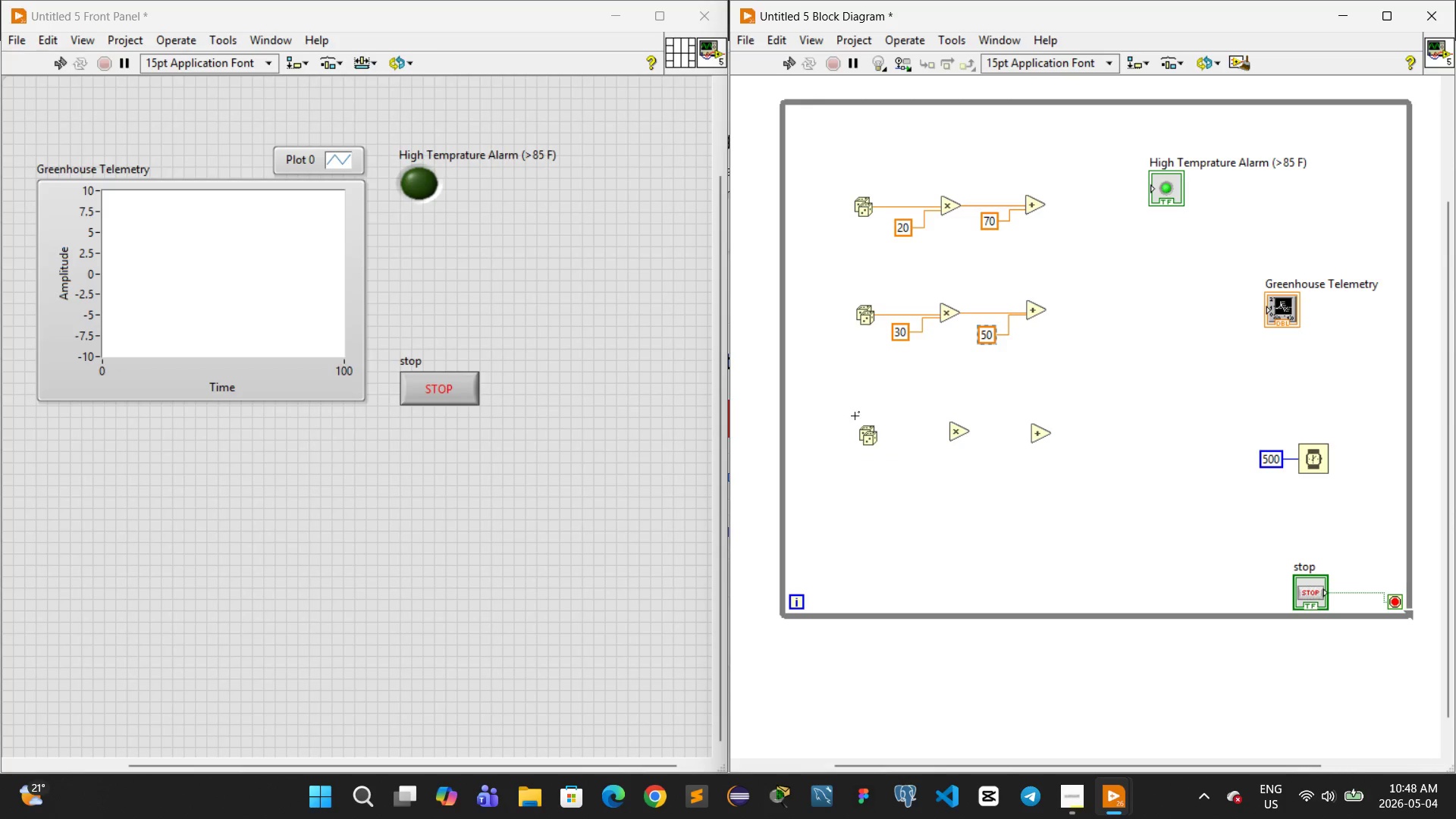 
left_click_drag(start_coordinate=[855, 416], to_coordinate=[889, 465])
 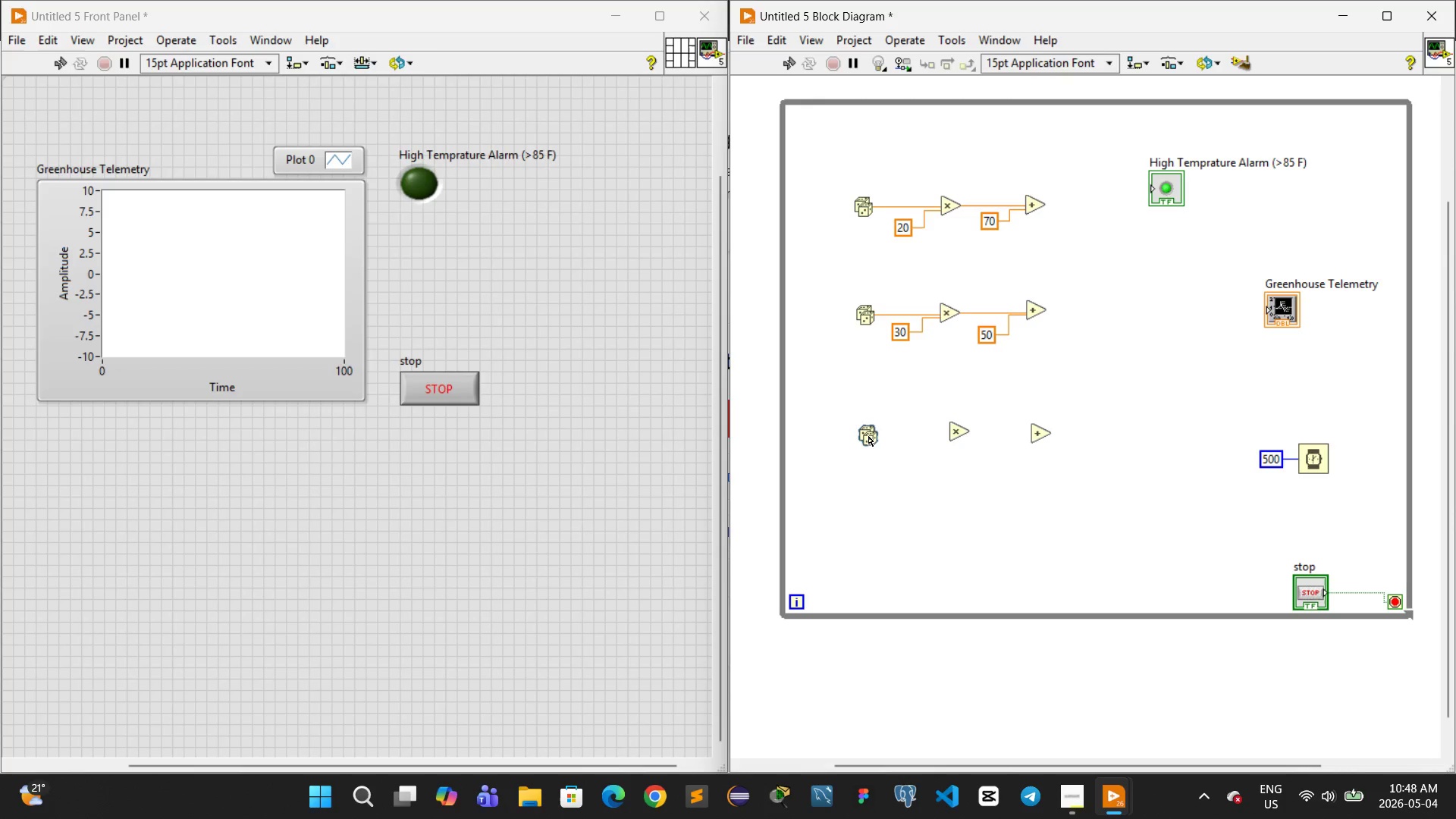 
left_click_drag(start_coordinate=[868, 436], to_coordinate=[868, 429])
 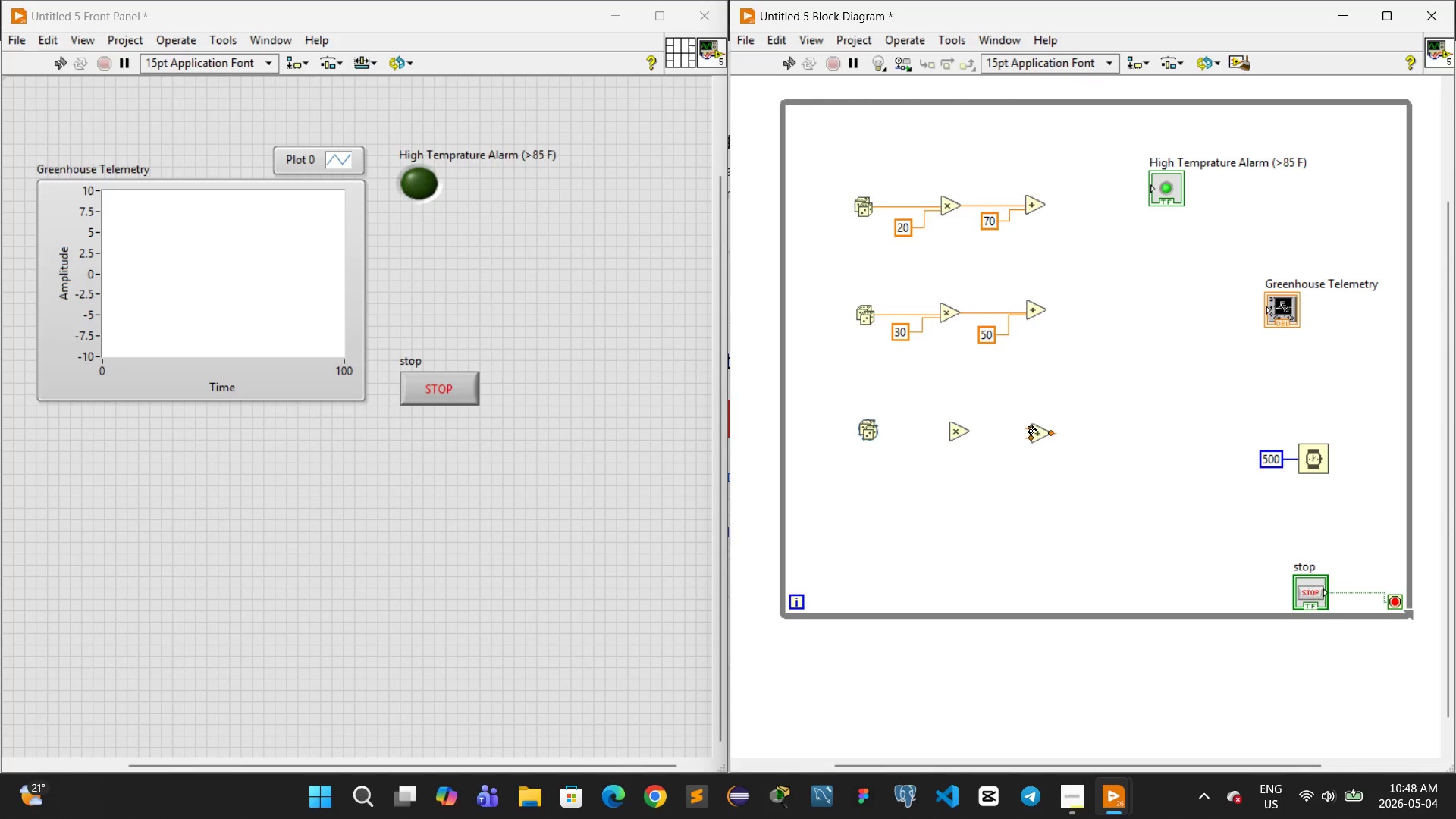 
left_click_drag(start_coordinate=[1022, 417], to_coordinate=[1057, 450])
 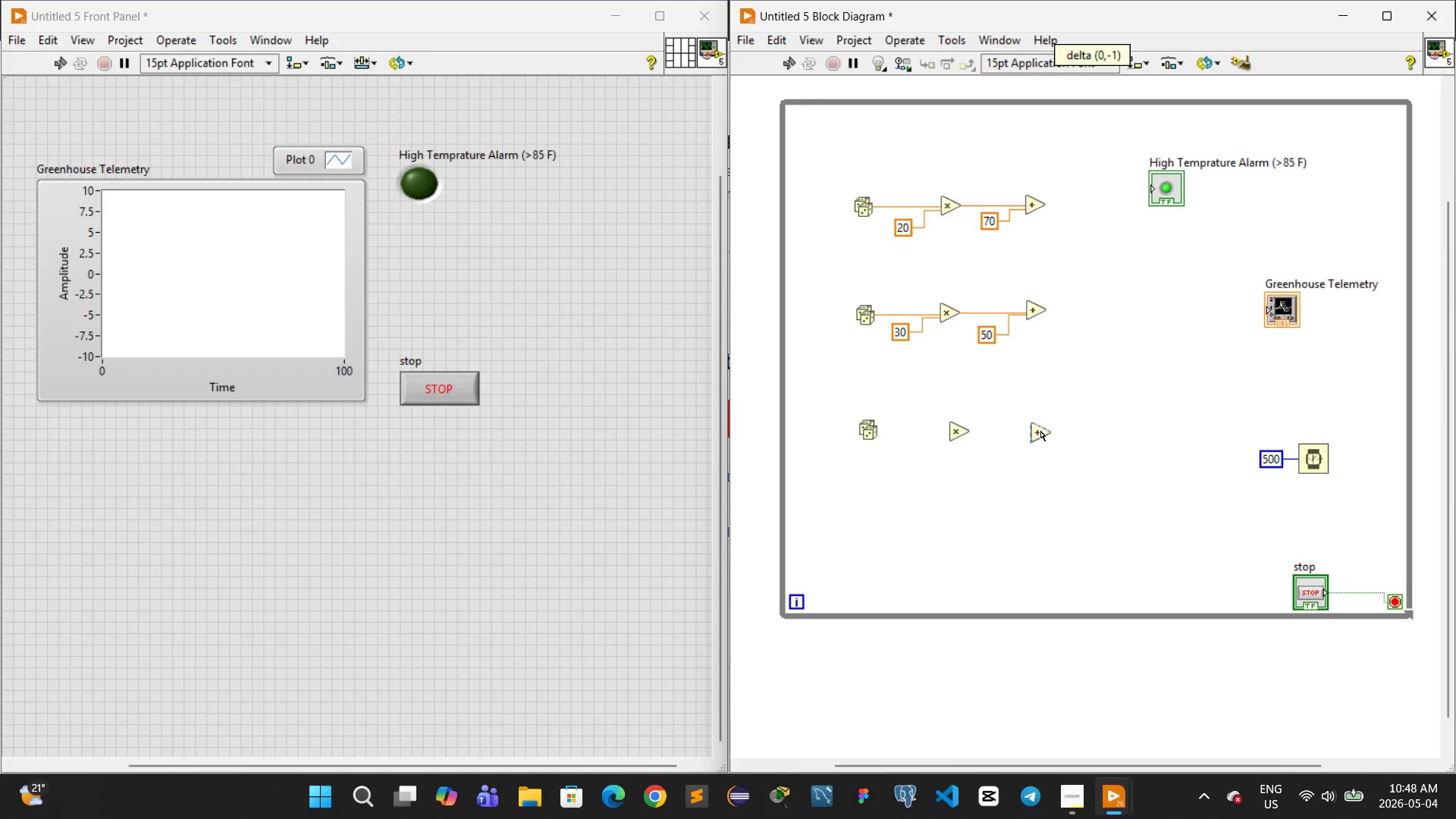 
left_click([888, 431])
 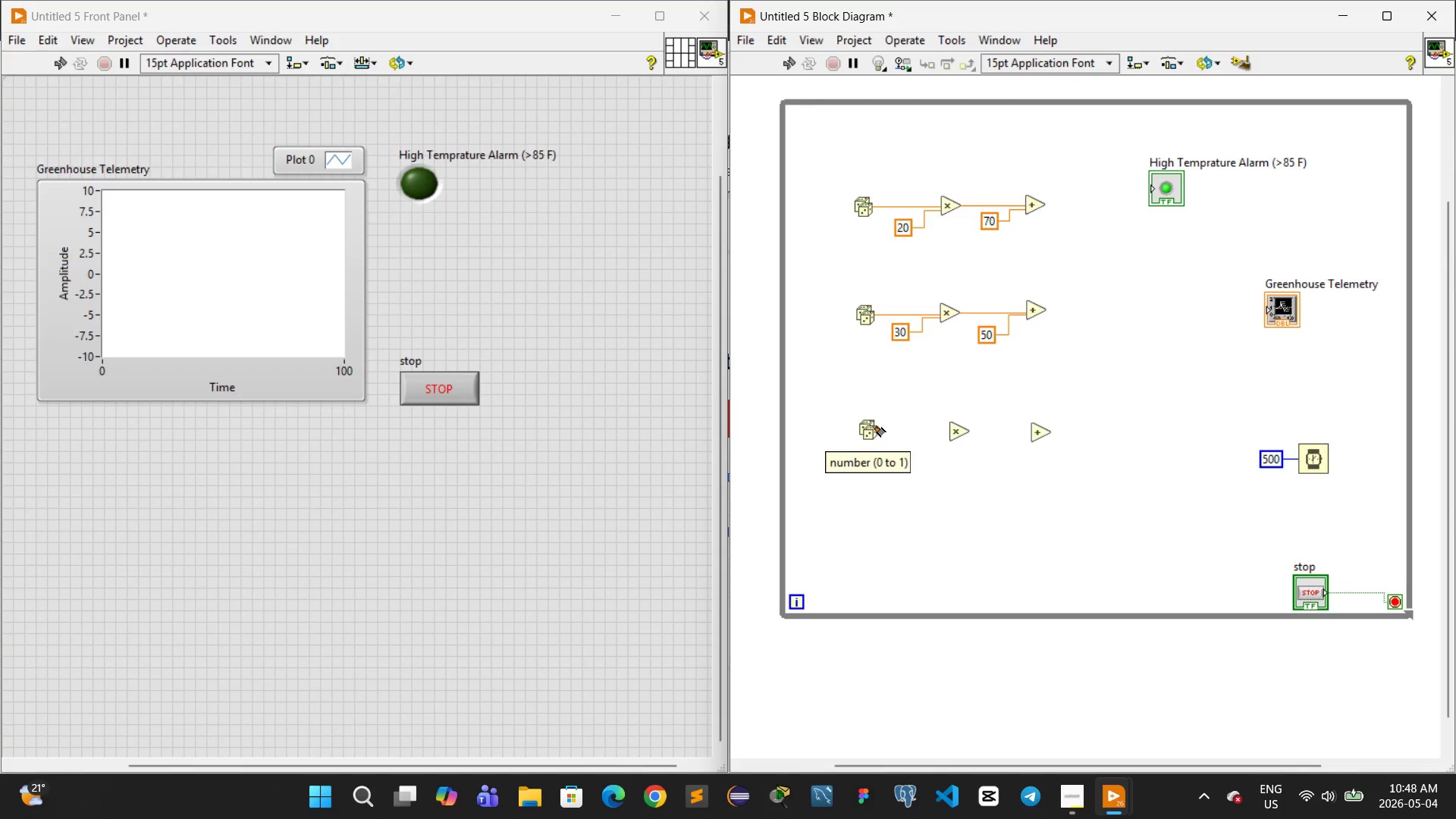 
left_click_drag(start_coordinate=[877, 428], to_coordinate=[949, 422])
 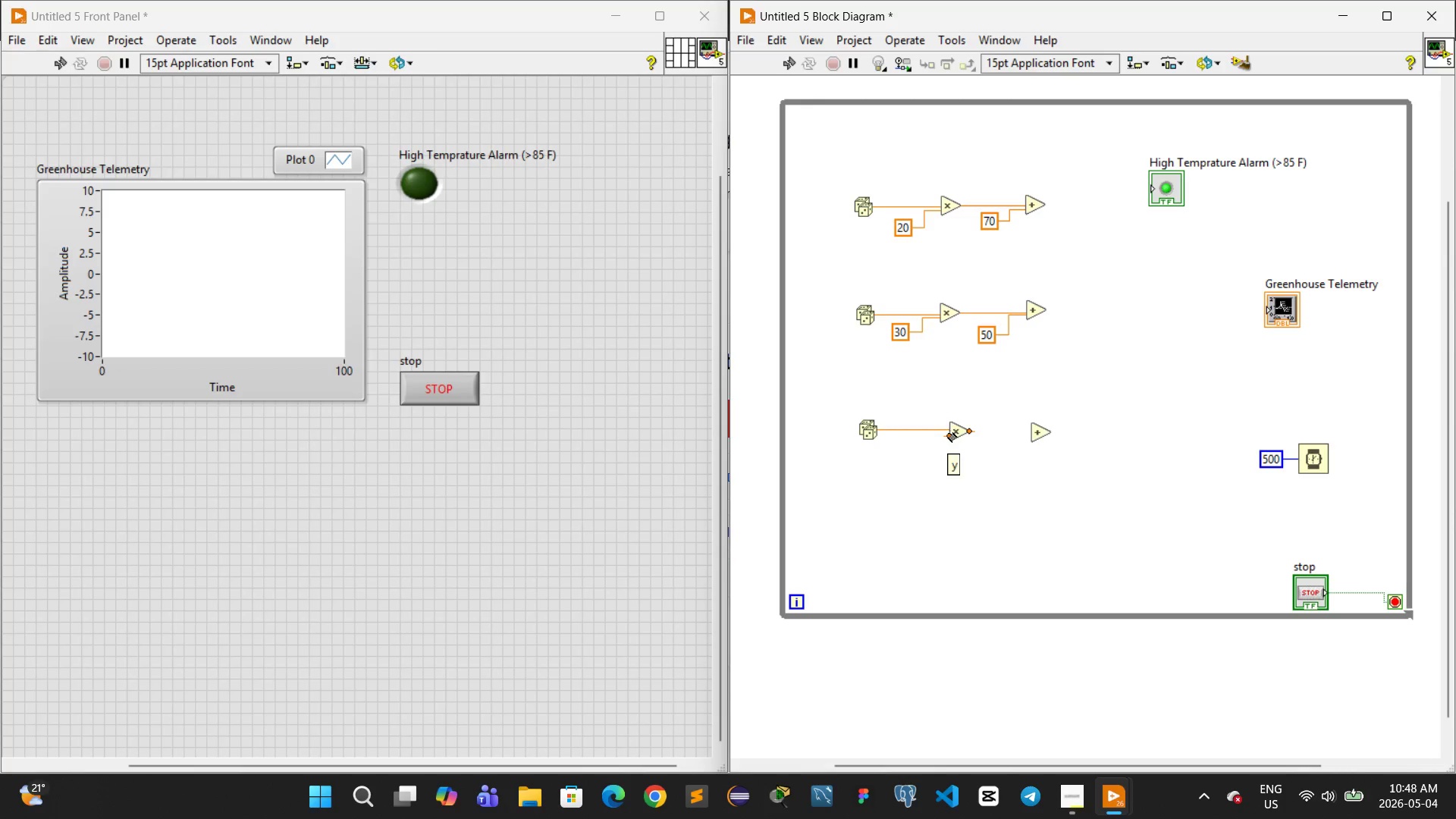 
right_click([948, 433])
 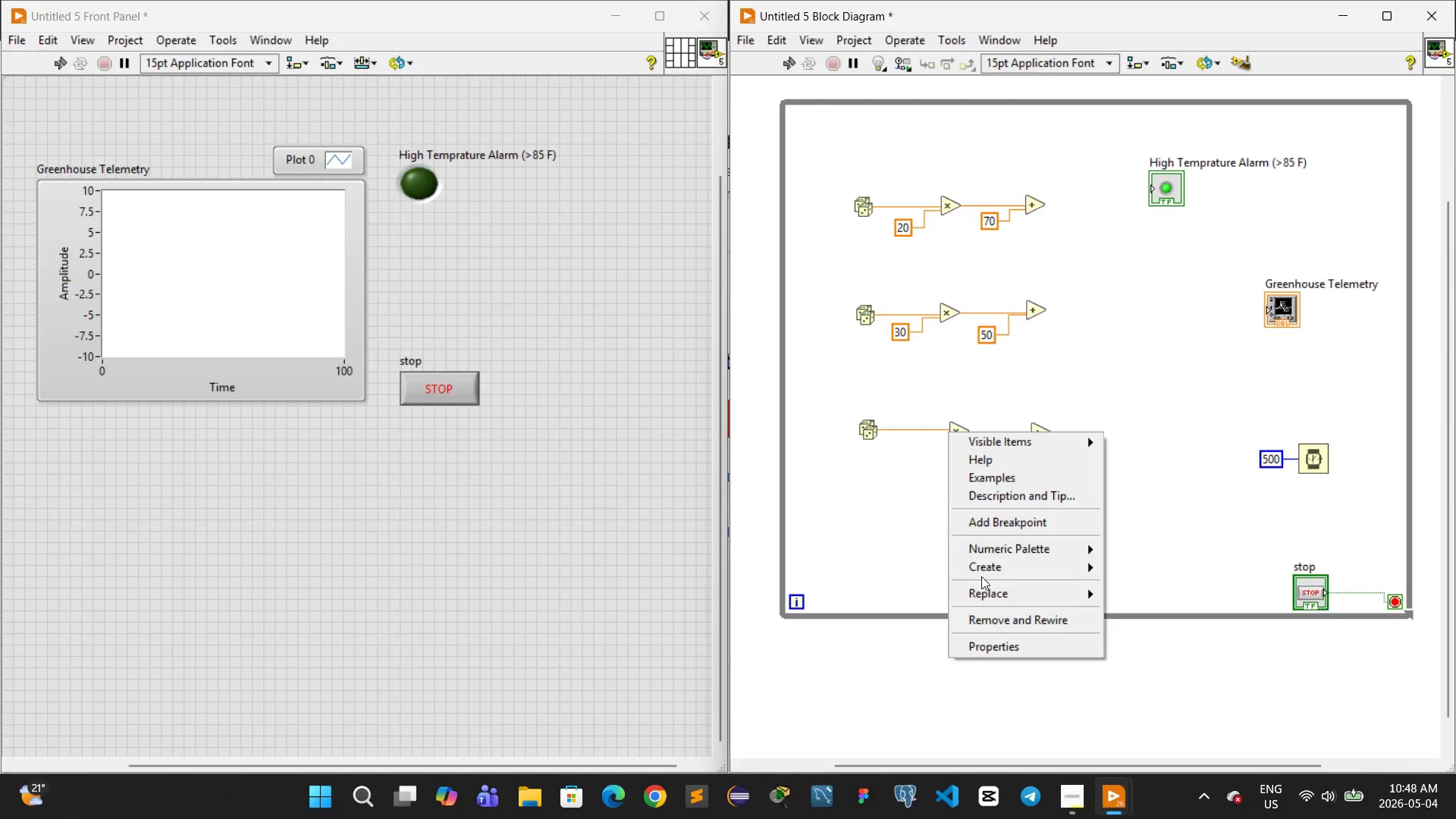 
left_click([978, 569])
 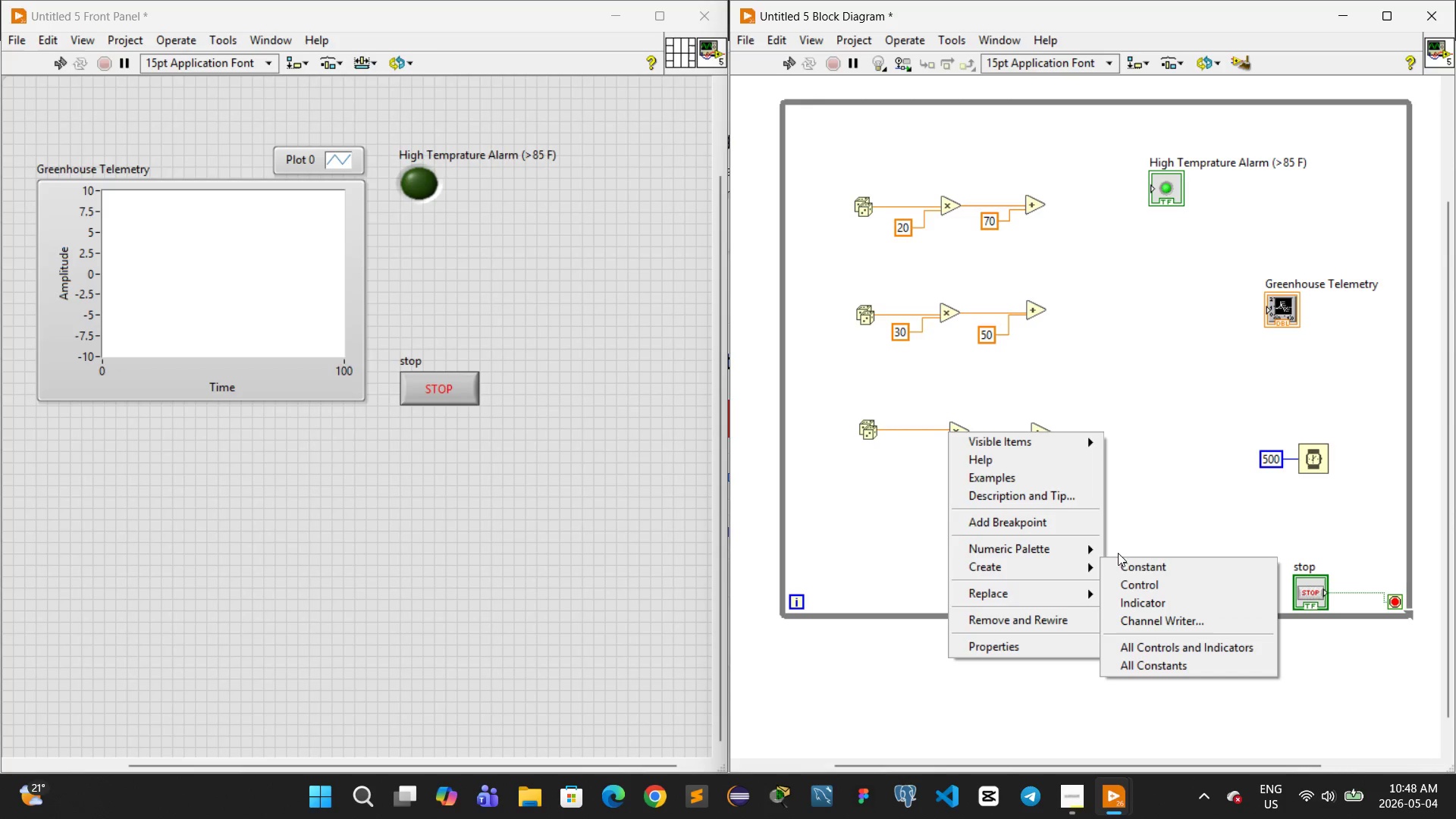 
left_click([1127, 565])
 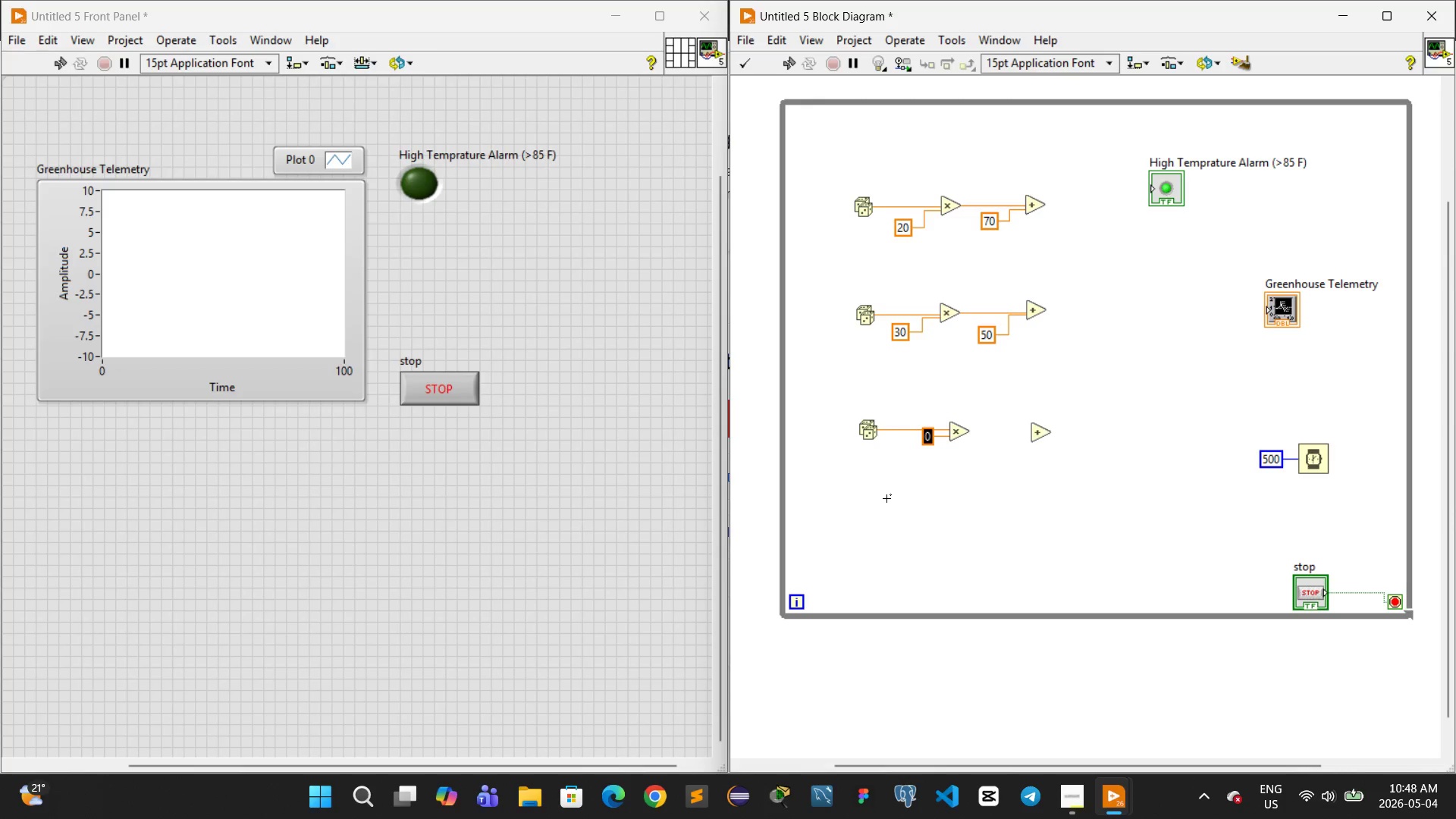 
type(20)
 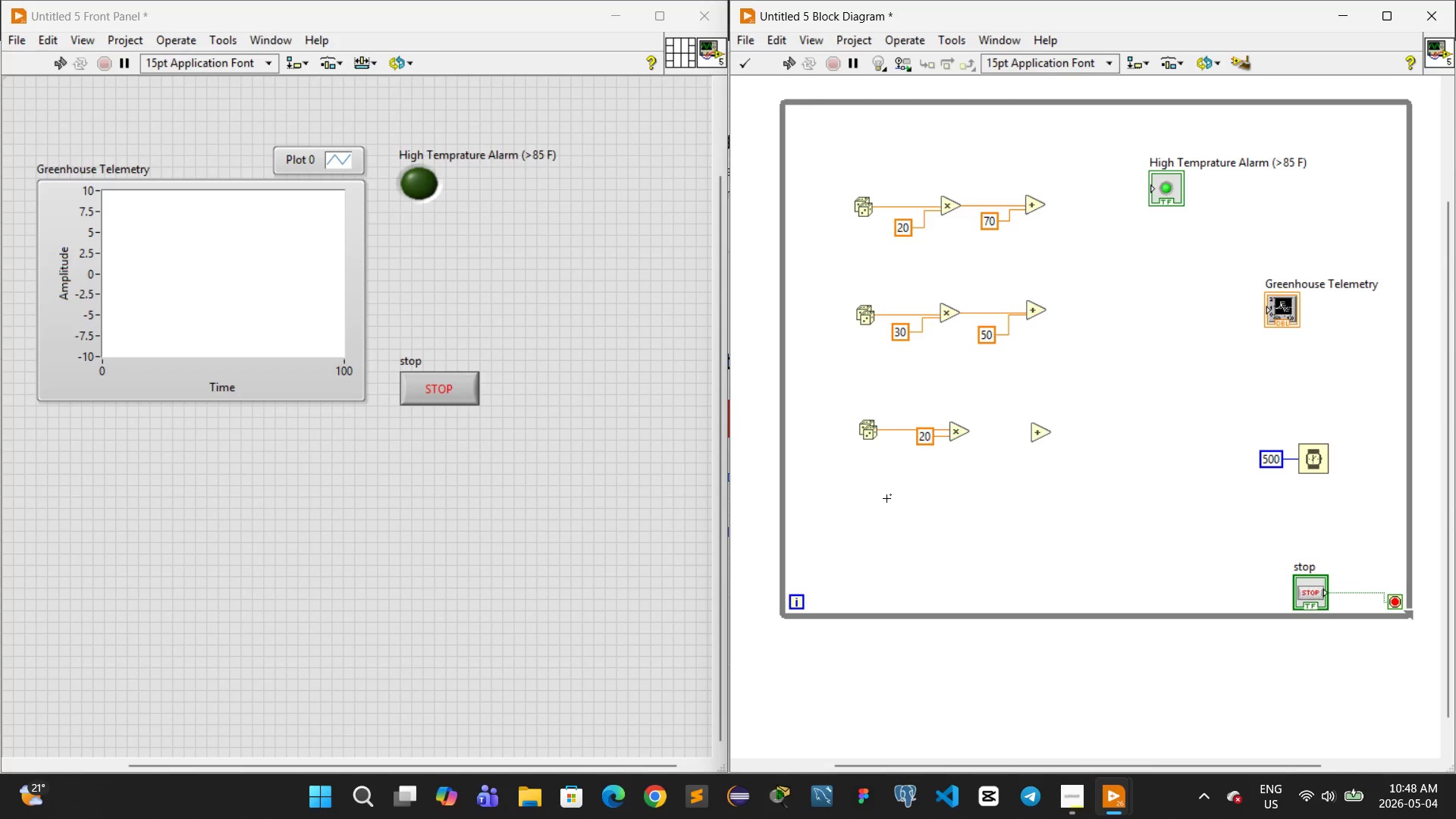 
left_click([886, 498])
 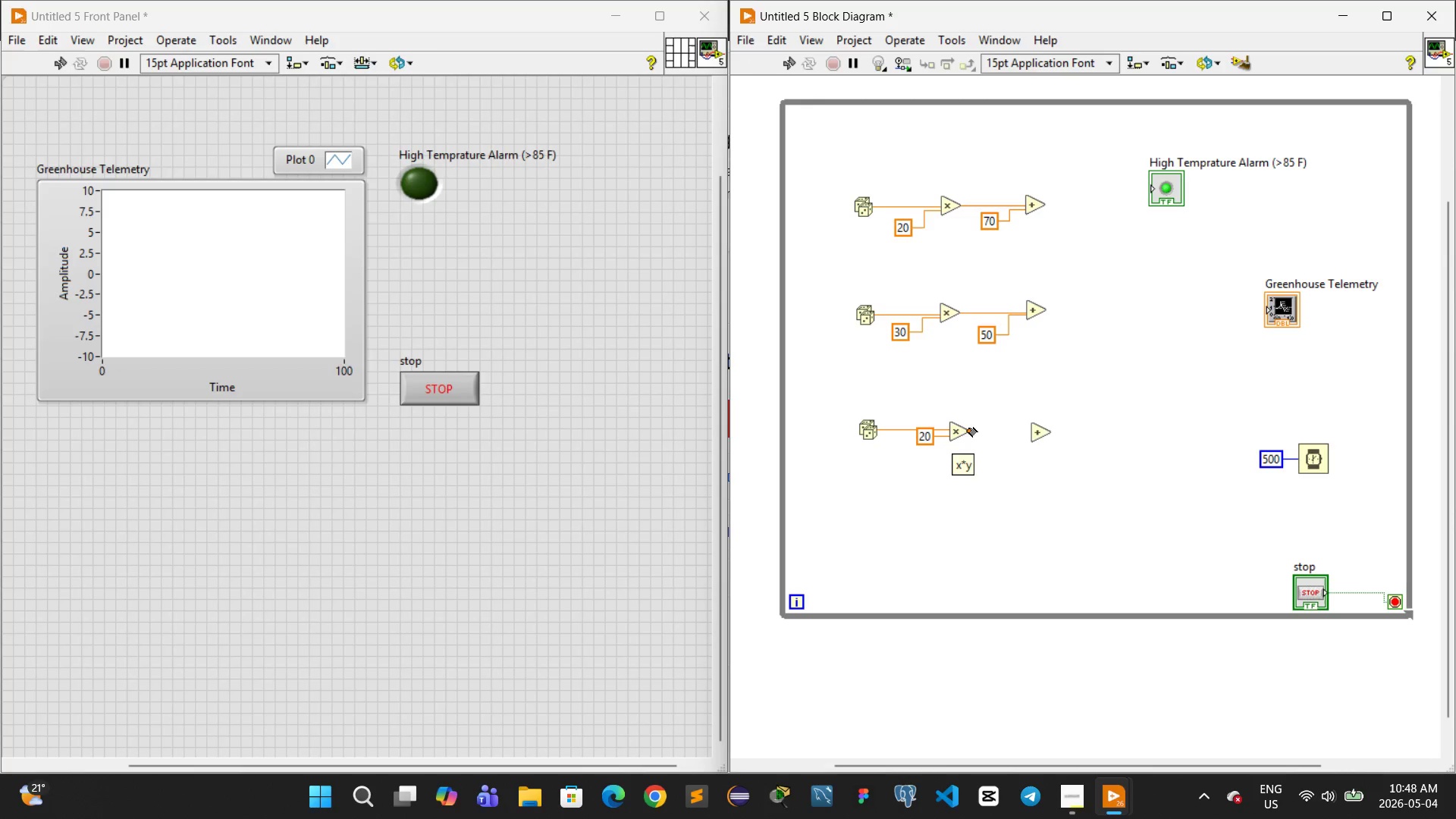 
left_click_drag(start_coordinate=[972, 425], to_coordinate=[1034, 422])
 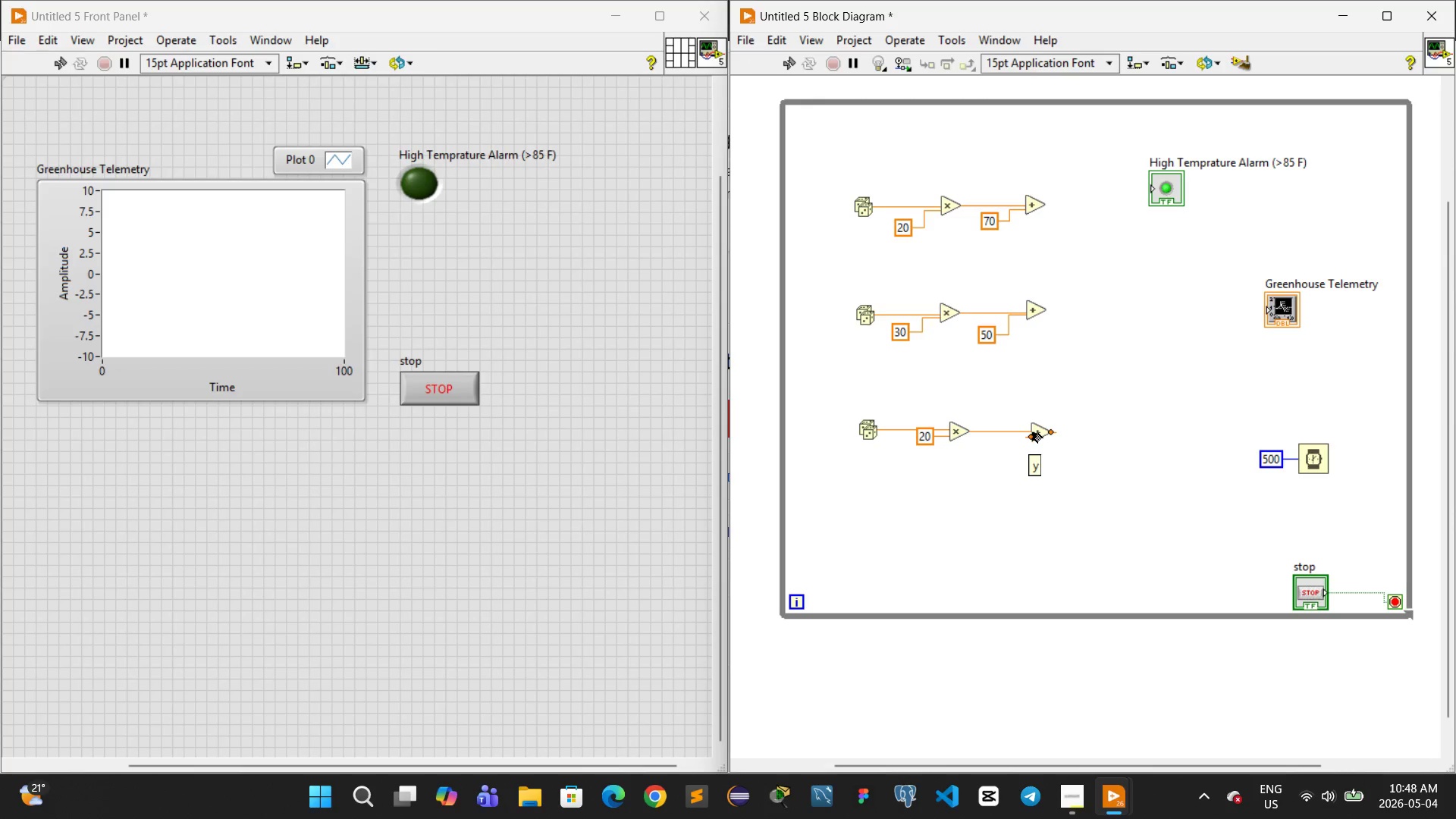 
right_click([1033, 435])
 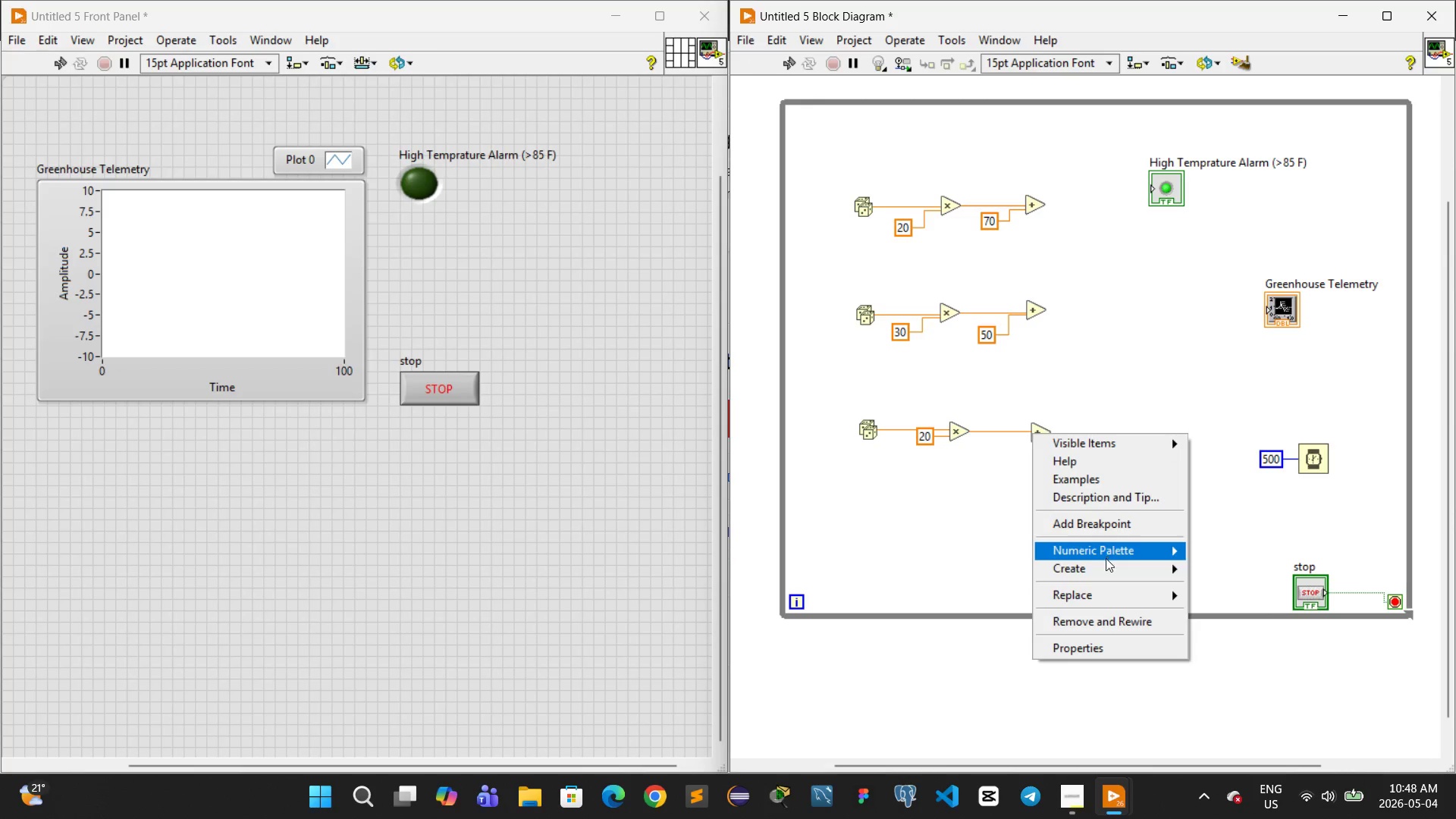 
left_click([1105, 560])
 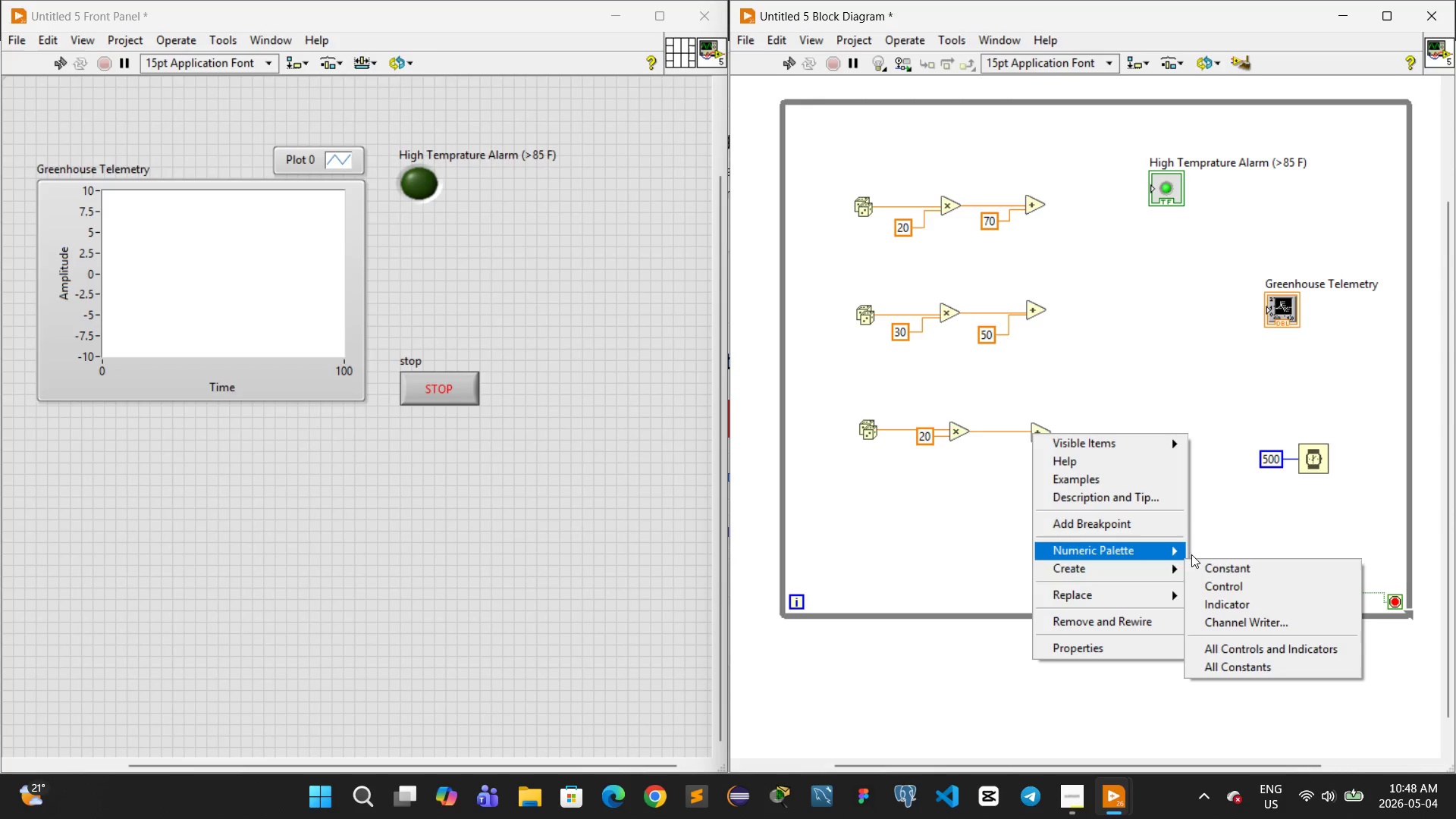 
left_click([1203, 561])
 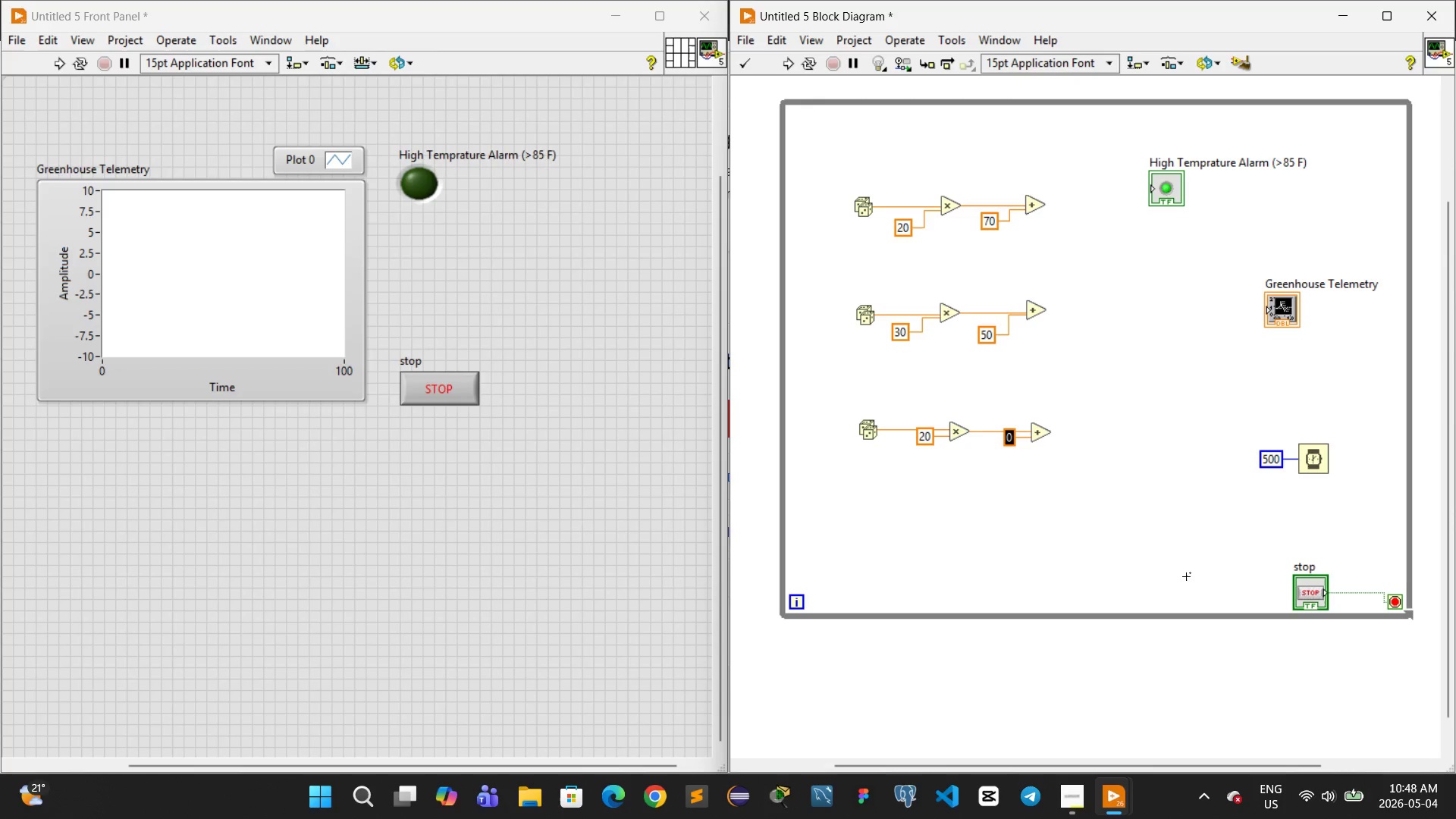 
type(40)
 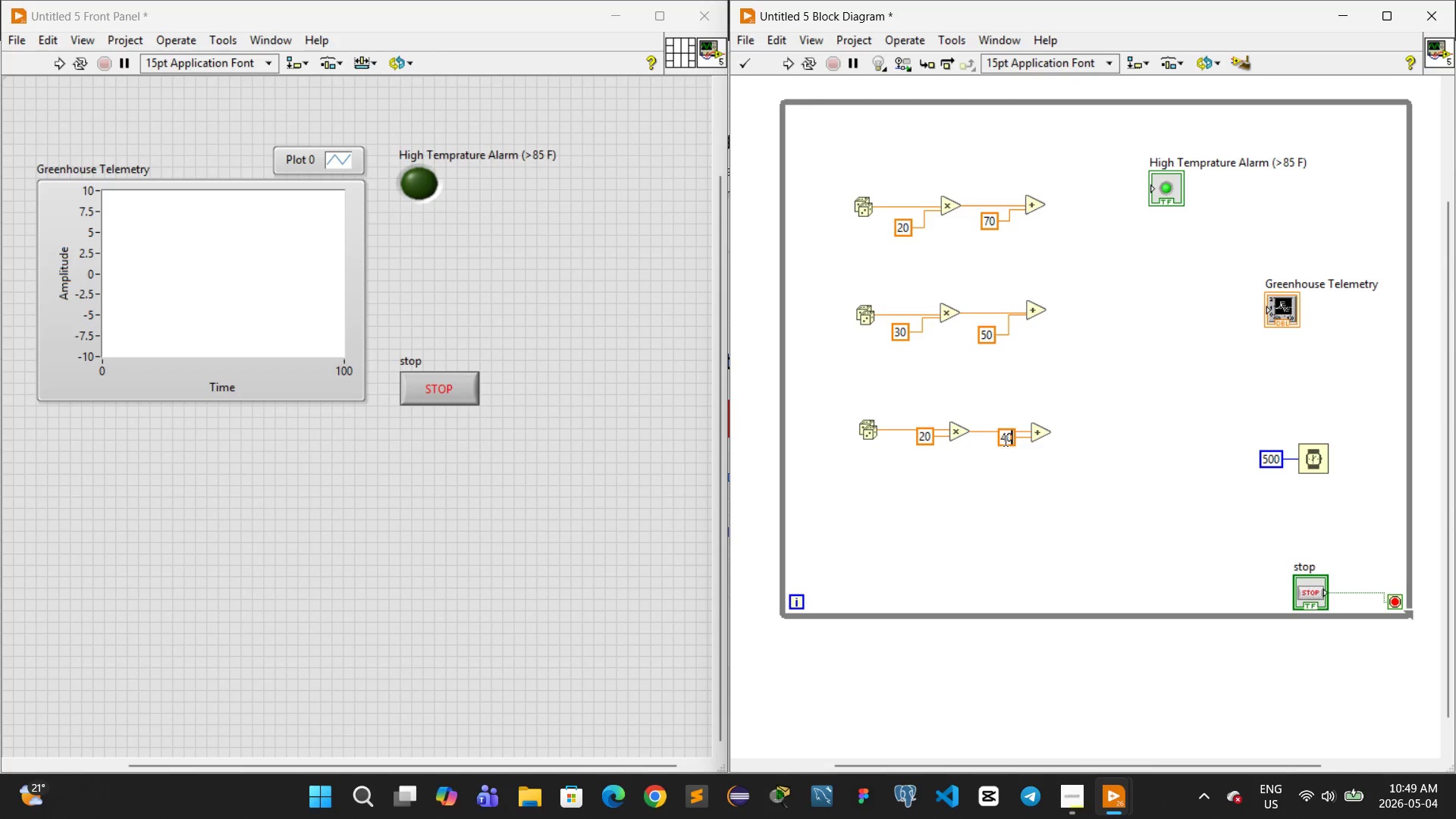 
left_click([1006, 441])
 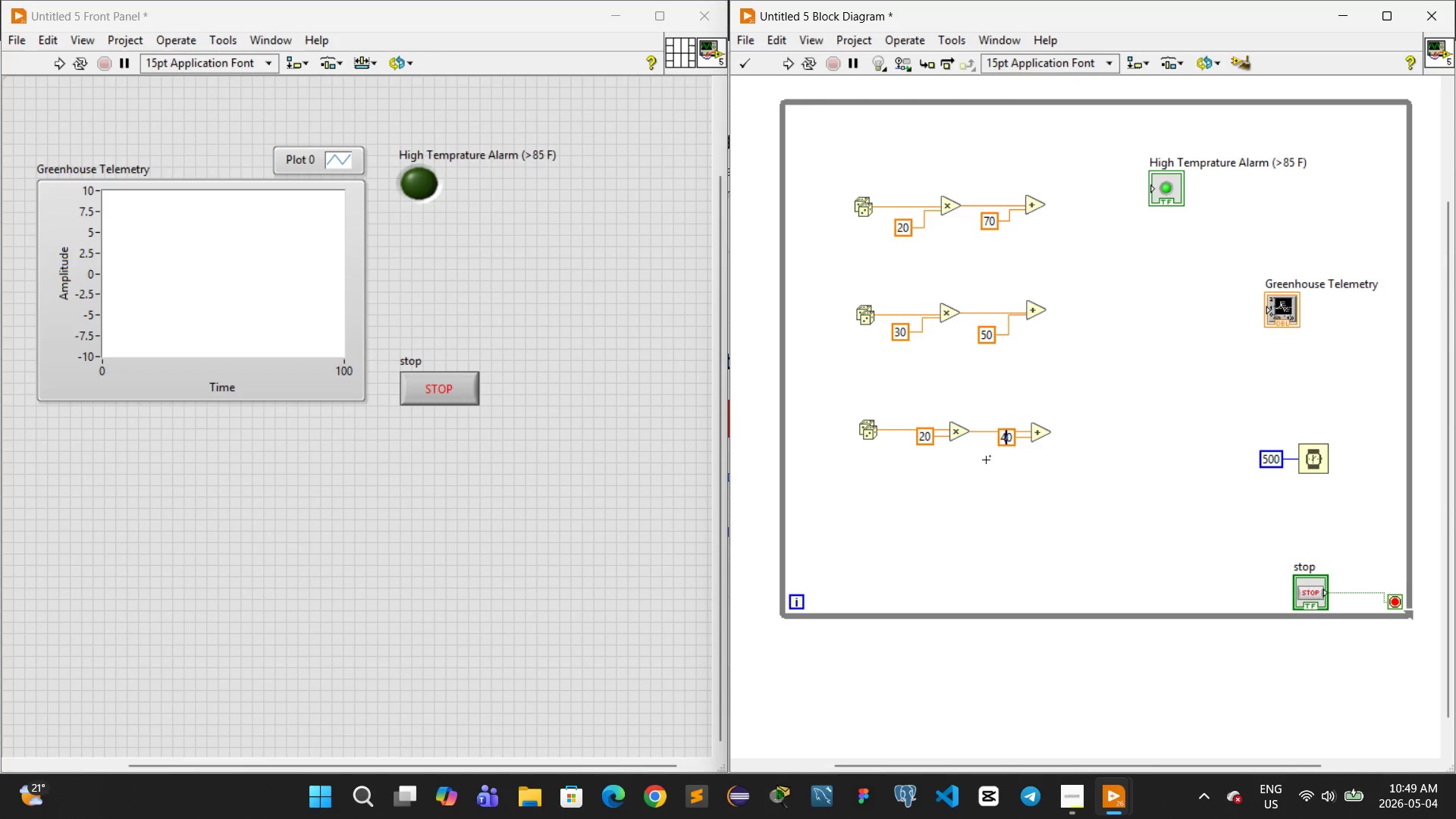 
left_click([986, 460])
 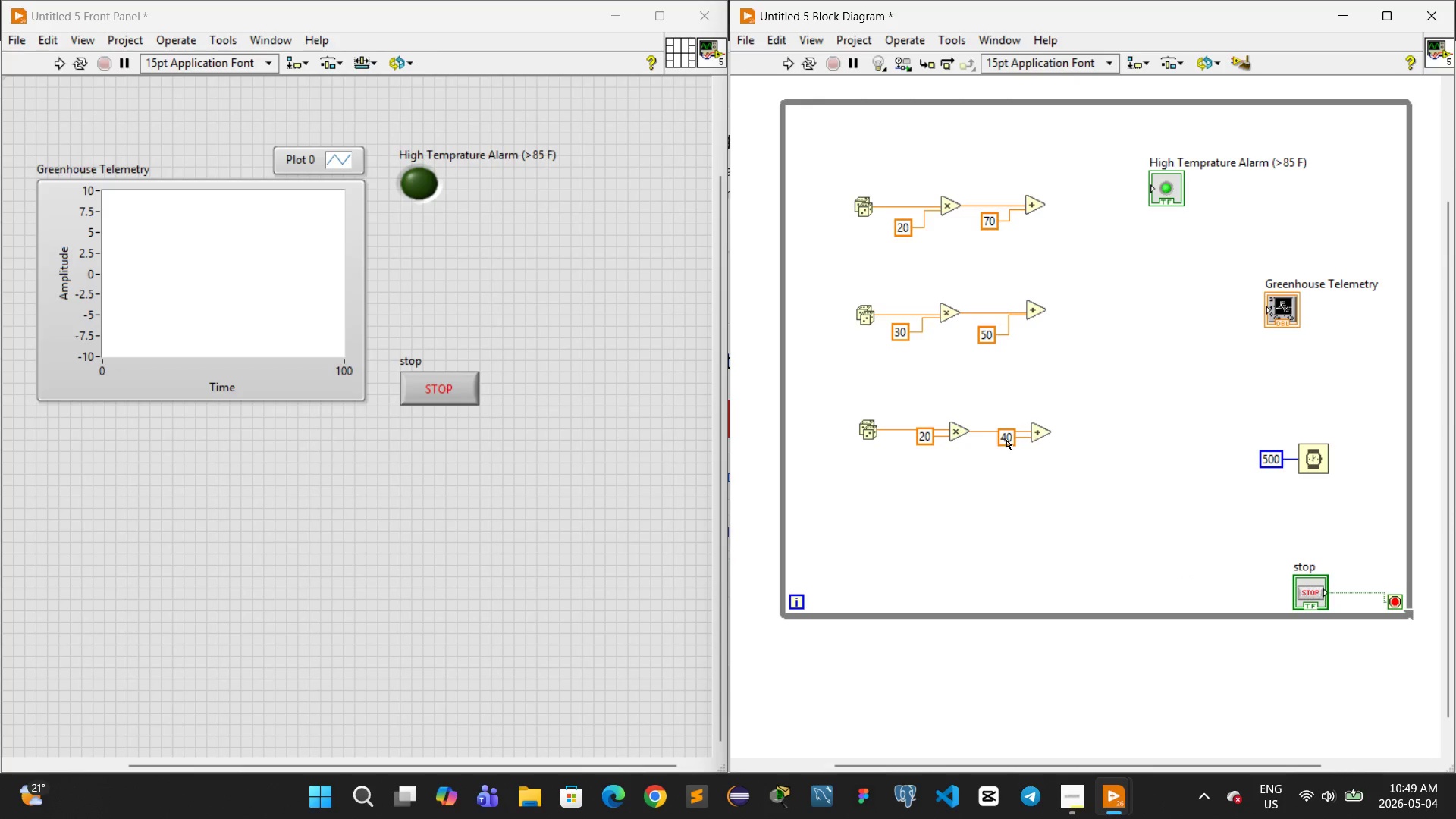 
left_click_drag(start_coordinate=[1006, 440], to_coordinate=[996, 450])
 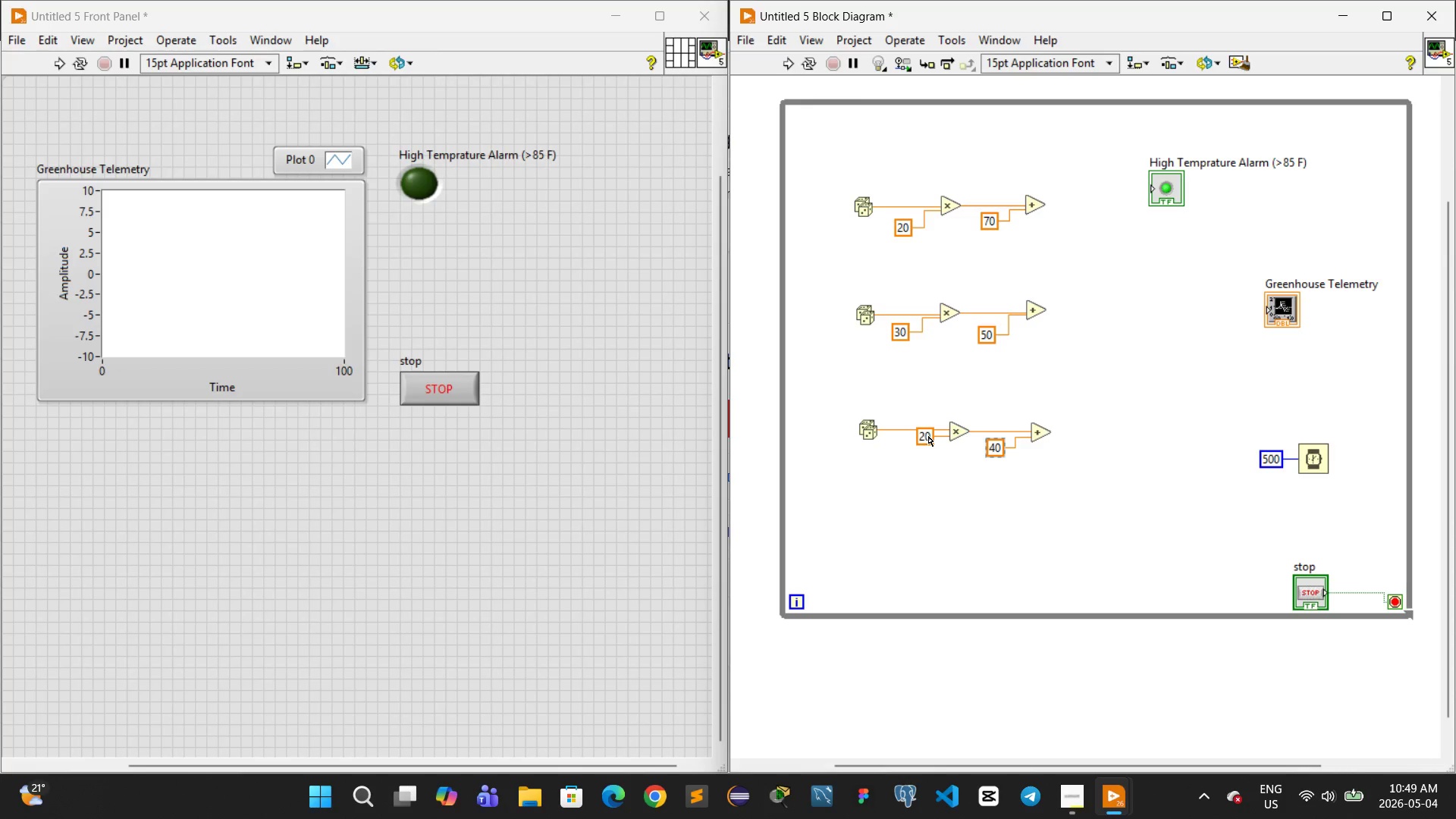 
left_click_drag(start_coordinate=[928, 436], to_coordinate=[915, 449])
 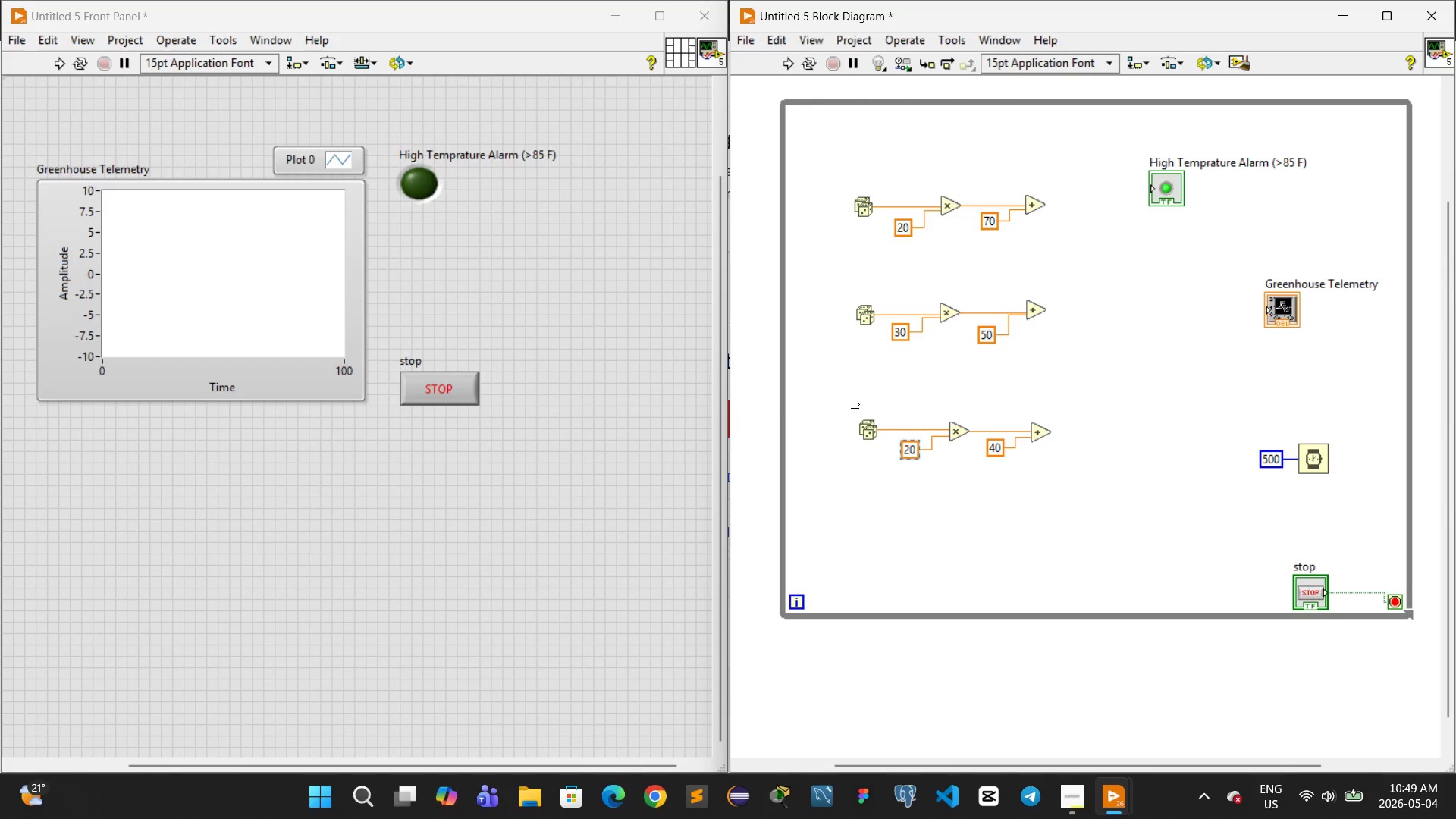 
left_click_drag(start_coordinate=[855, 408], to_coordinate=[1075, 488])
 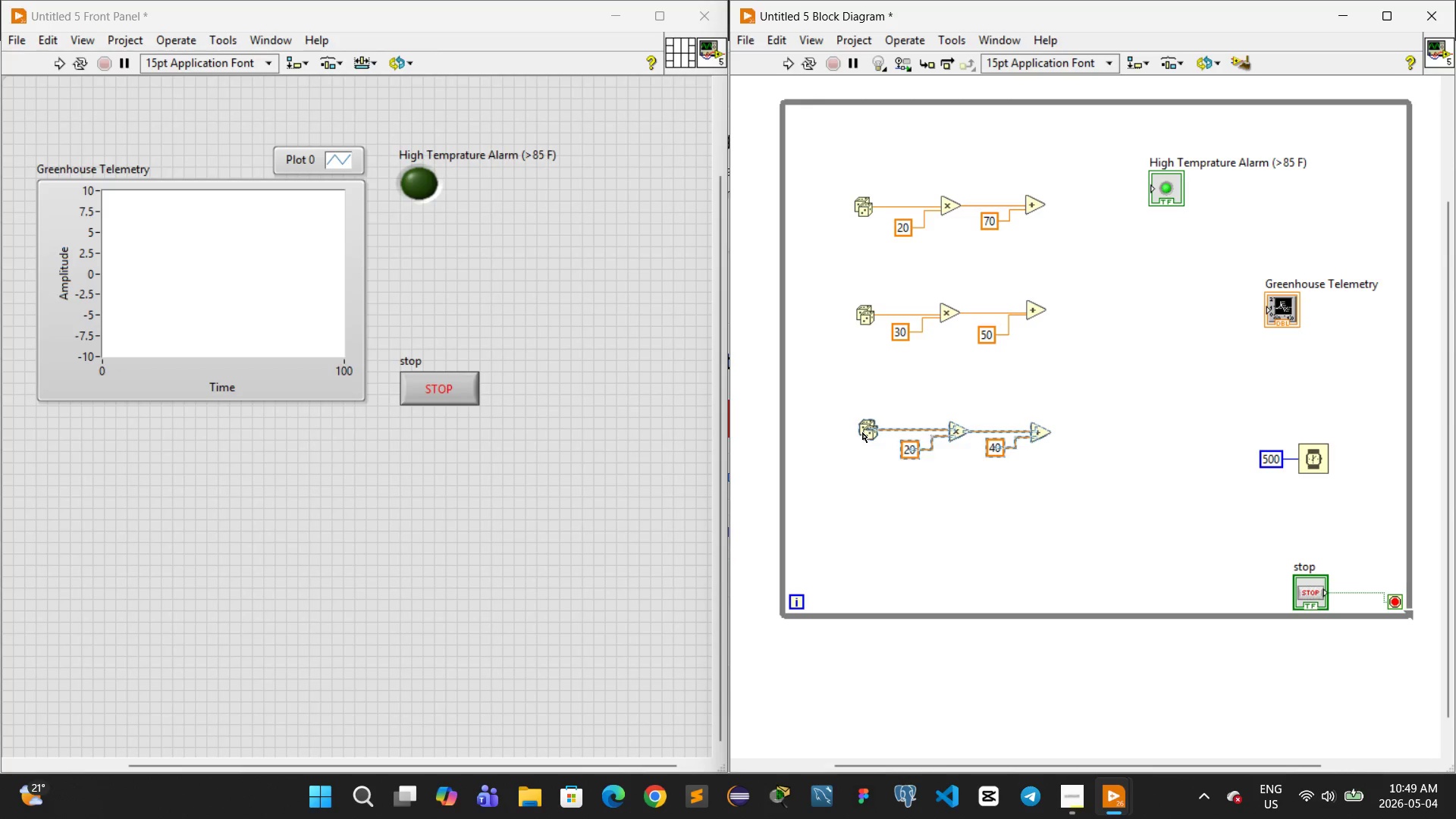 
left_click_drag(start_coordinate=[865, 426], to_coordinate=[867, 414])
 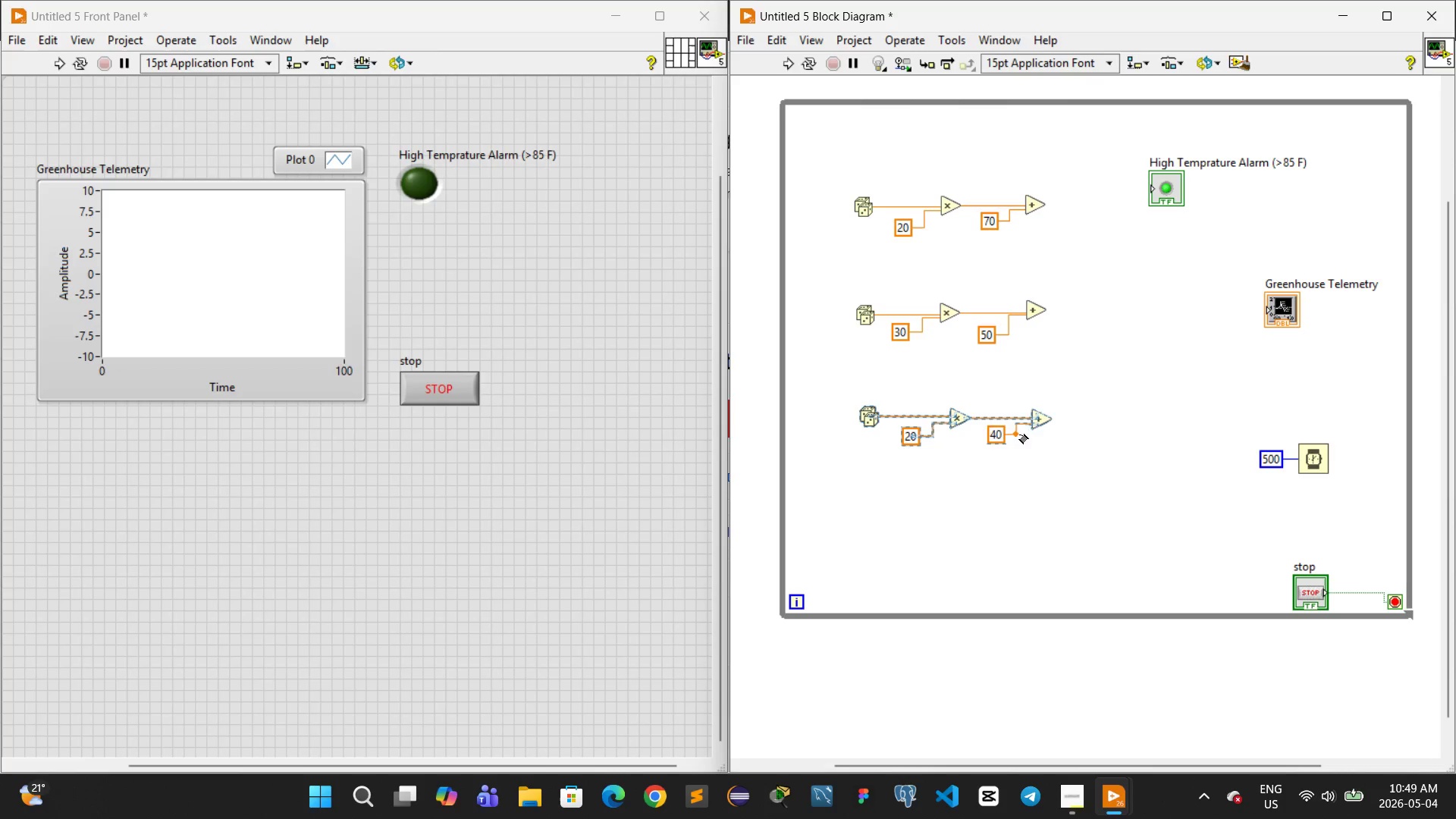 
right_click([1126, 303])
 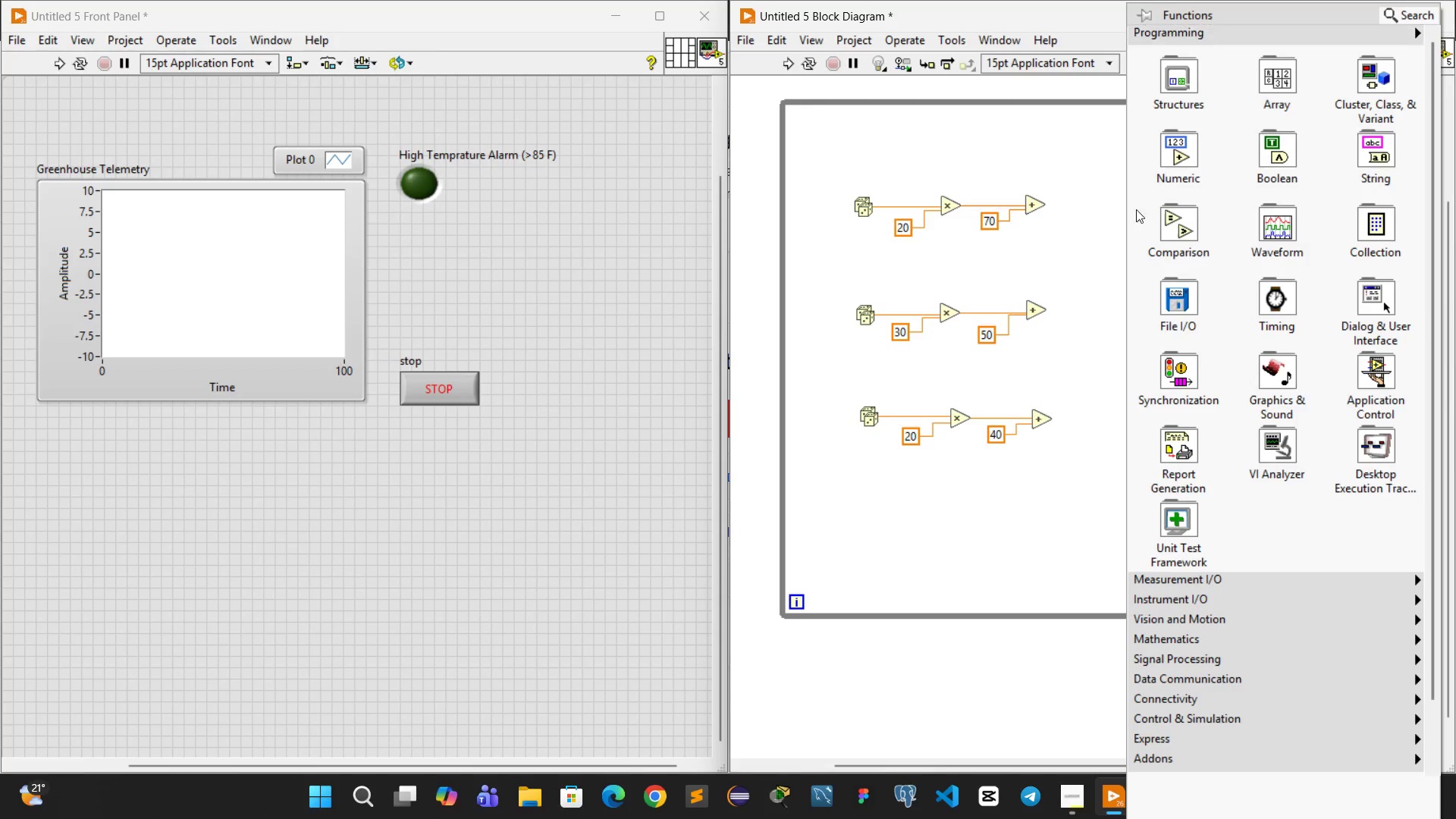 
mouse_move([1347, 111])
 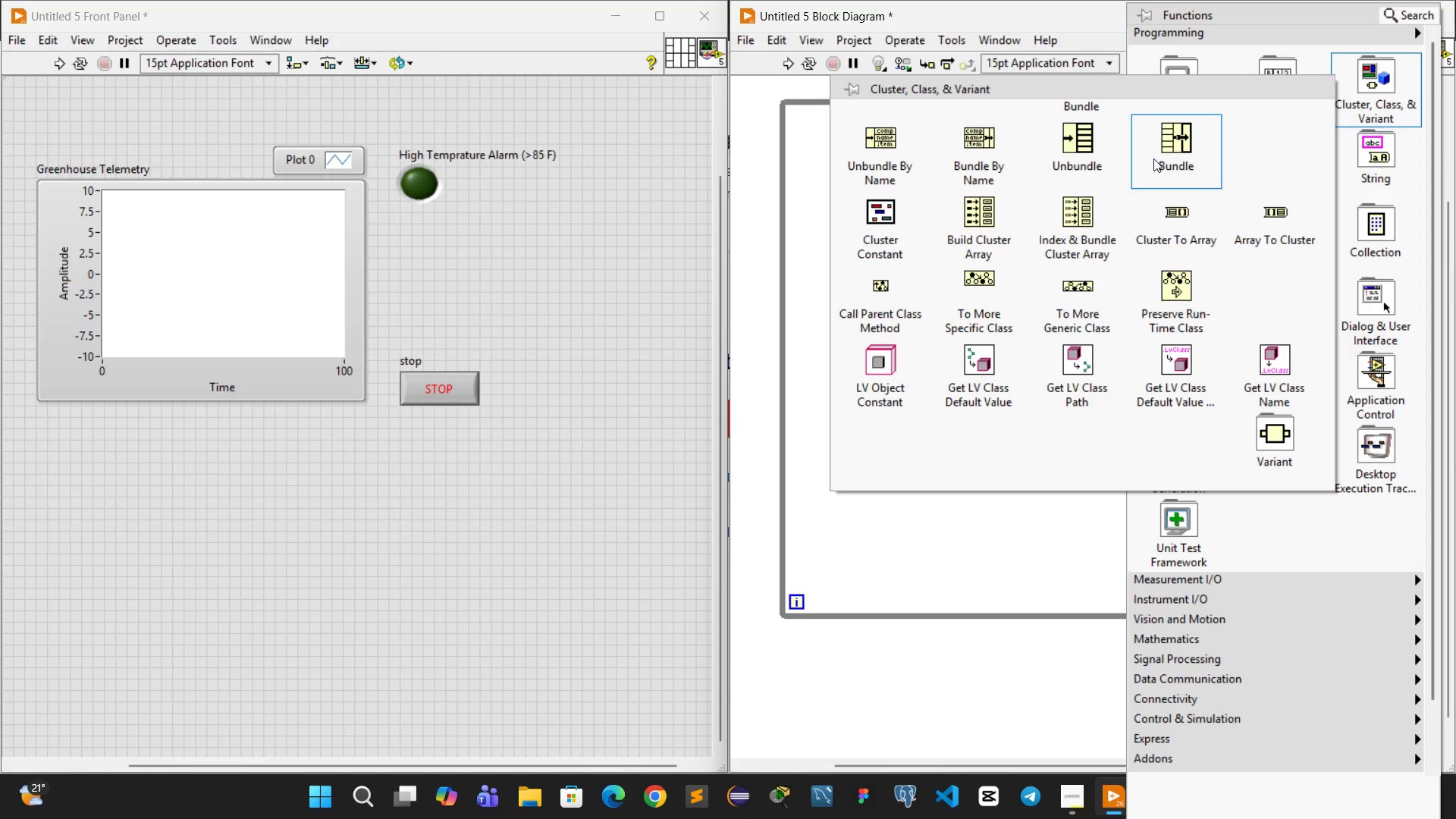 
left_click([1153, 158])
 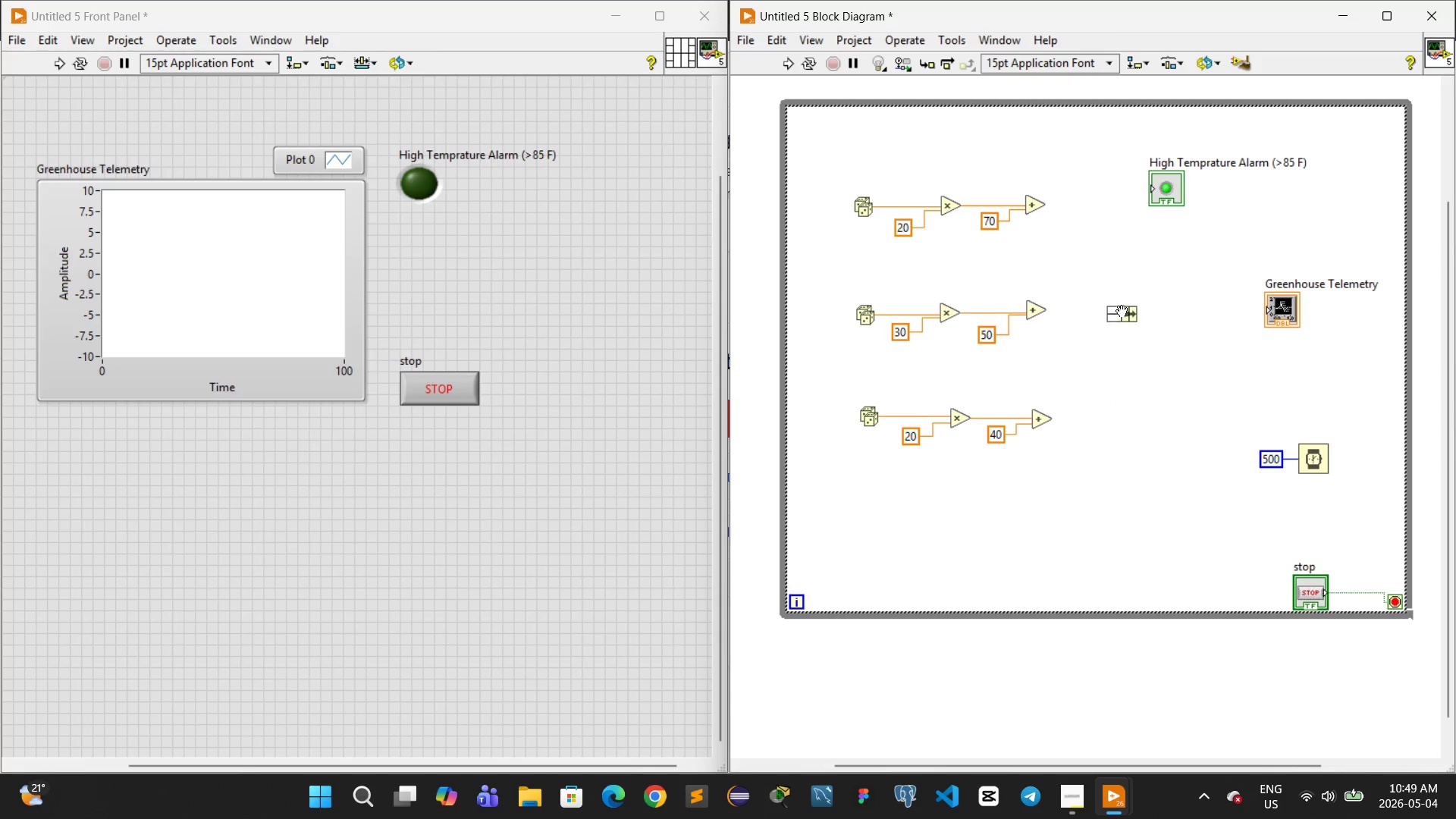 
left_click([1123, 309])
 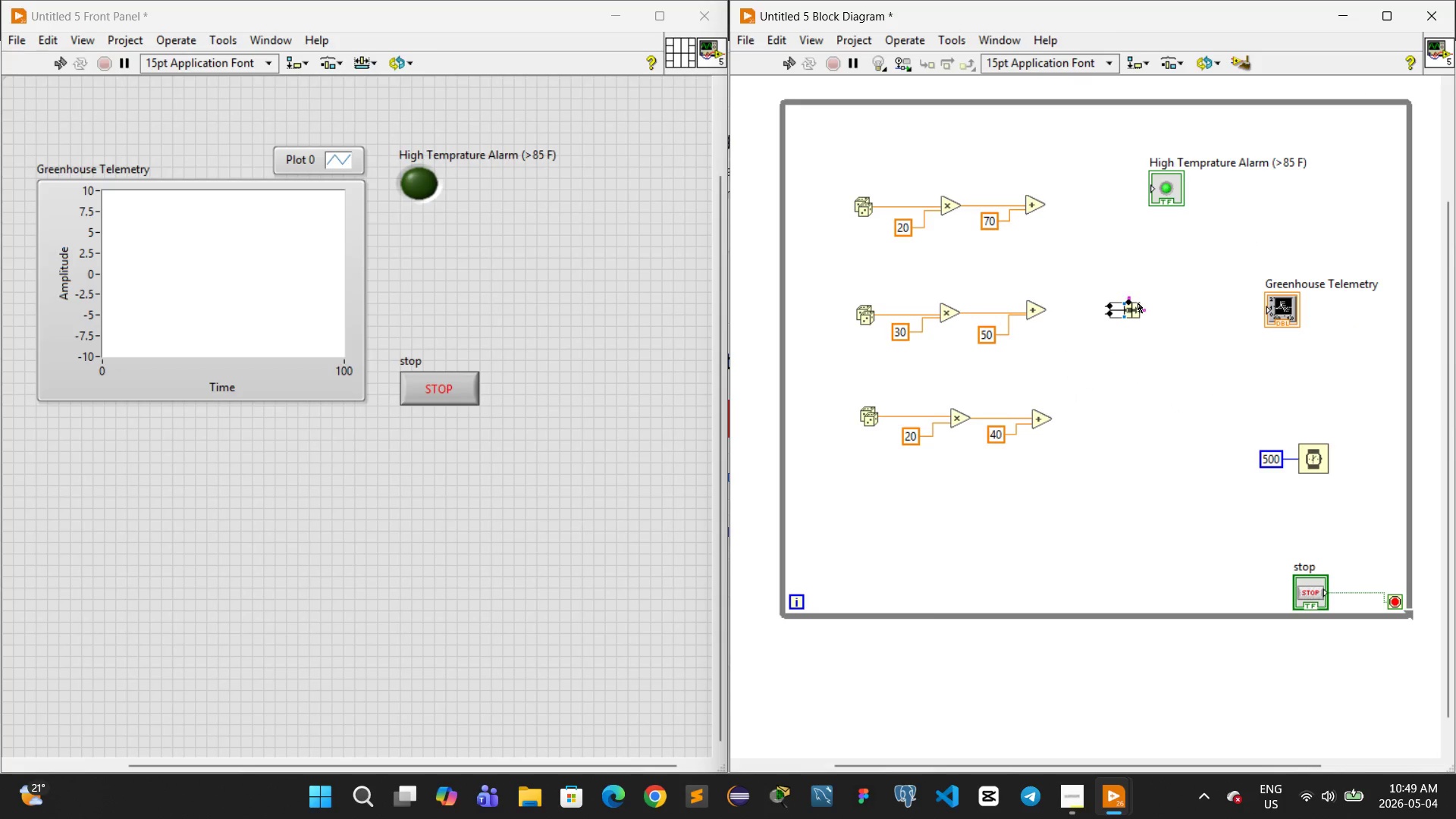 
left_click([1117, 309])
 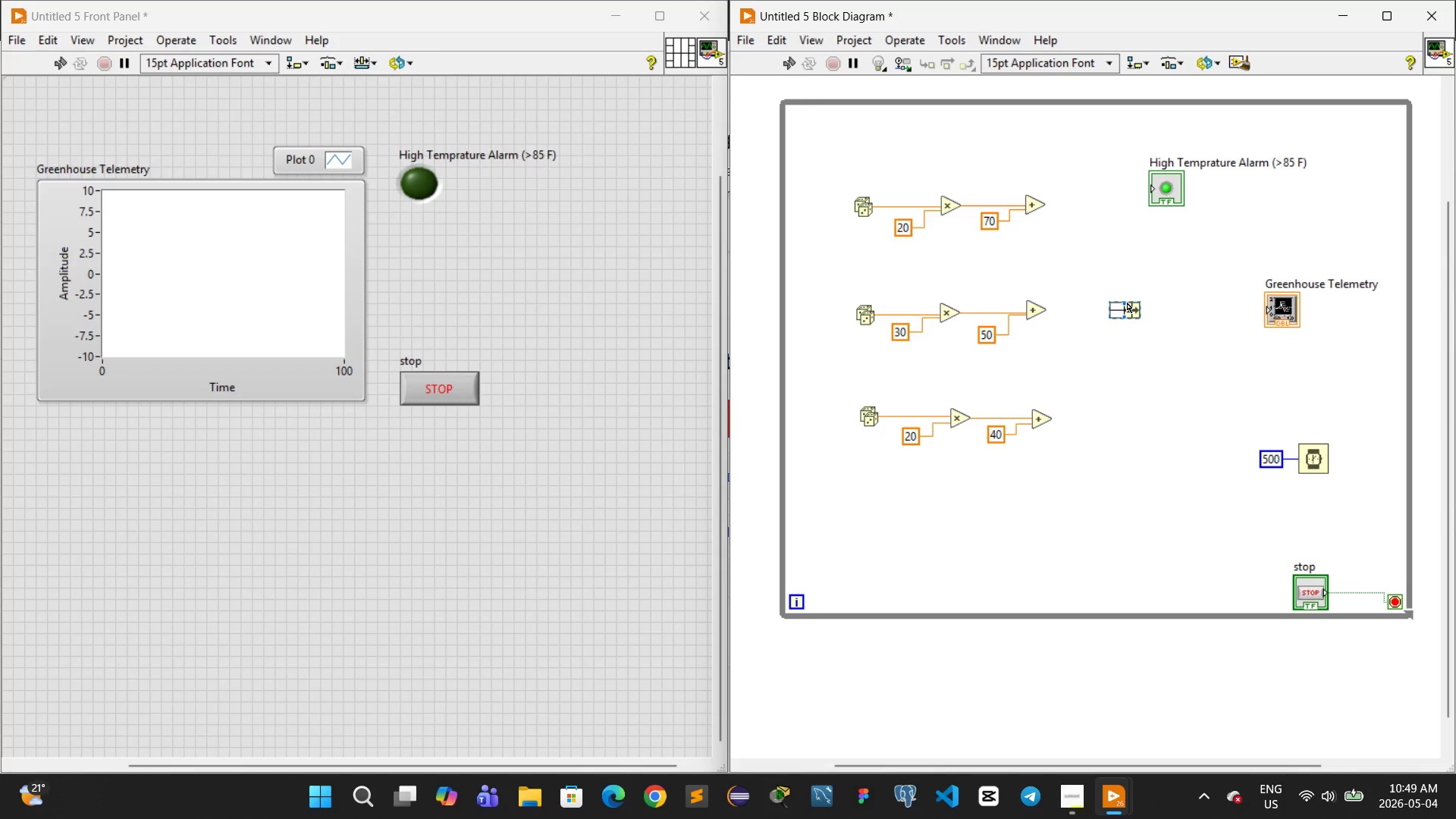 
left_click_drag(start_coordinate=[1125, 304], to_coordinate=[1126, 288])
 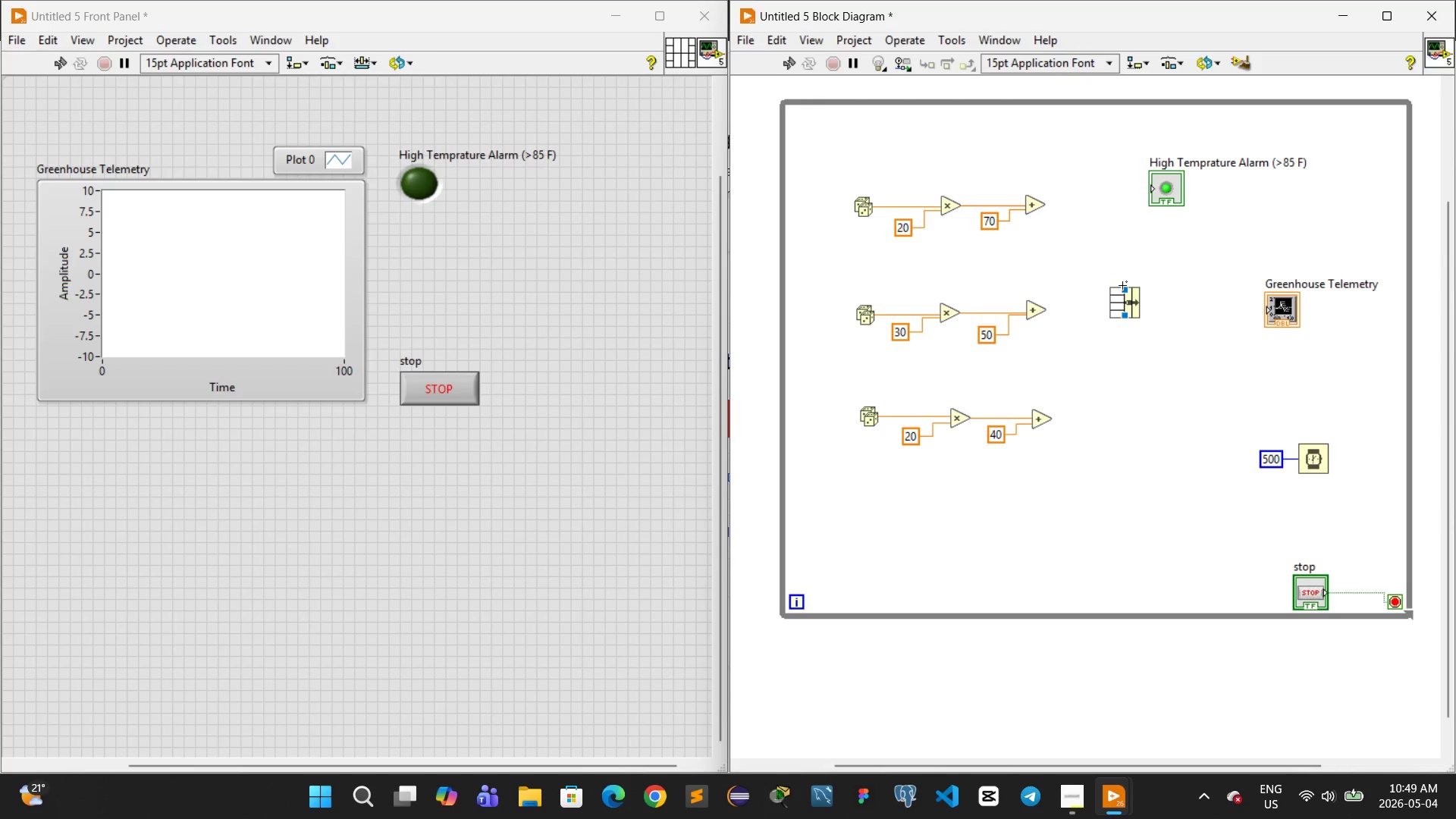 
left_click_drag(start_coordinate=[1124, 287], to_coordinate=[1125, 293])
 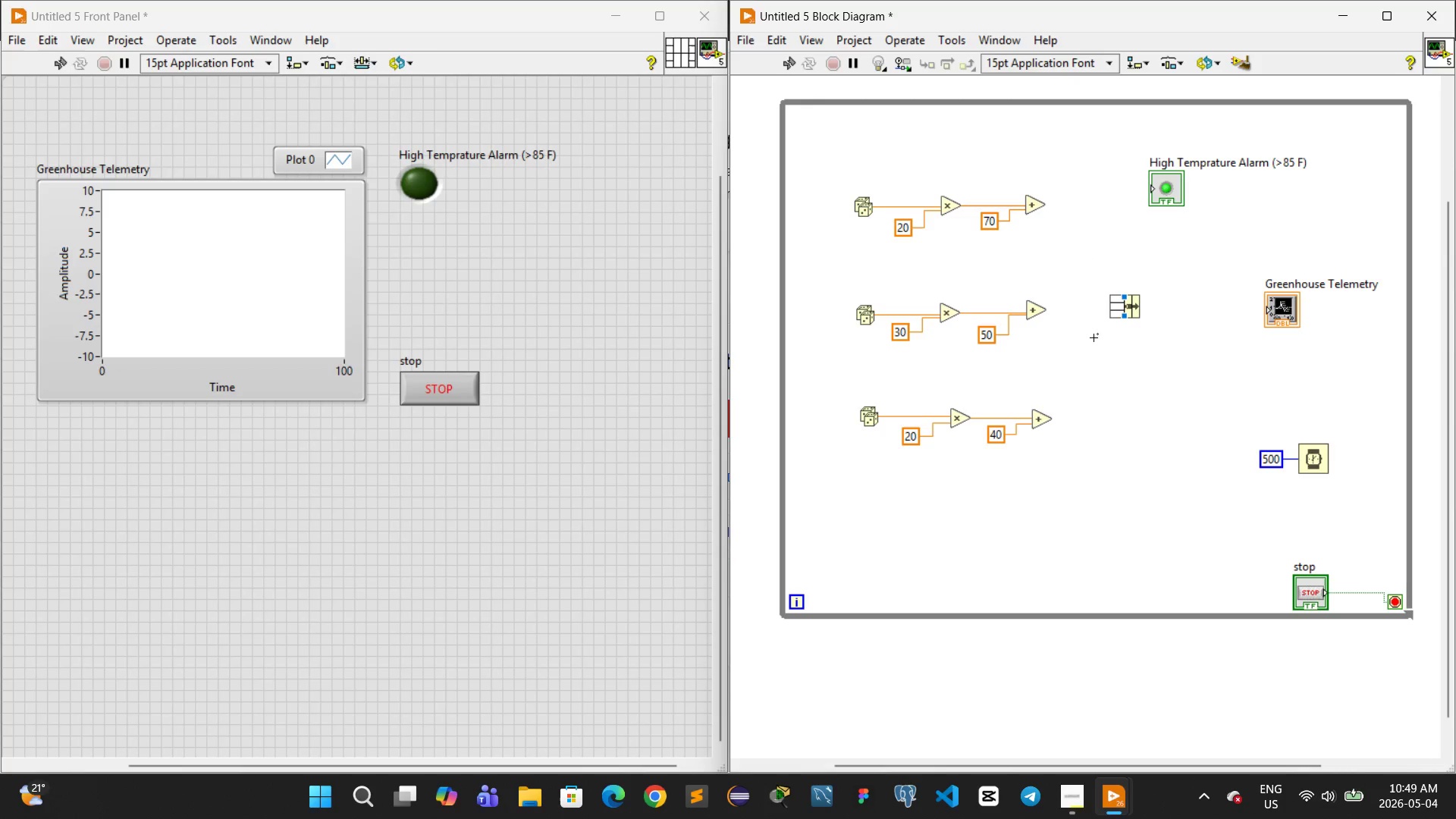 
wait(7.19)
 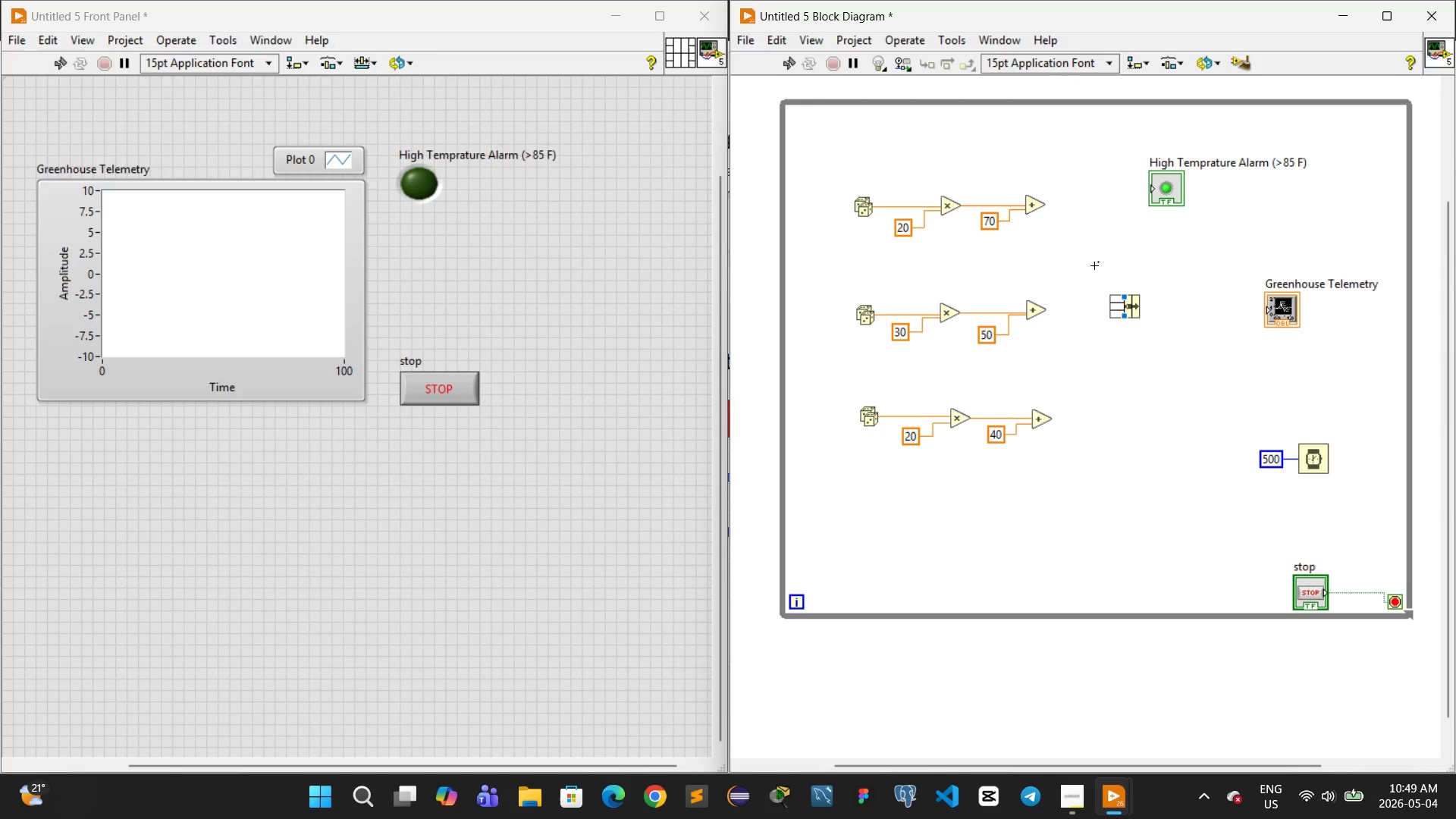 
left_click_drag(start_coordinate=[1046, 206], to_coordinate=[1109, 297])
 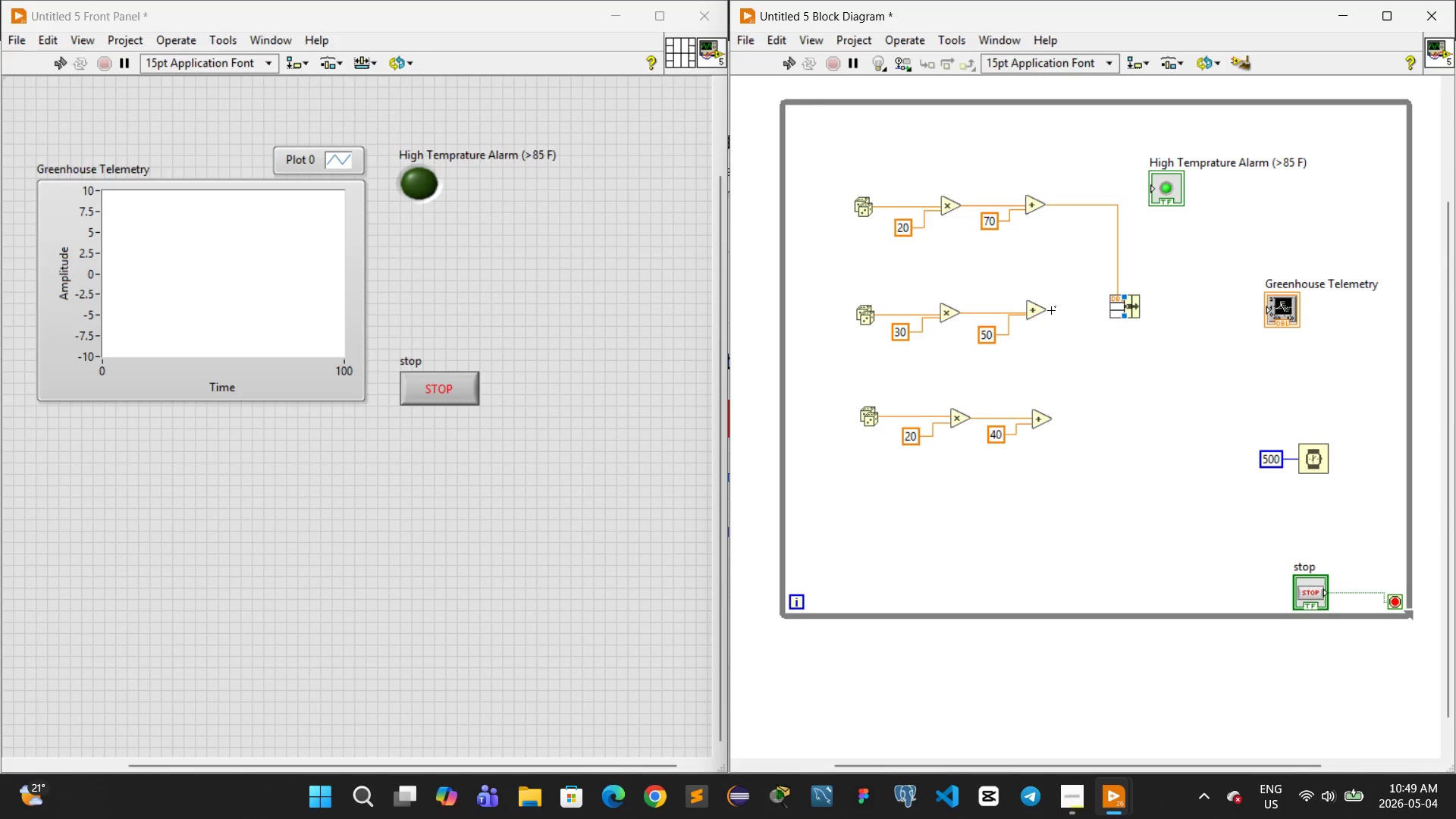 
left_click_drag(start_coordinate=[1046, 309], to_coordinate=[1111, 304])
 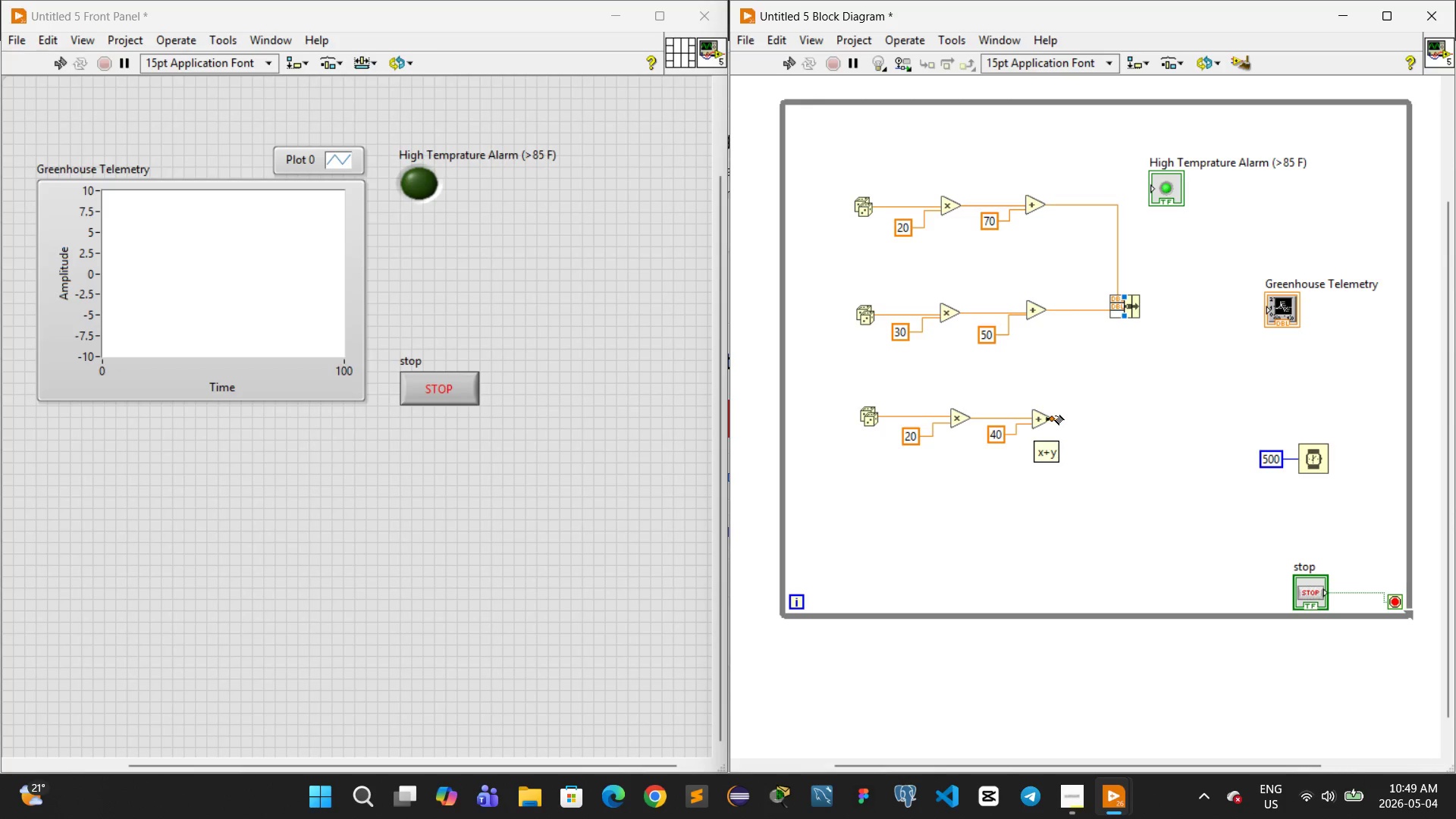 
left_click_drag(start_coordinate=[1054, 416], to_coordinate=[1112, 312])
 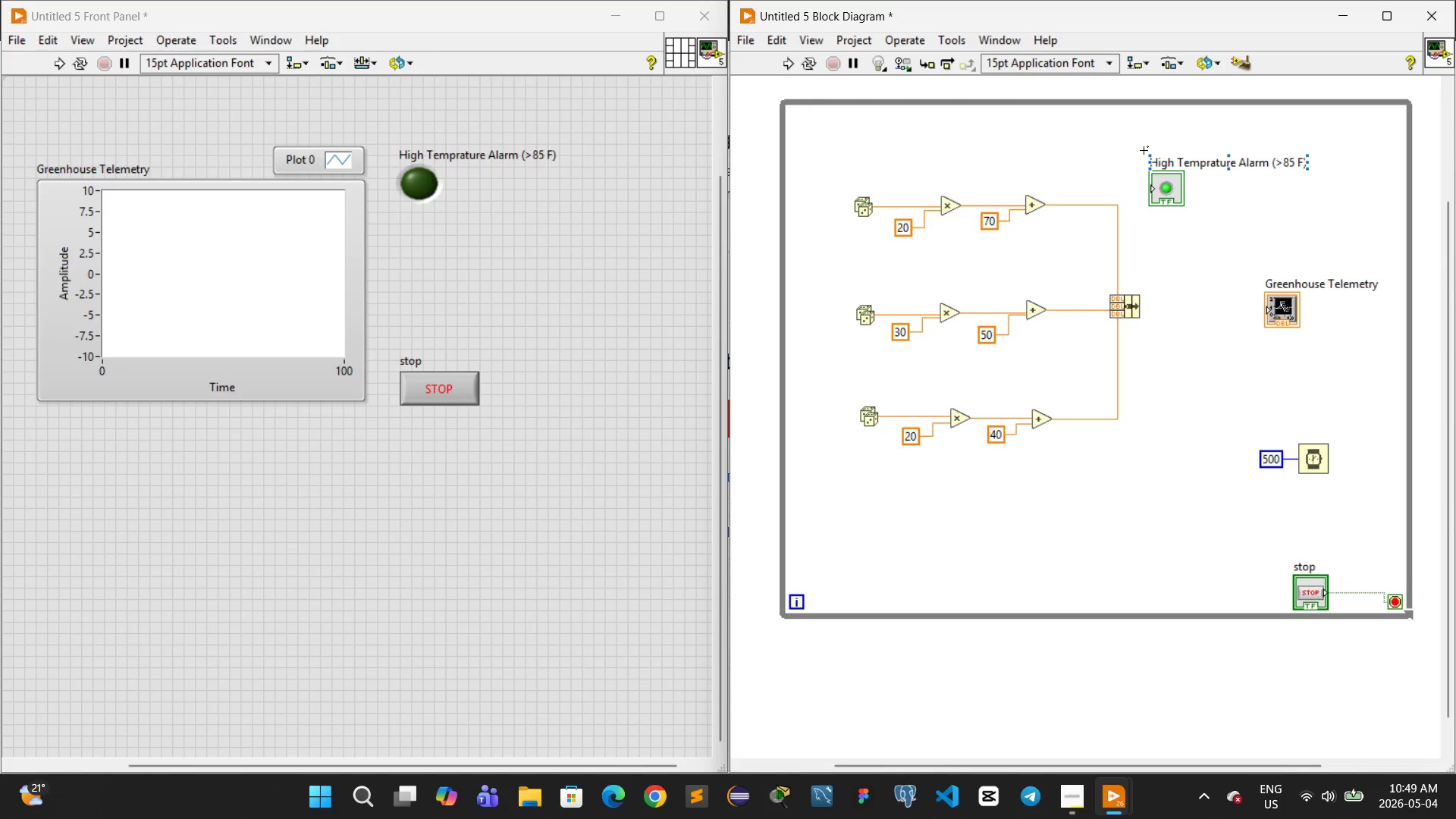 
left_click_drag(start_coordinate=[1131, 143], to_coordinate=[1250, 231])
 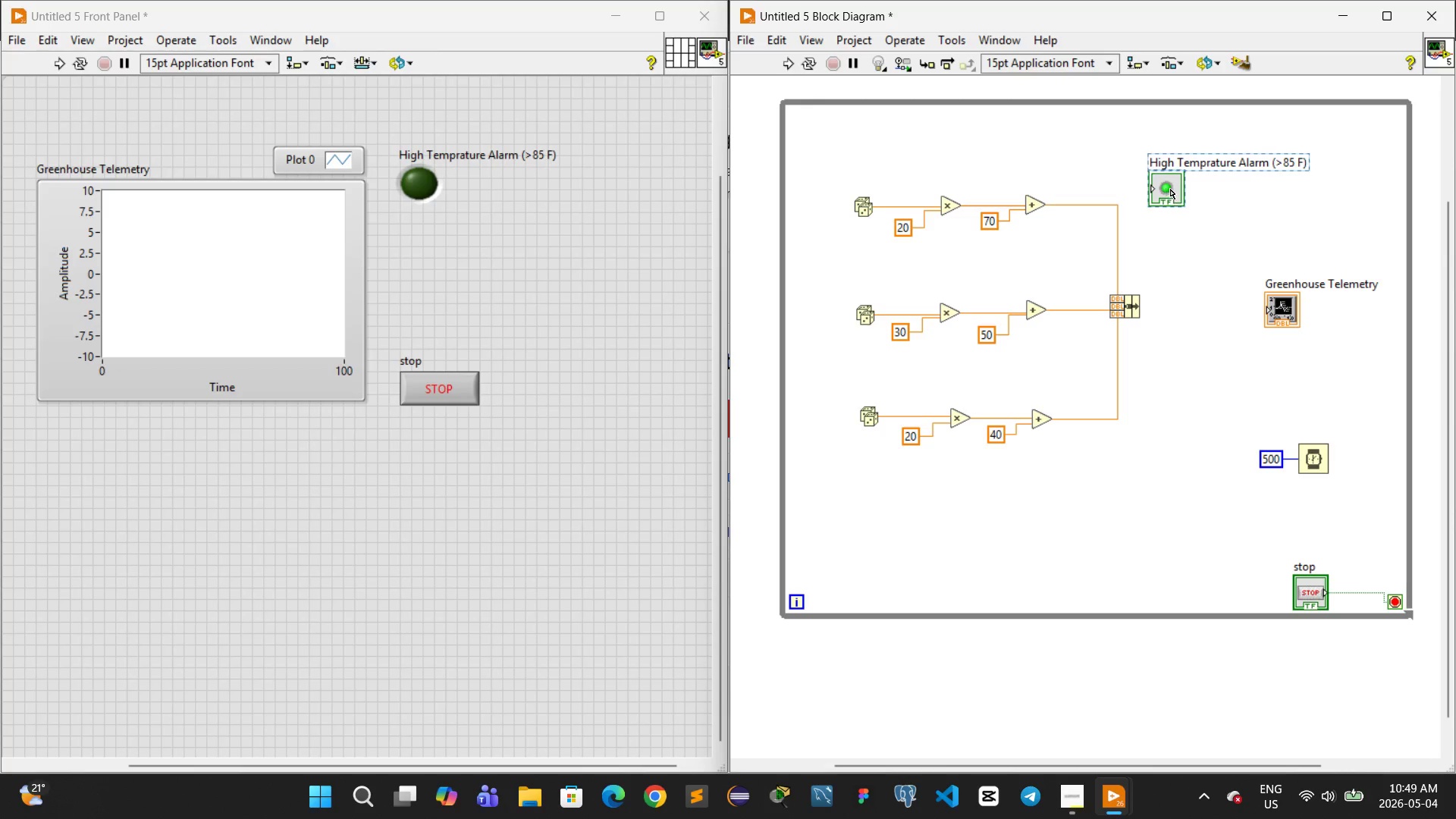 
left_click_drag(start_coordinate=[1170, 189], to_coordinate=[1258, 171])
 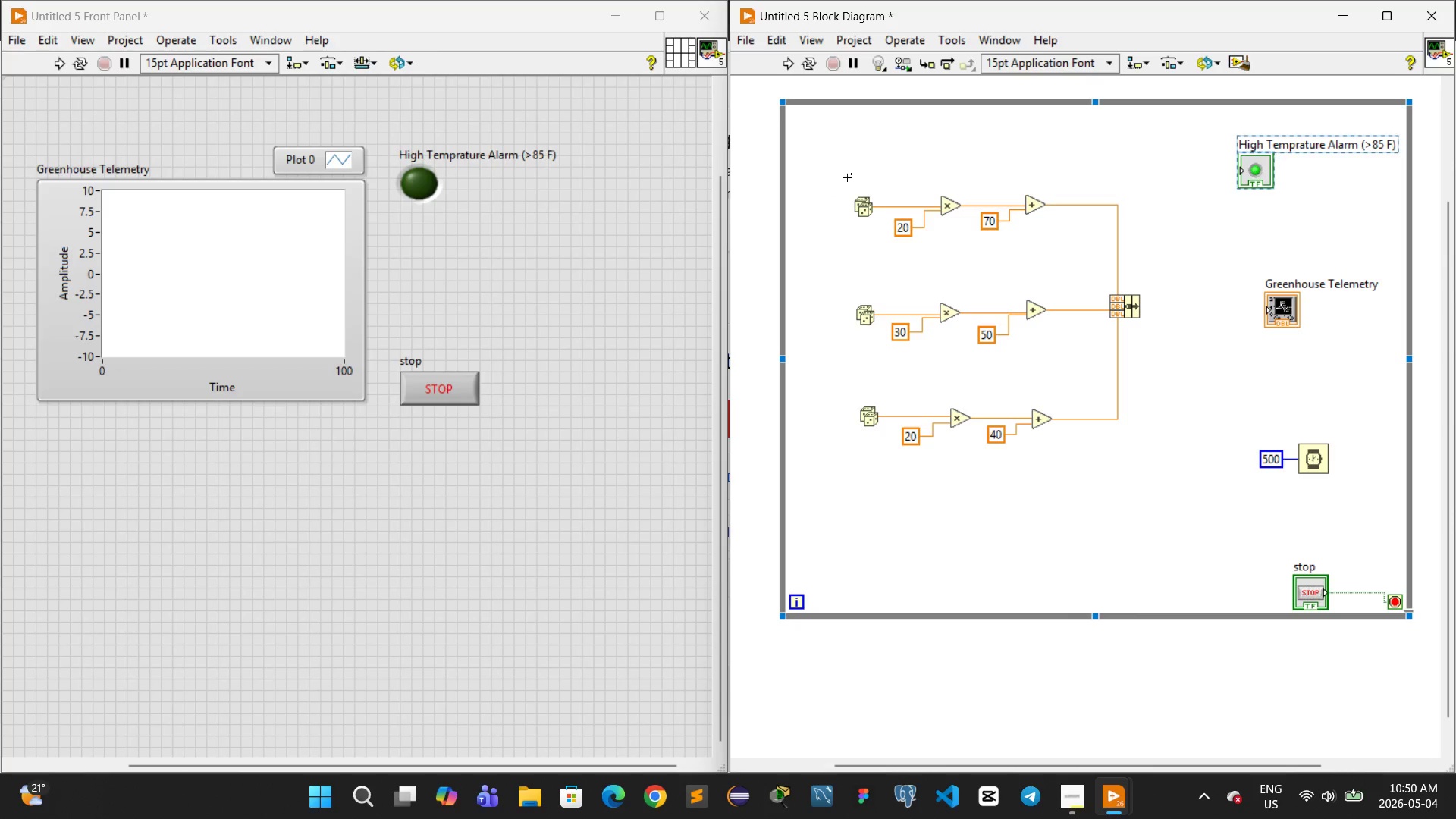 
left_click_drag(start_coordinate=[847, 172], to_coordinate=[1176, 523])
 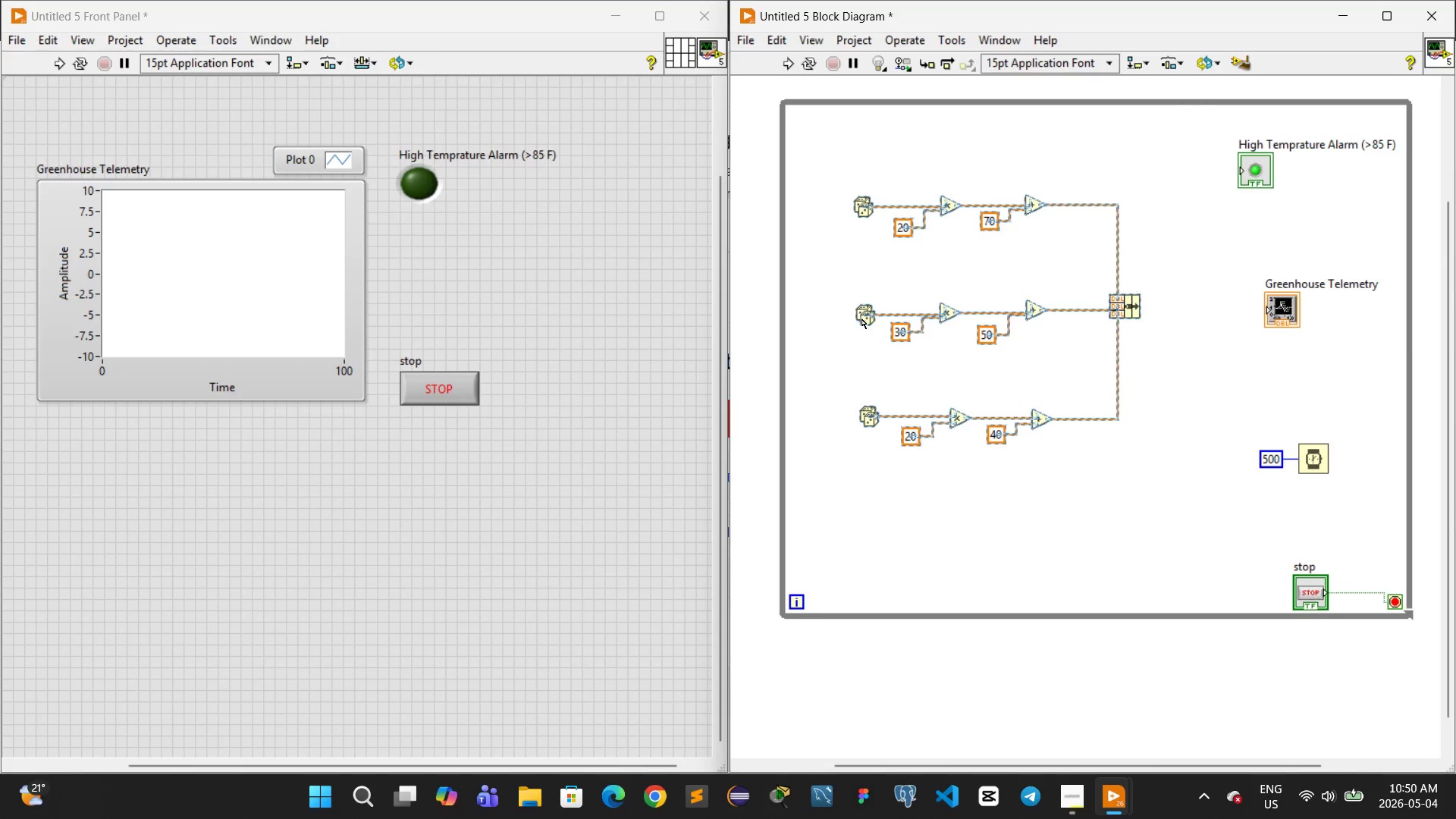 
left_click_drag(start_coordinate=[861, 318], to_coordinate=[831, 324])
 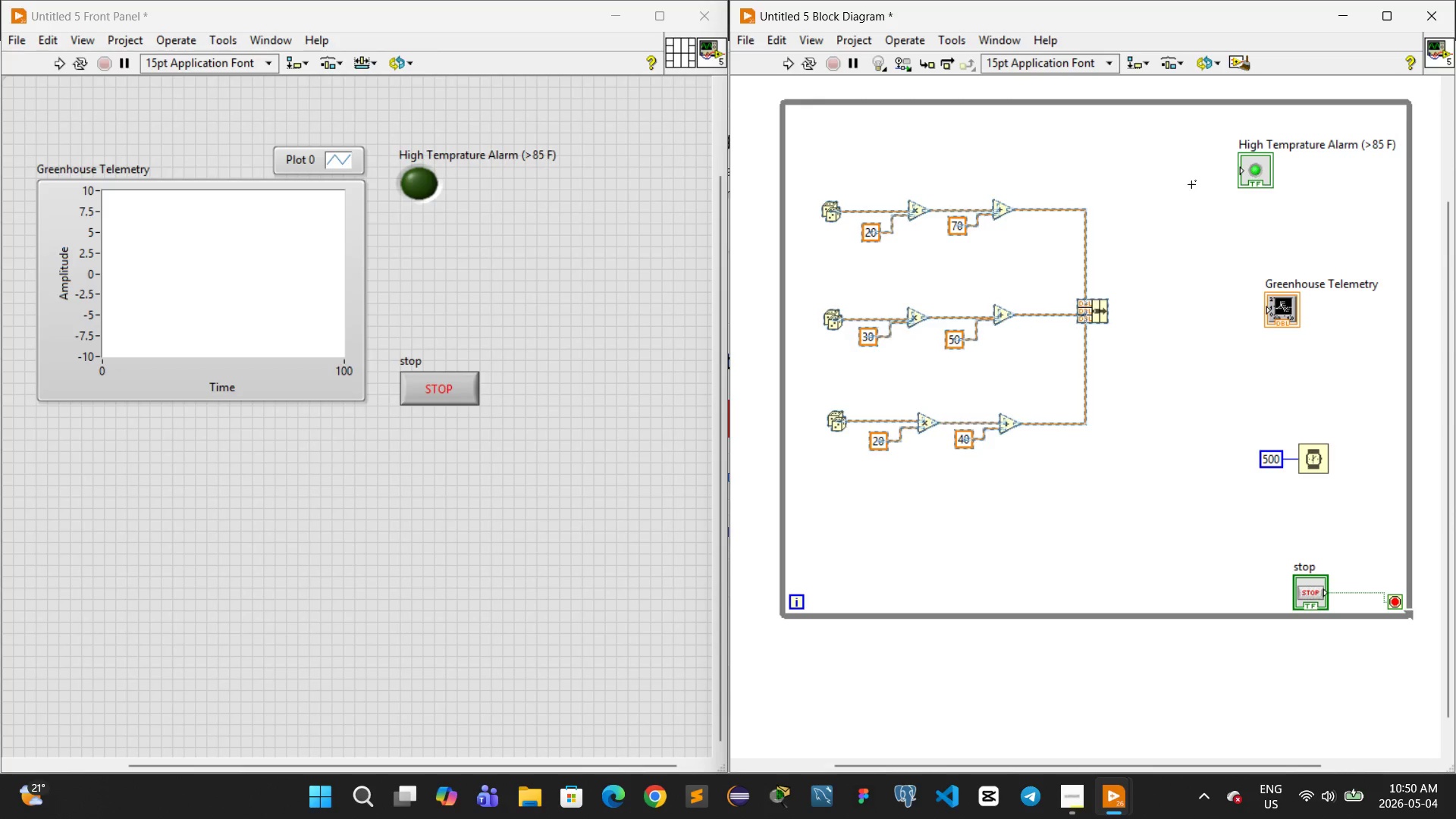 
right_click([1181, 195])
 